 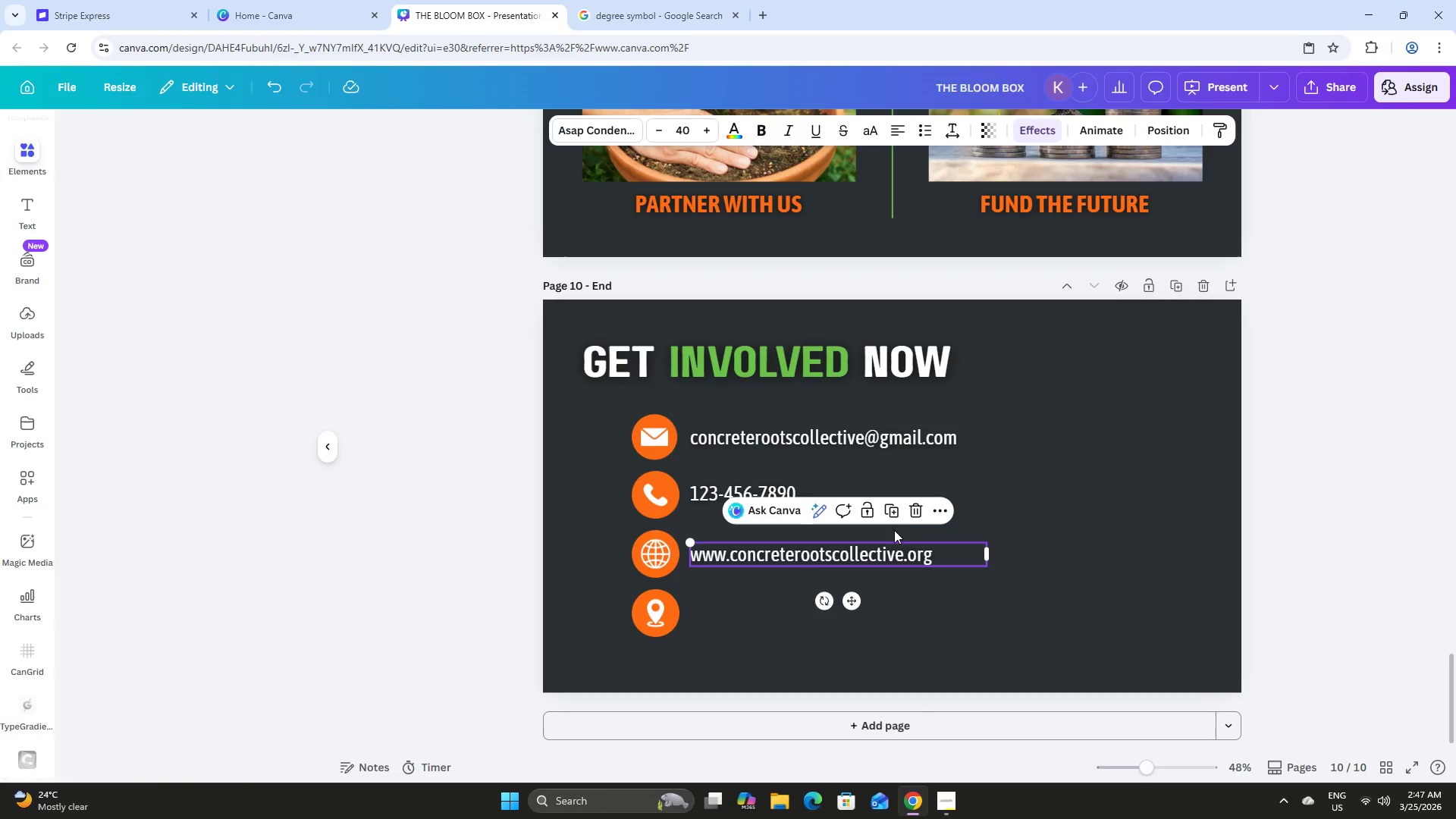 
left_click([895, 510])
 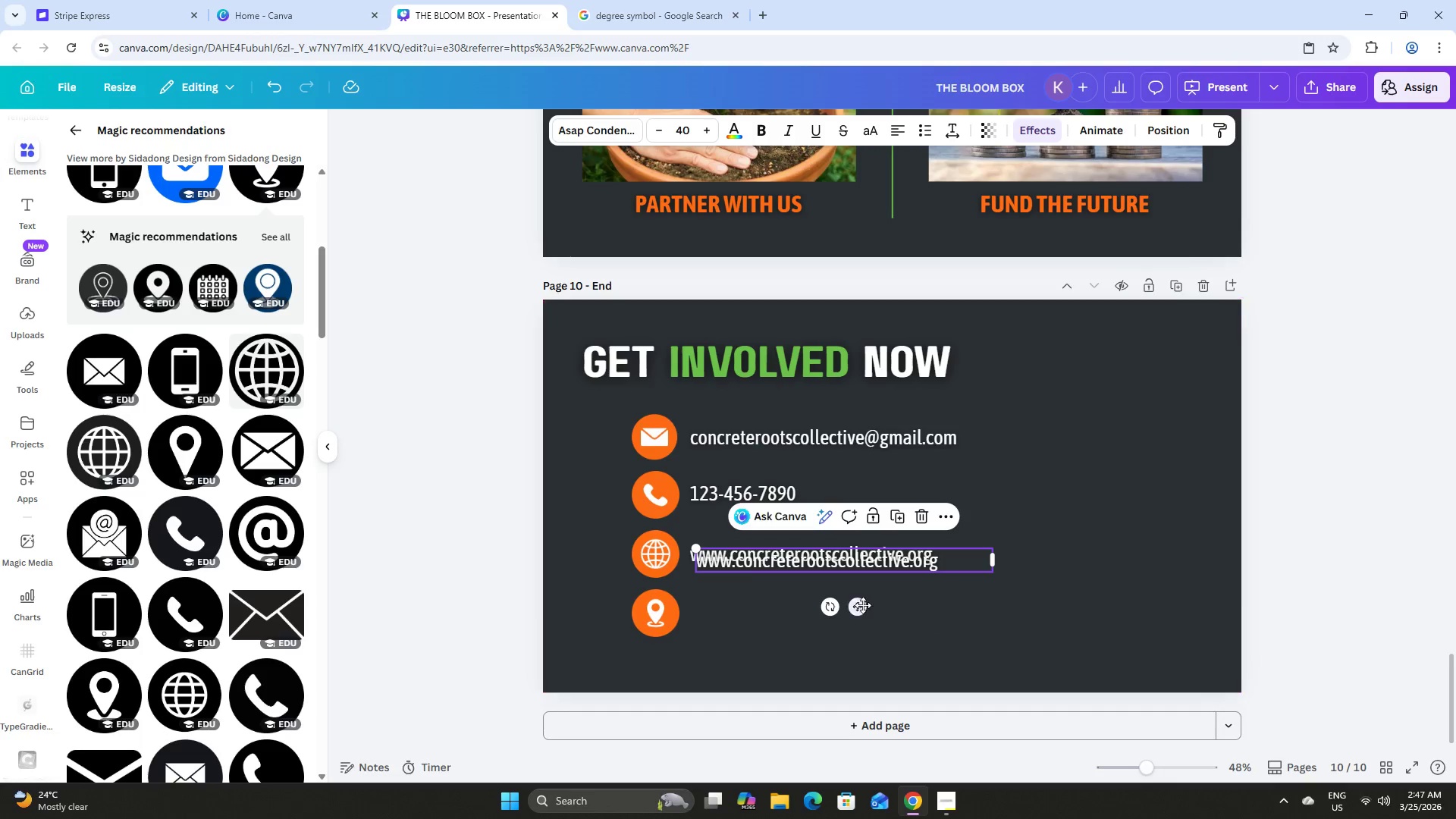 
left_click_drag(start_coordinate=[859, 602], to_coordinate=[856, 656])
 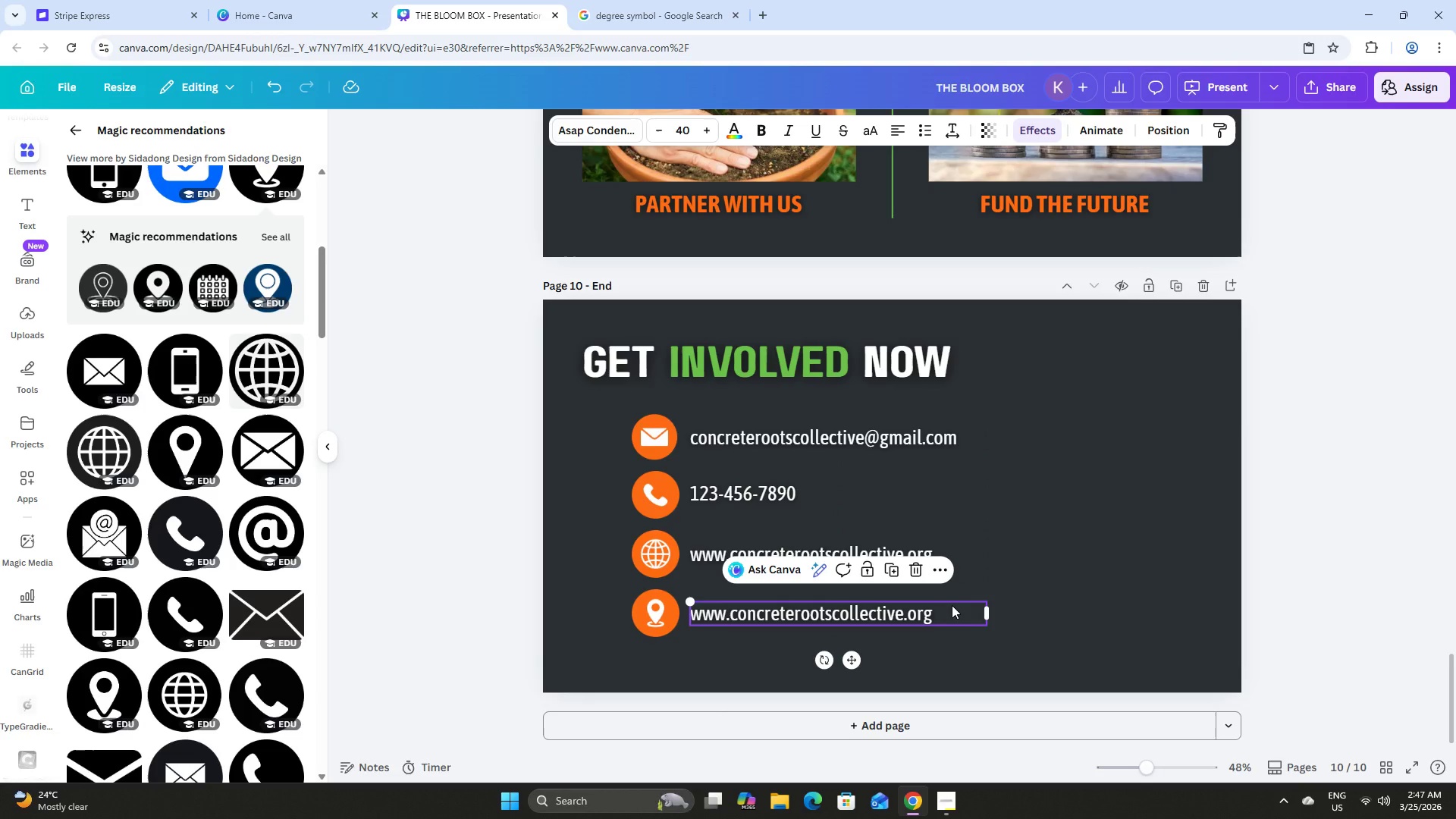 
left_click([952, 605])
 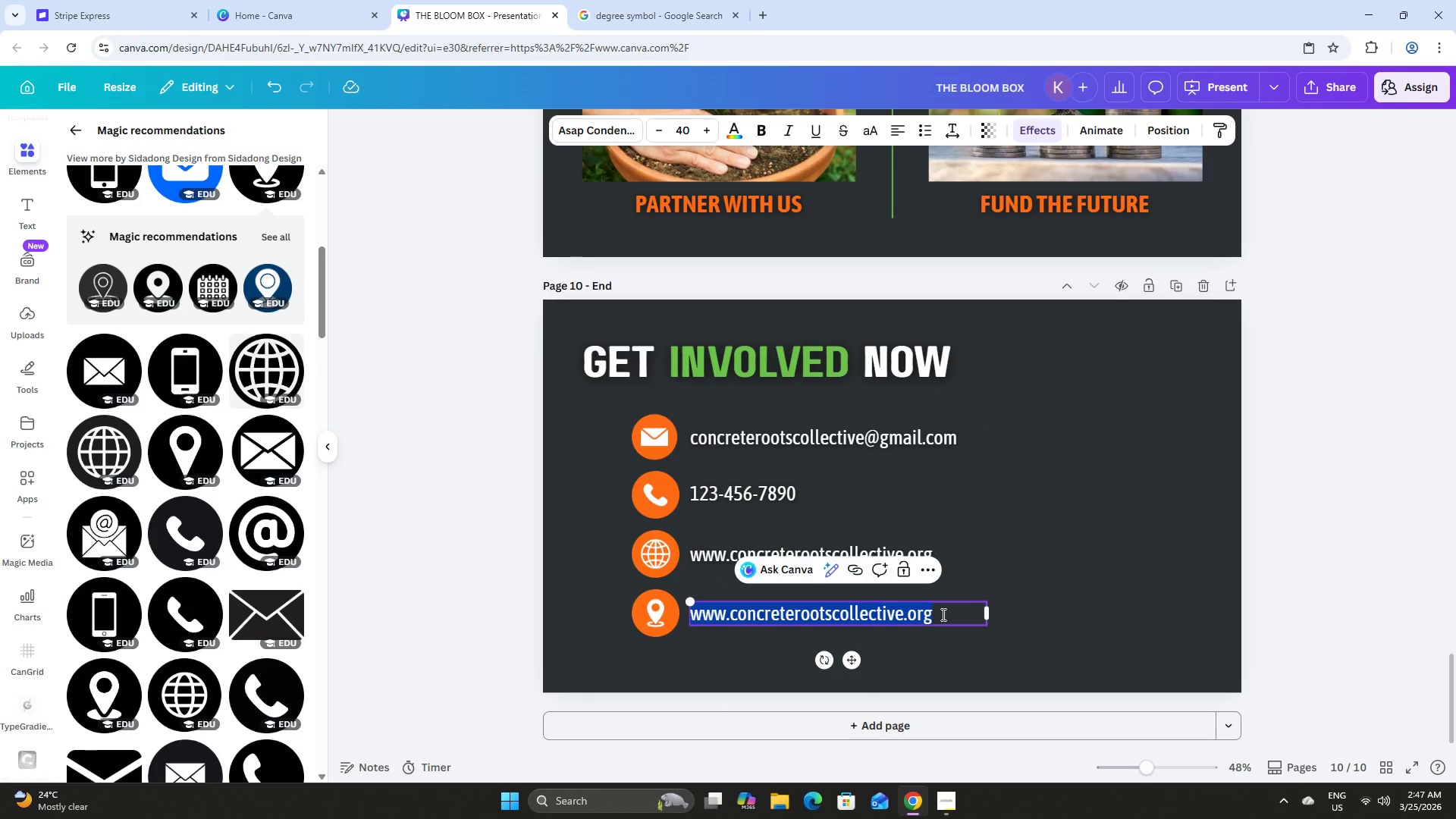 
wait(23.39)
 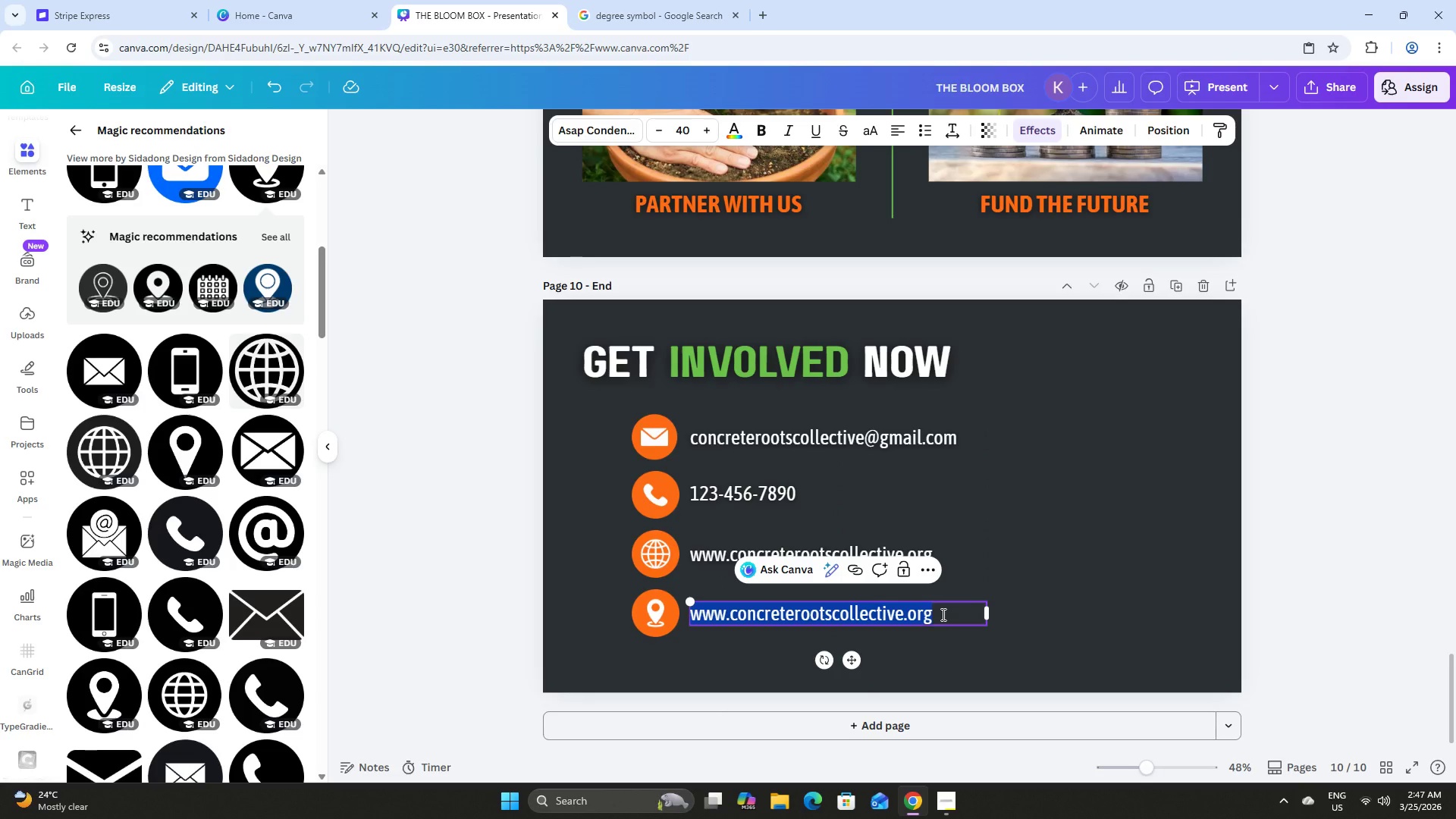 
key(Backspace)
 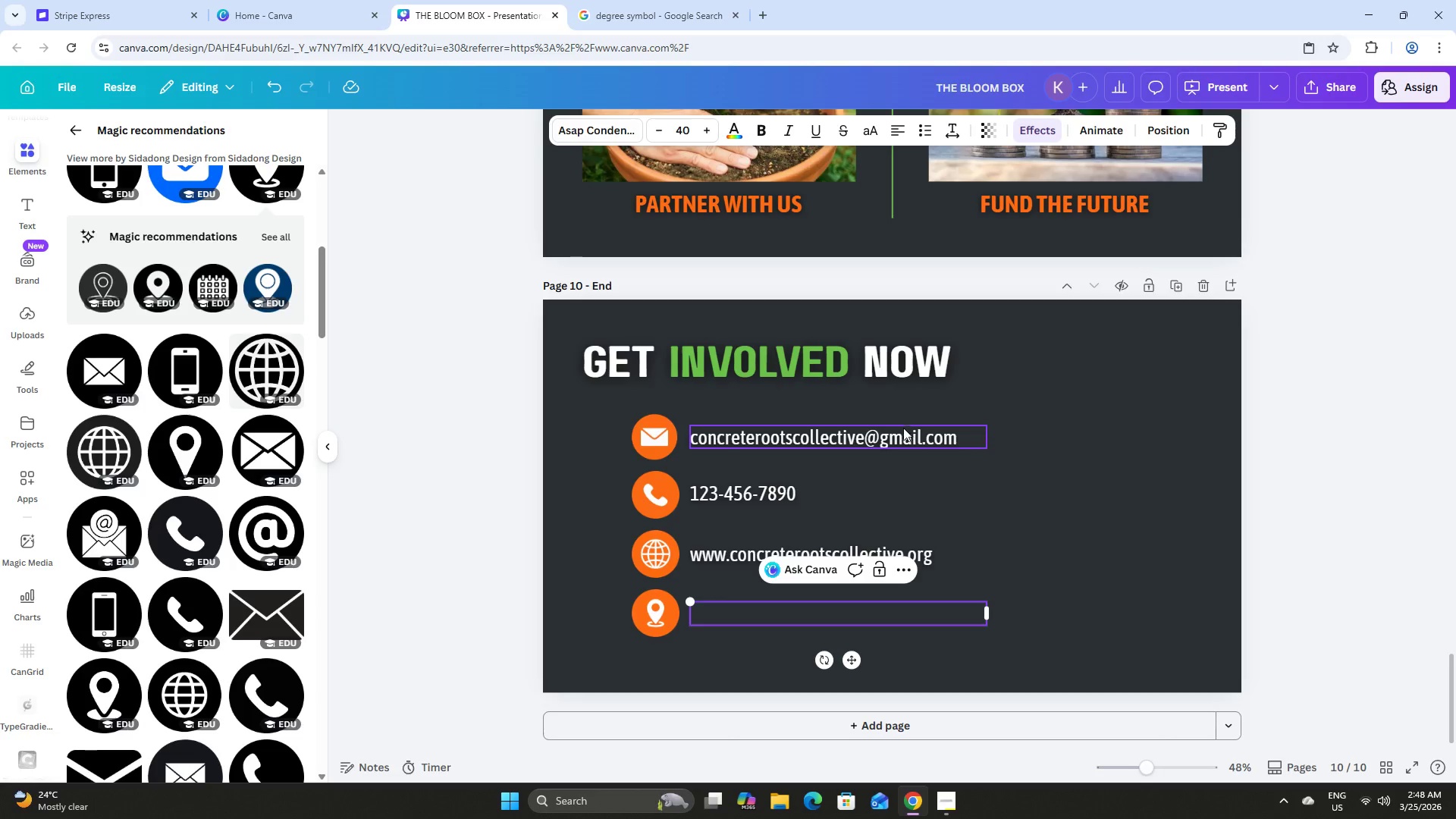 
wait(5.56)
 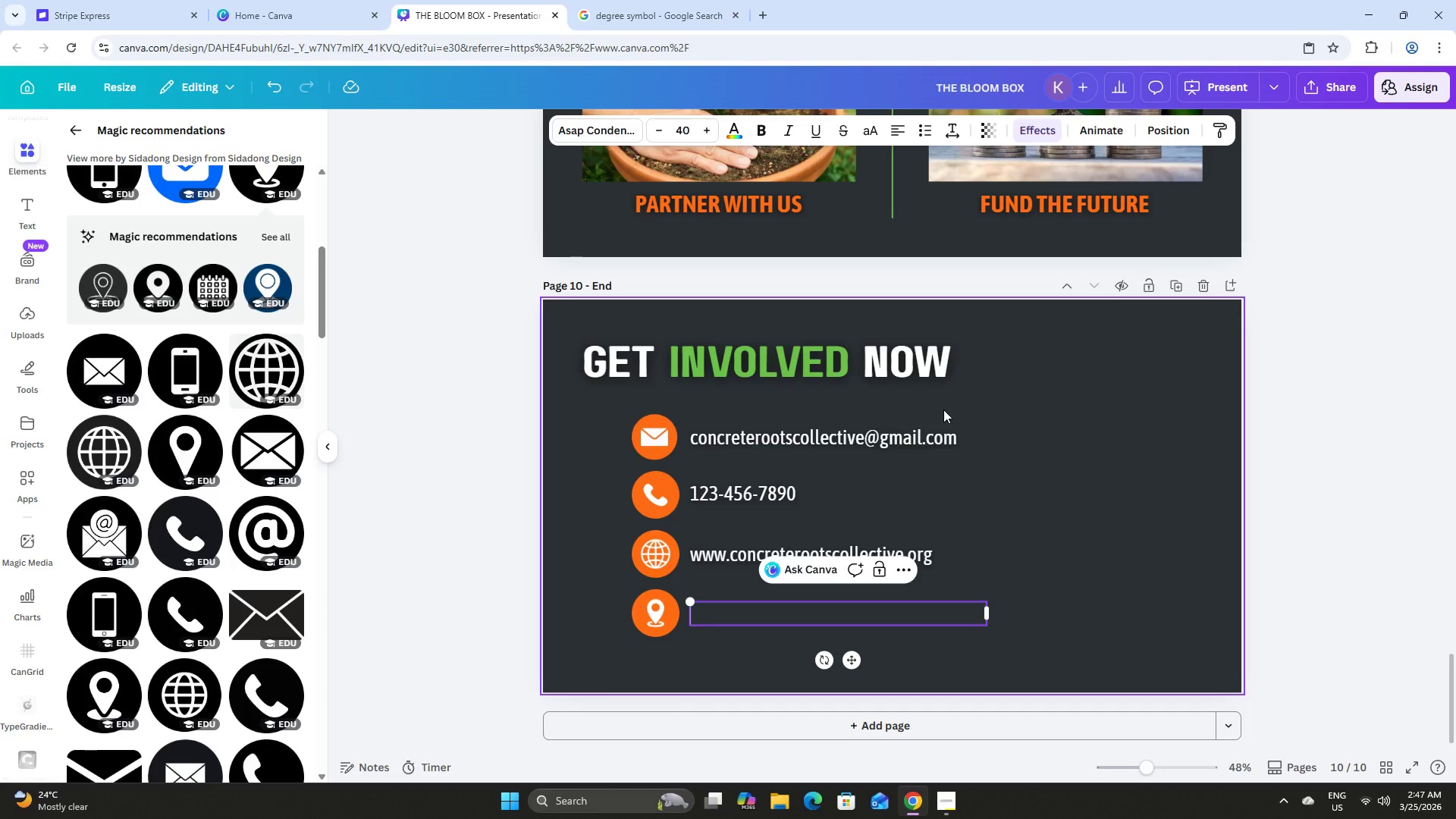 
type(255 Randolph Street, Brooklyn, NY 11234)
 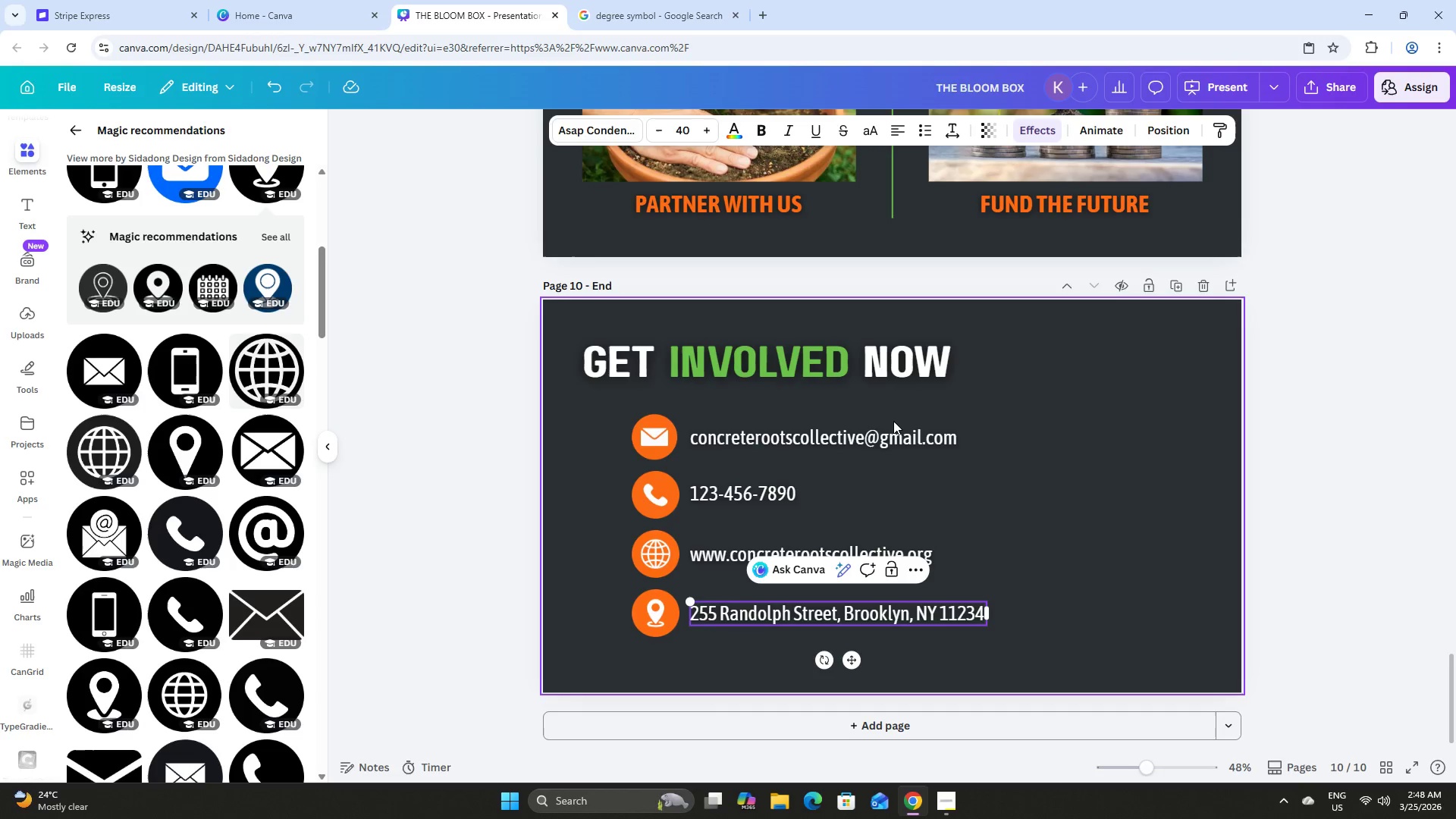 
left_click([1107, 617])
 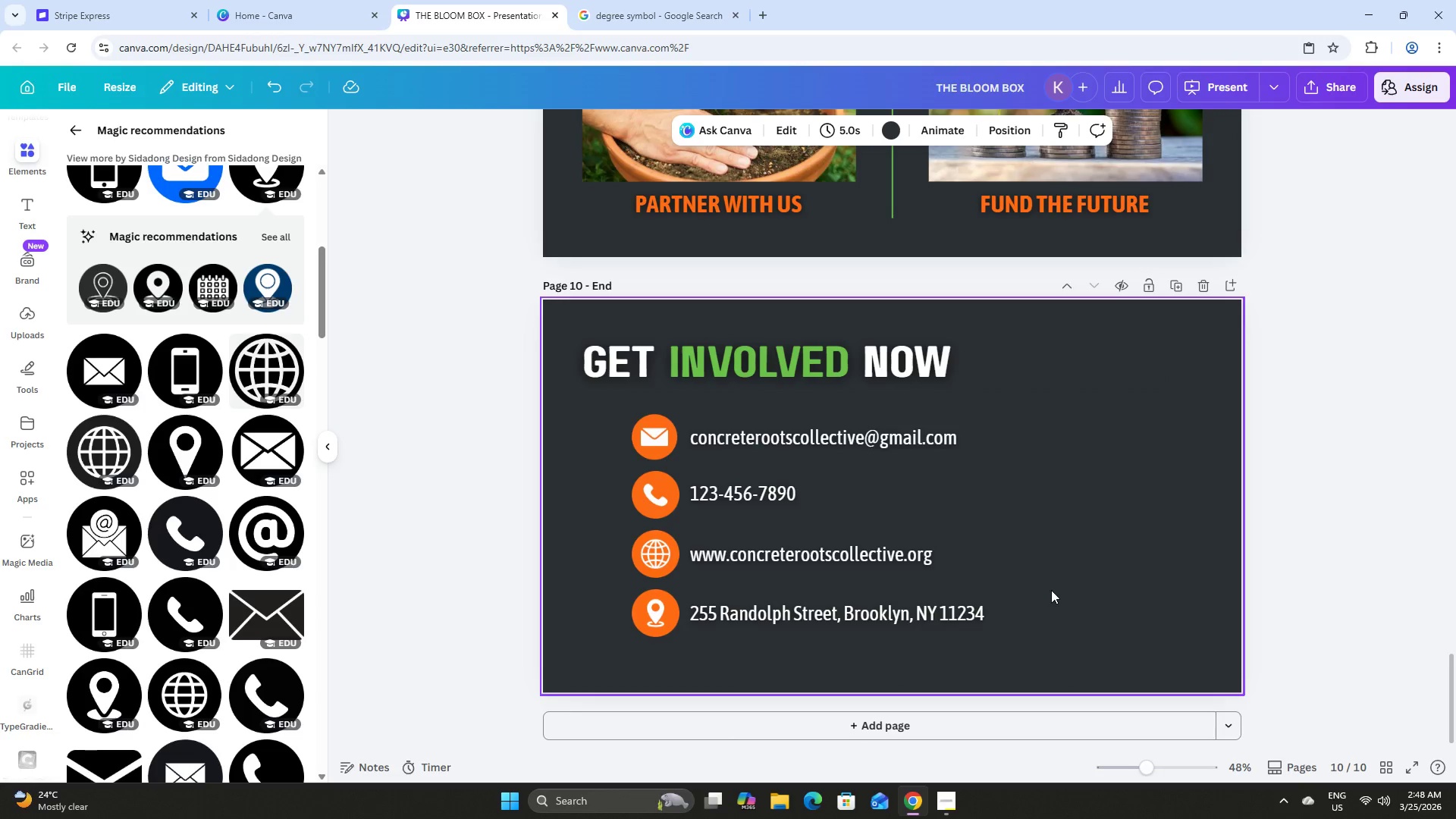 
scroll: coordinate [1051, 583], scroll_direction: up, amount: 1.0
 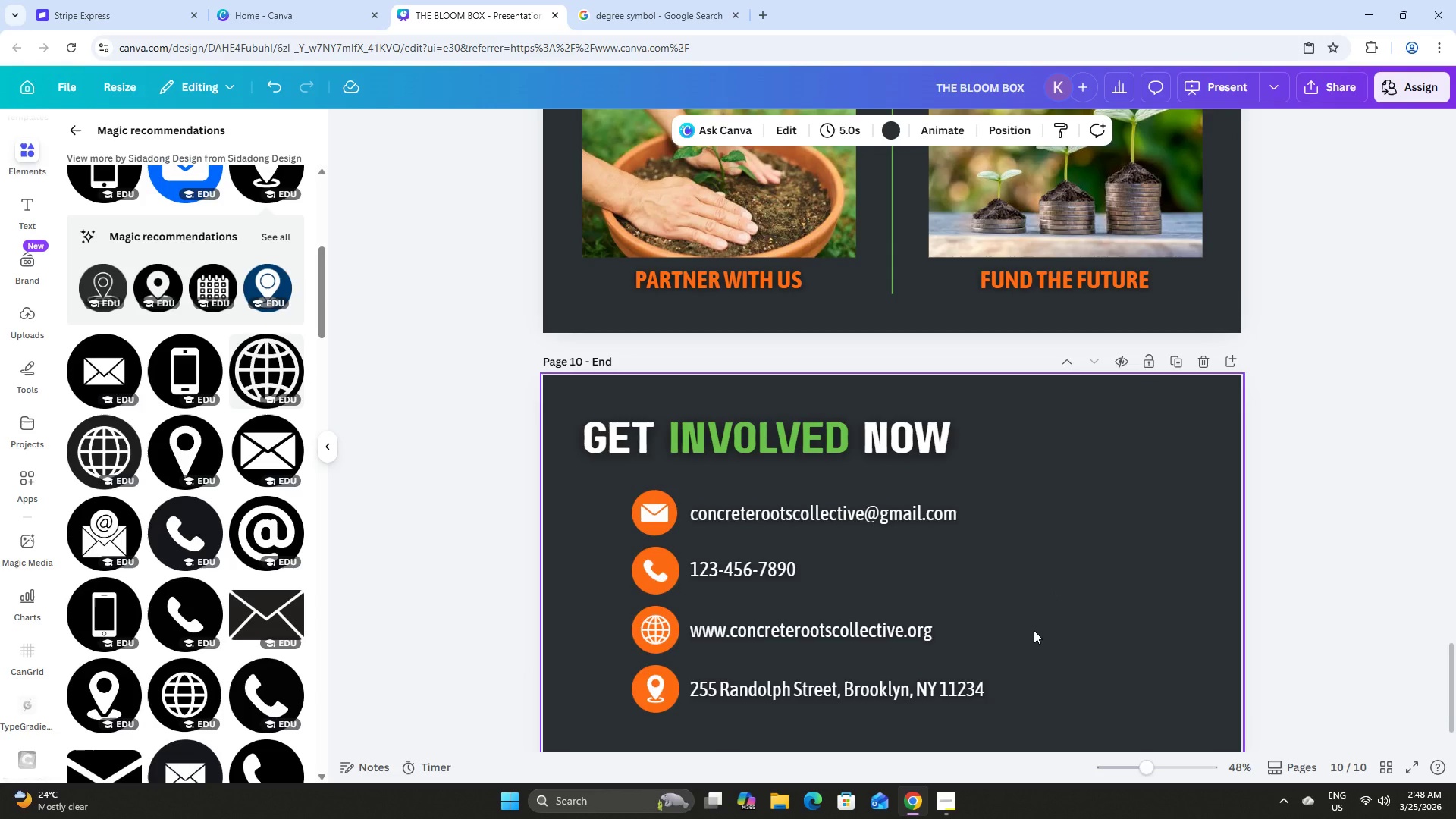 
scroll: coordinate [1034, 630], scroll_direction: down, amount: 1.0
 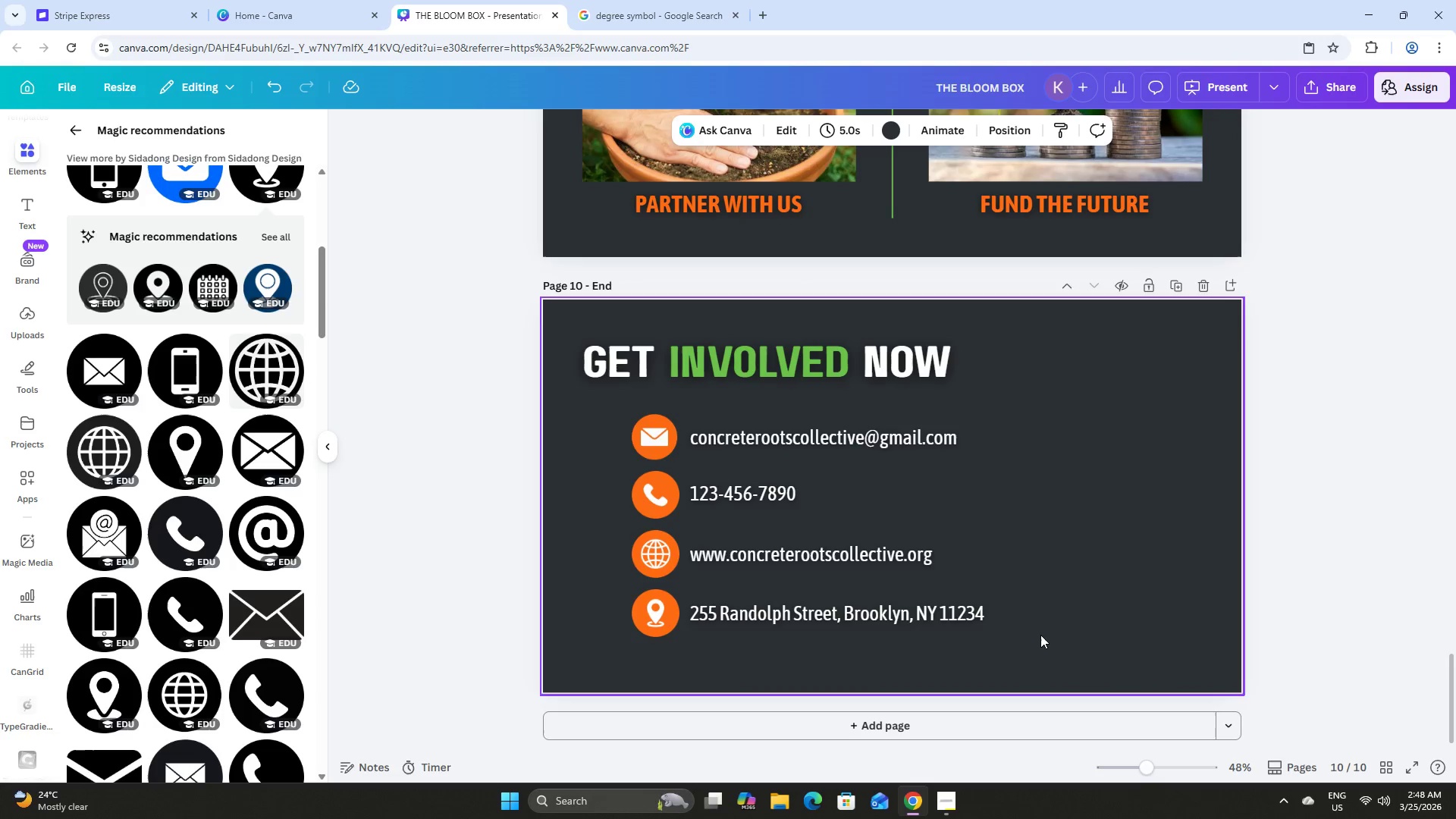 
left_click_drag(start_coordinate=[1040, 635], to_coordinate=[613, 426])
 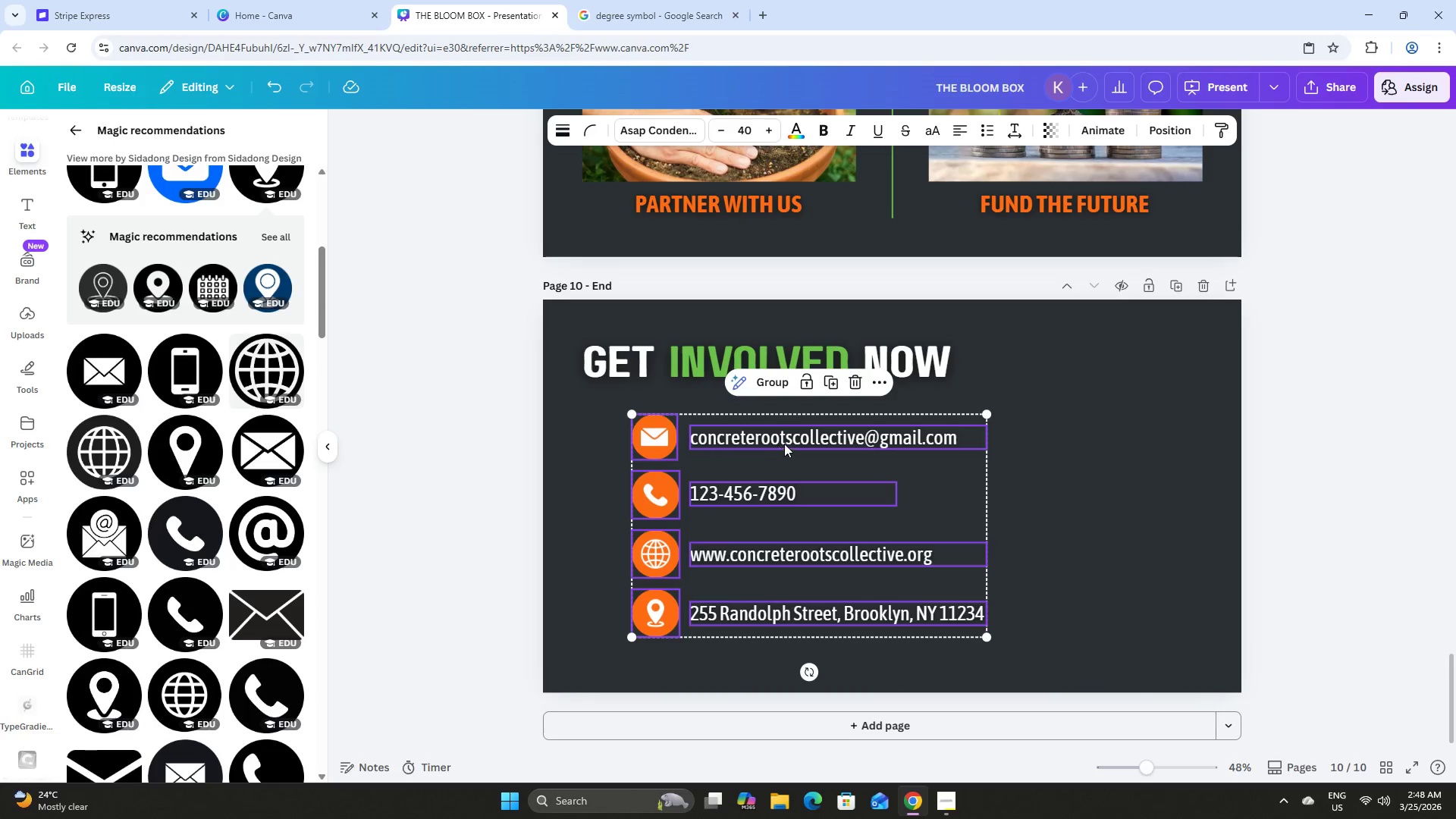 
left_click_drag(start_coordinate=[785, 441], to_coordinate=[769, 437])
 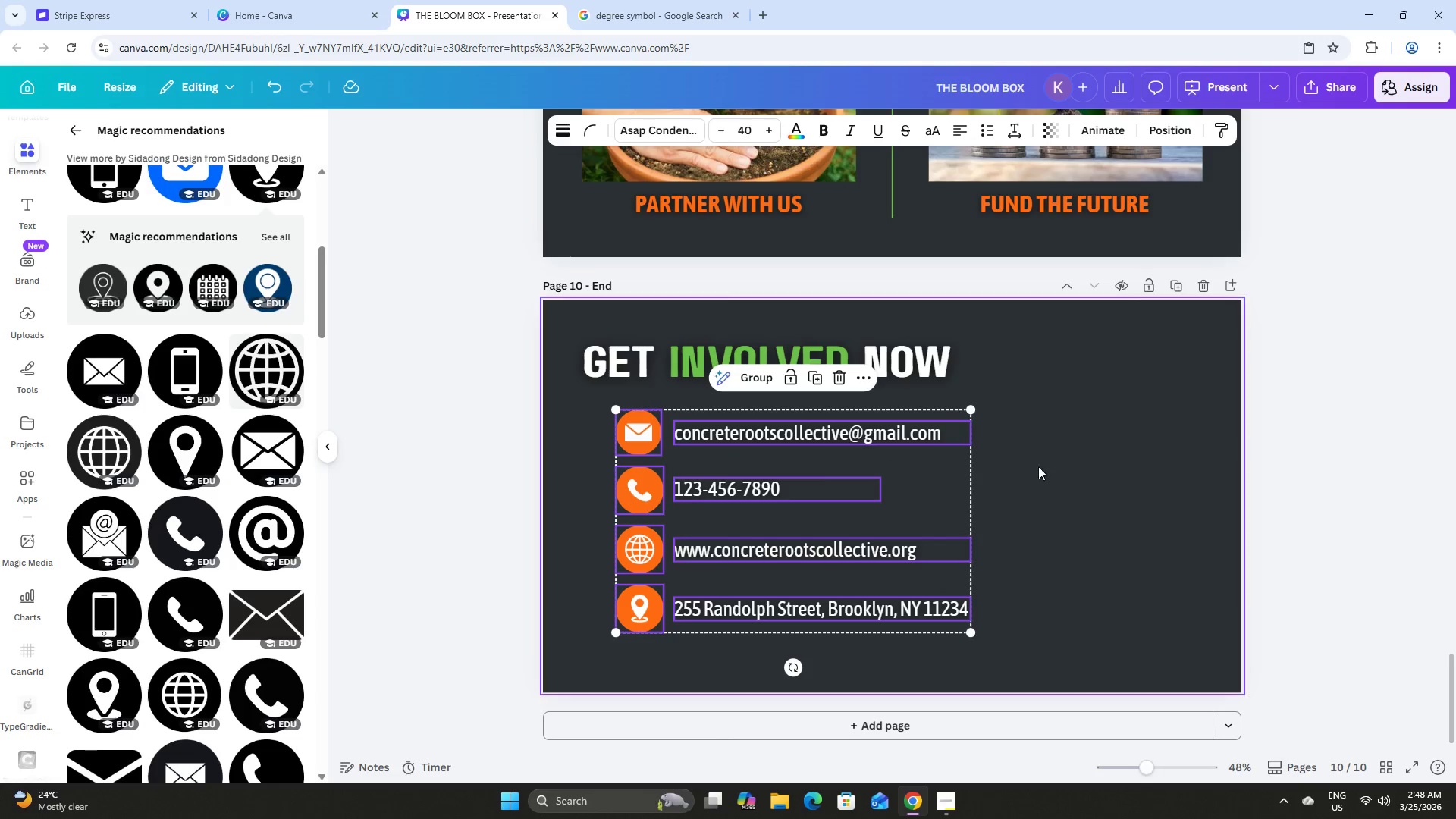 
left_click([1038, 466])
 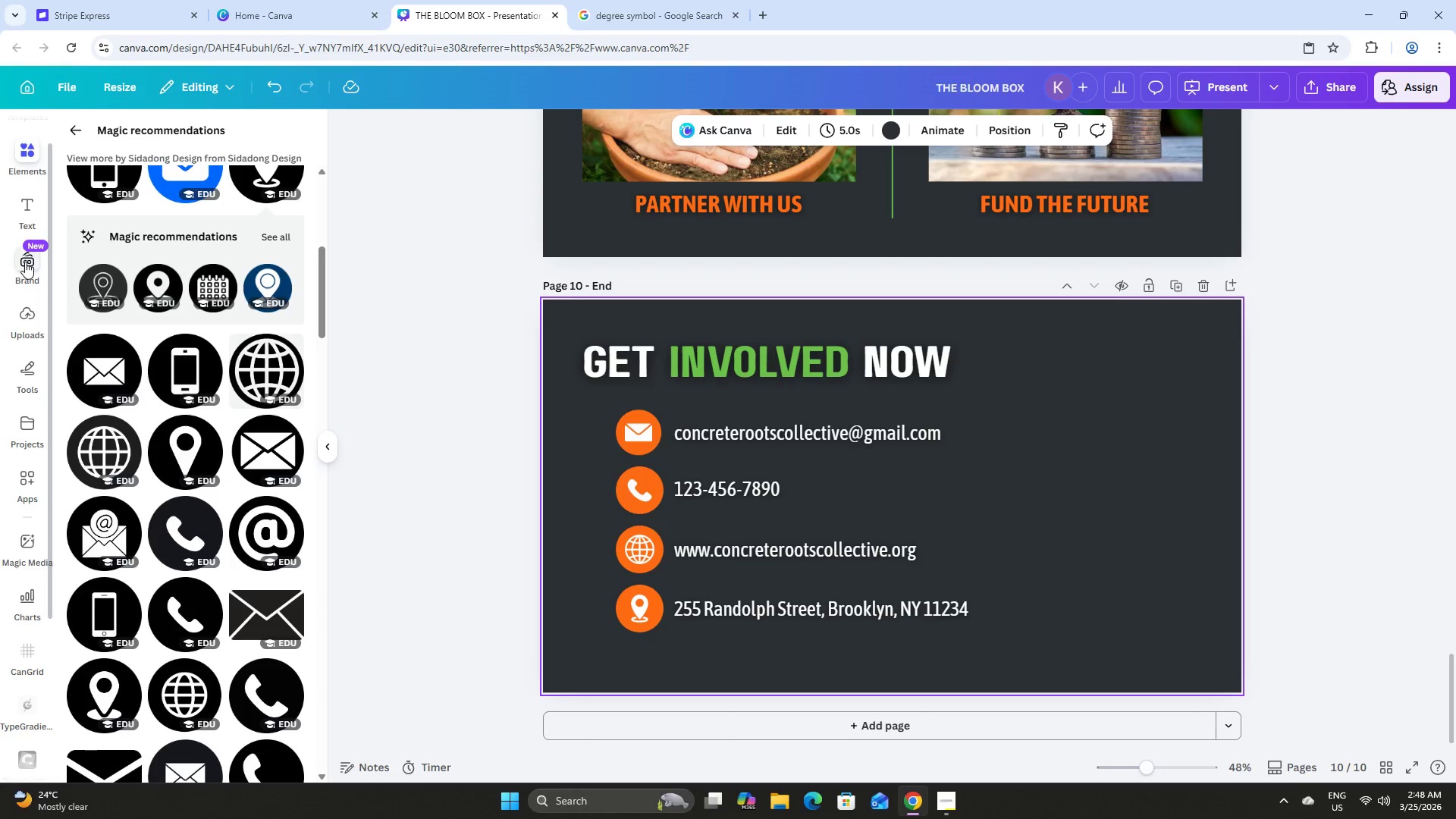 
left_click([30, 148])
 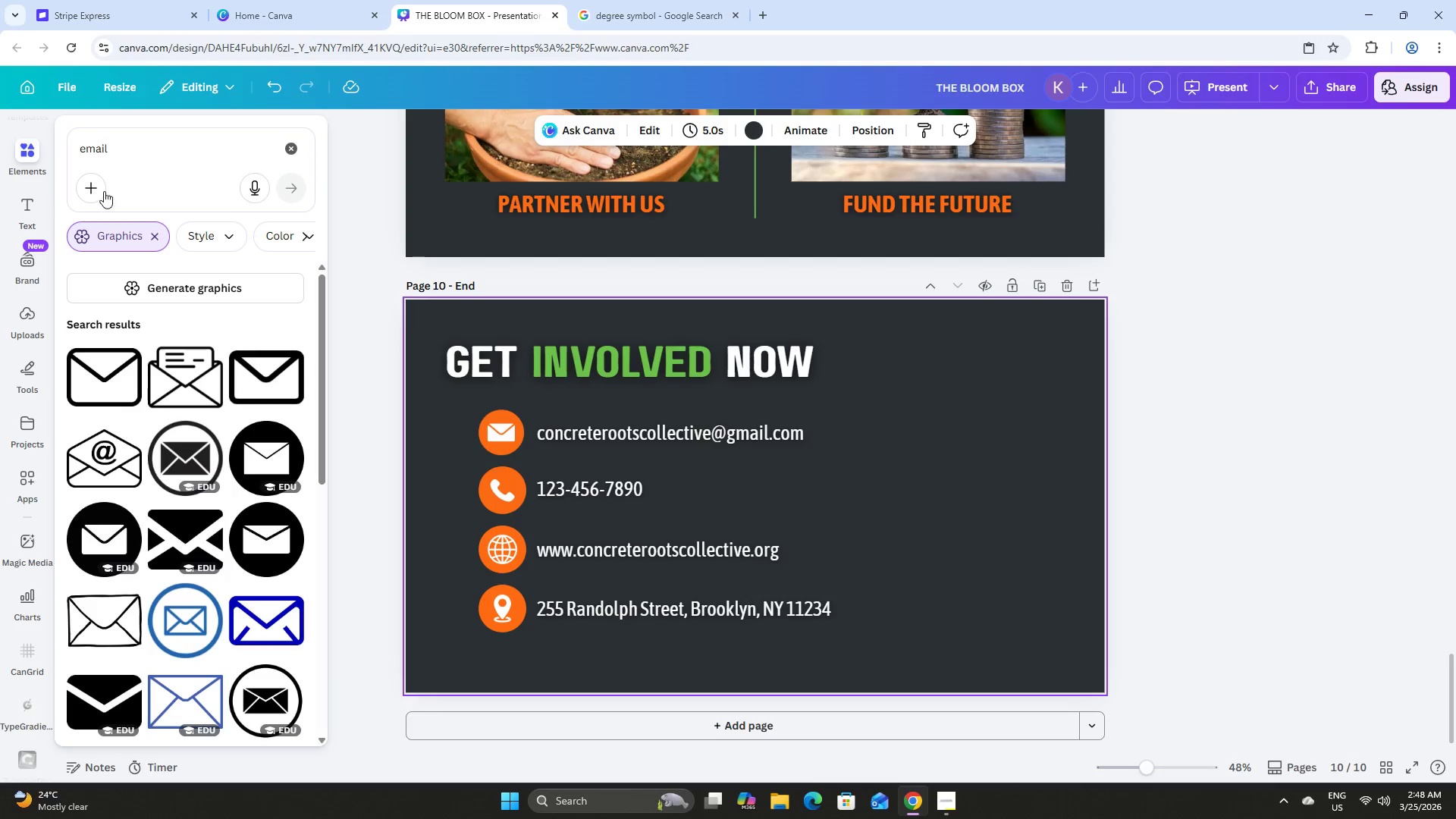 
scroll: coordinate [223, 150], scroll_direction: up, amount: 4.0
 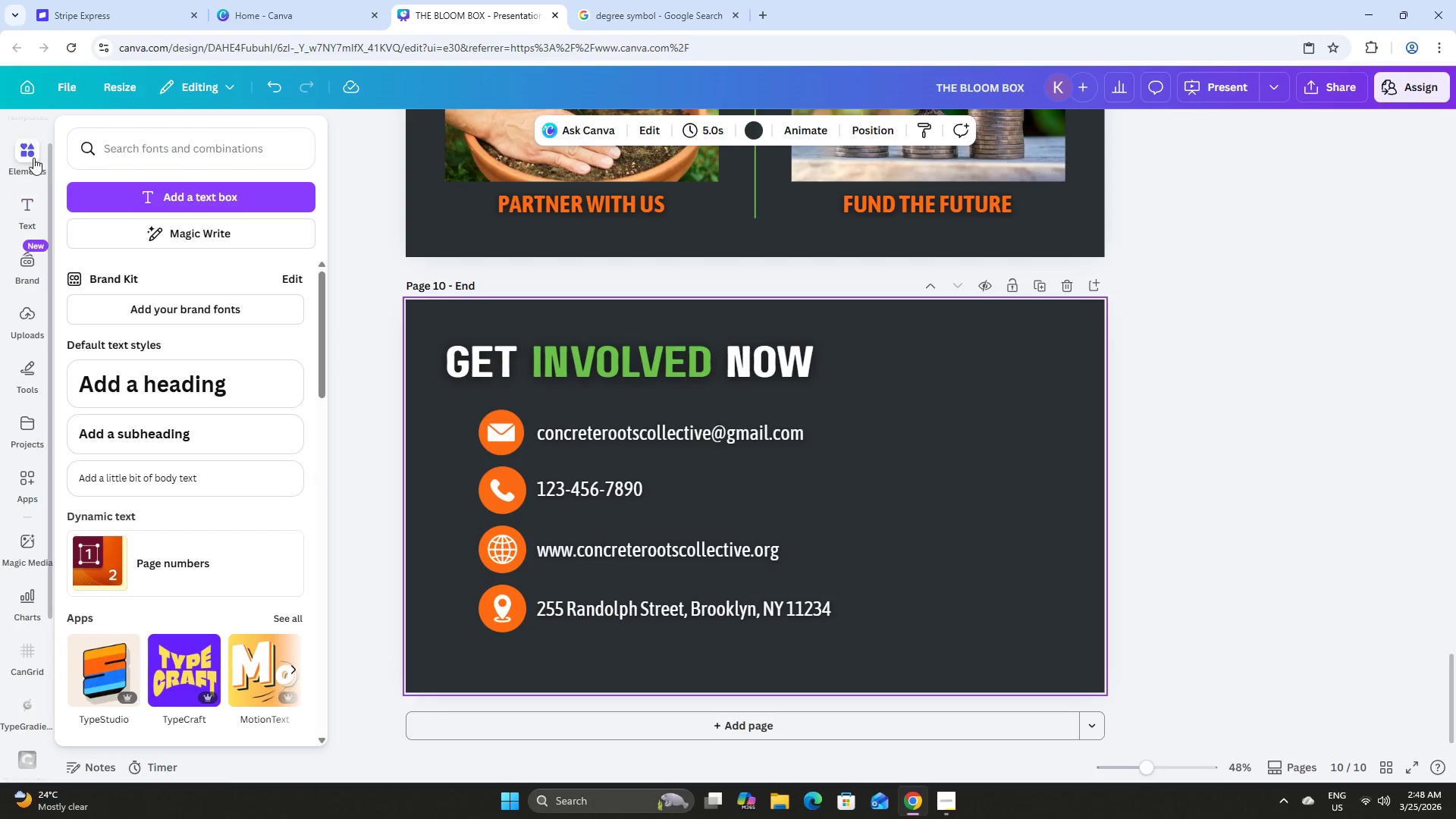 
left_click_drag(start_coordinate=[157, 150], to_coordinate=[181, 151])
 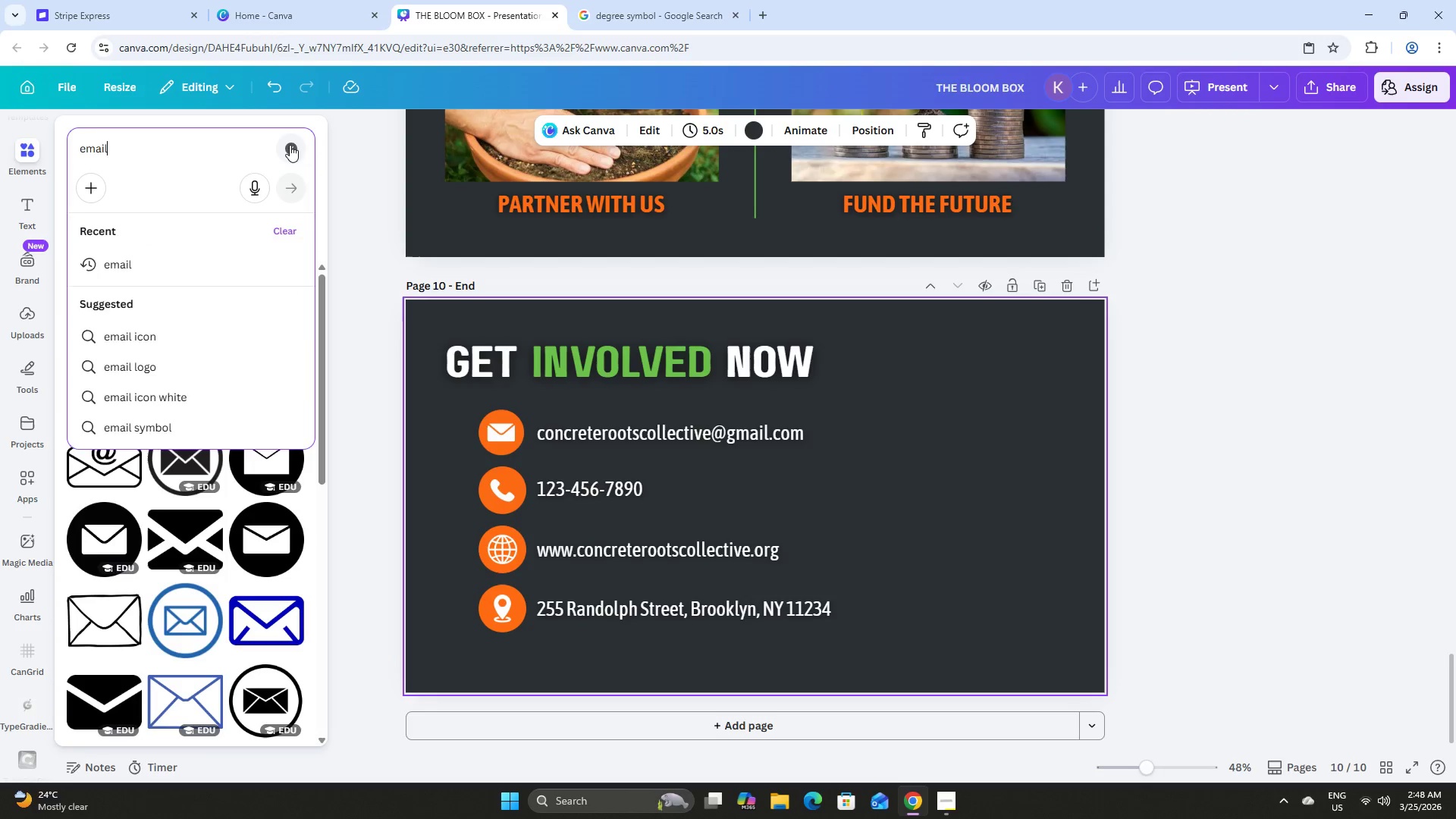 
double_click([290, 145])
 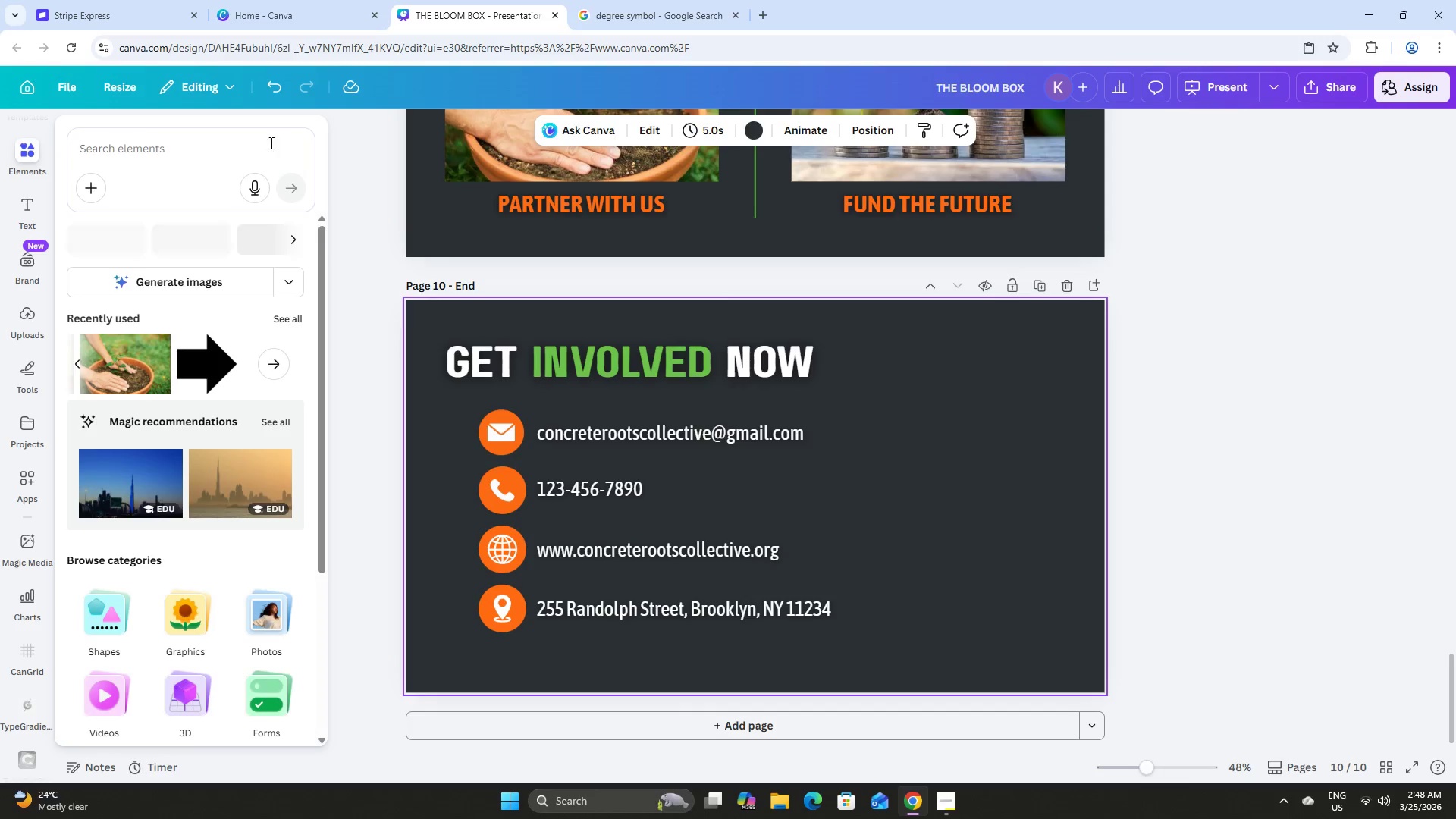 
left_click([246, 149])
 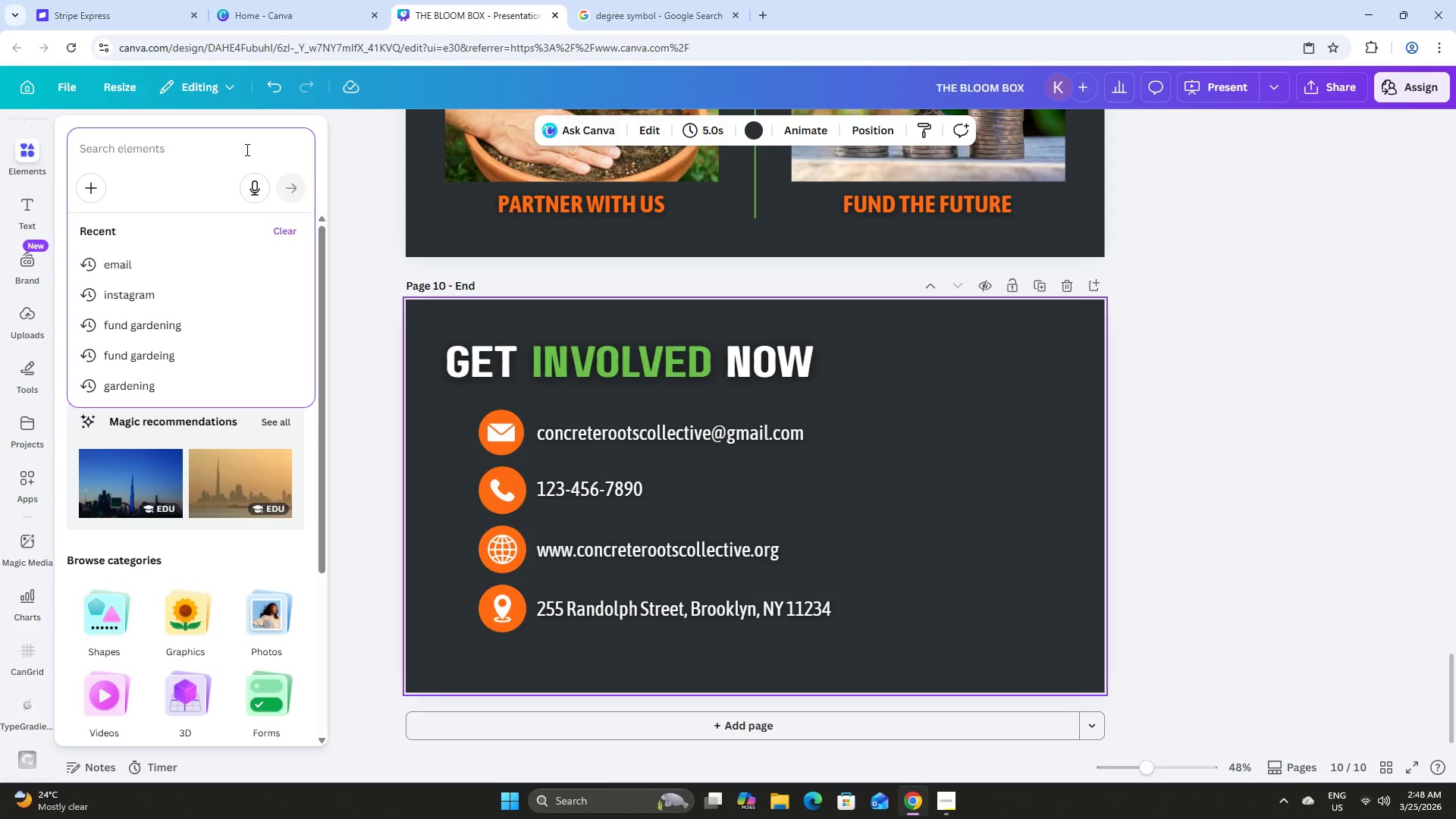 
type(gardening volunteers)
 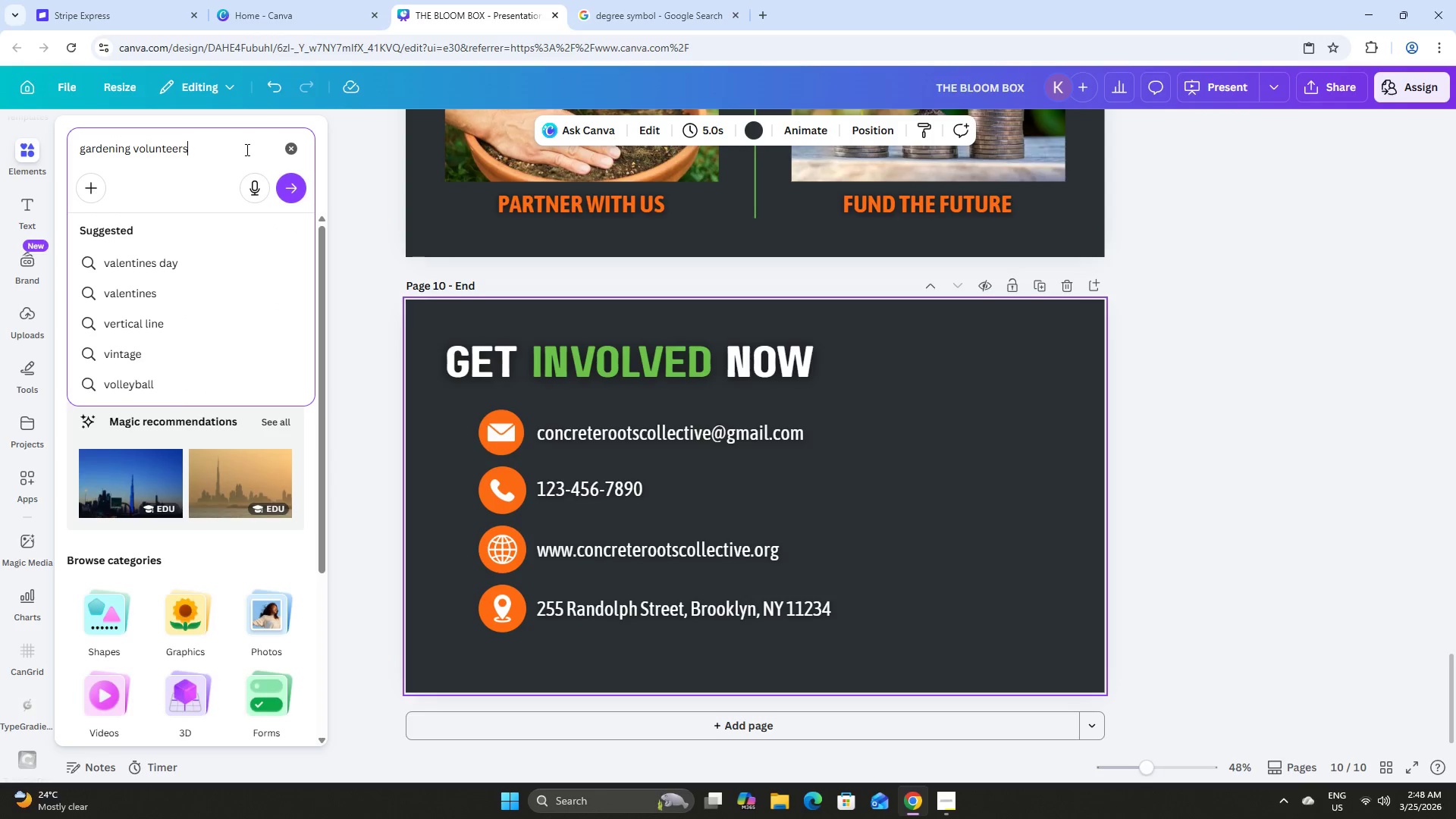 
key(Enter)
 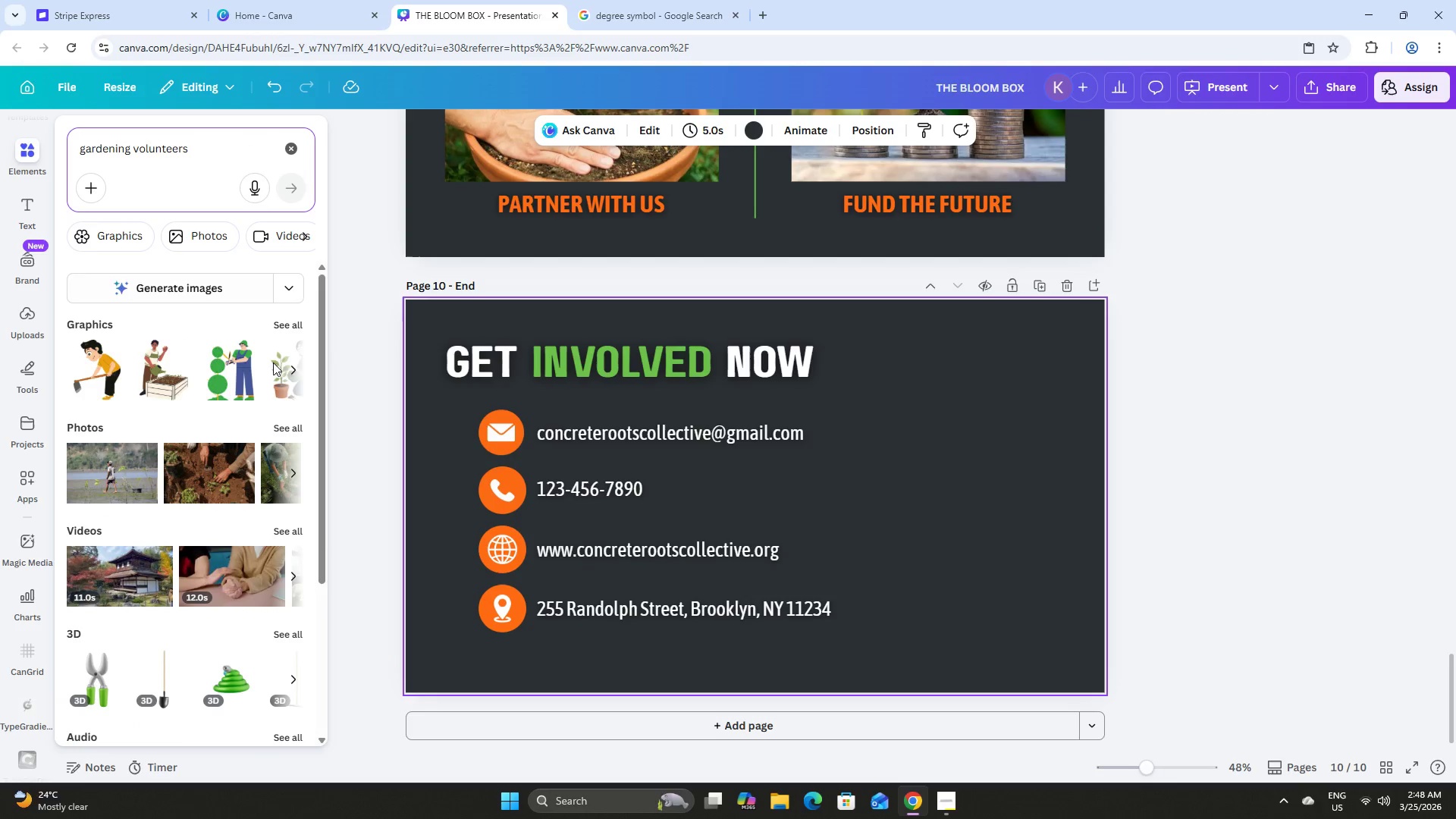 
left_click([284, 419])
 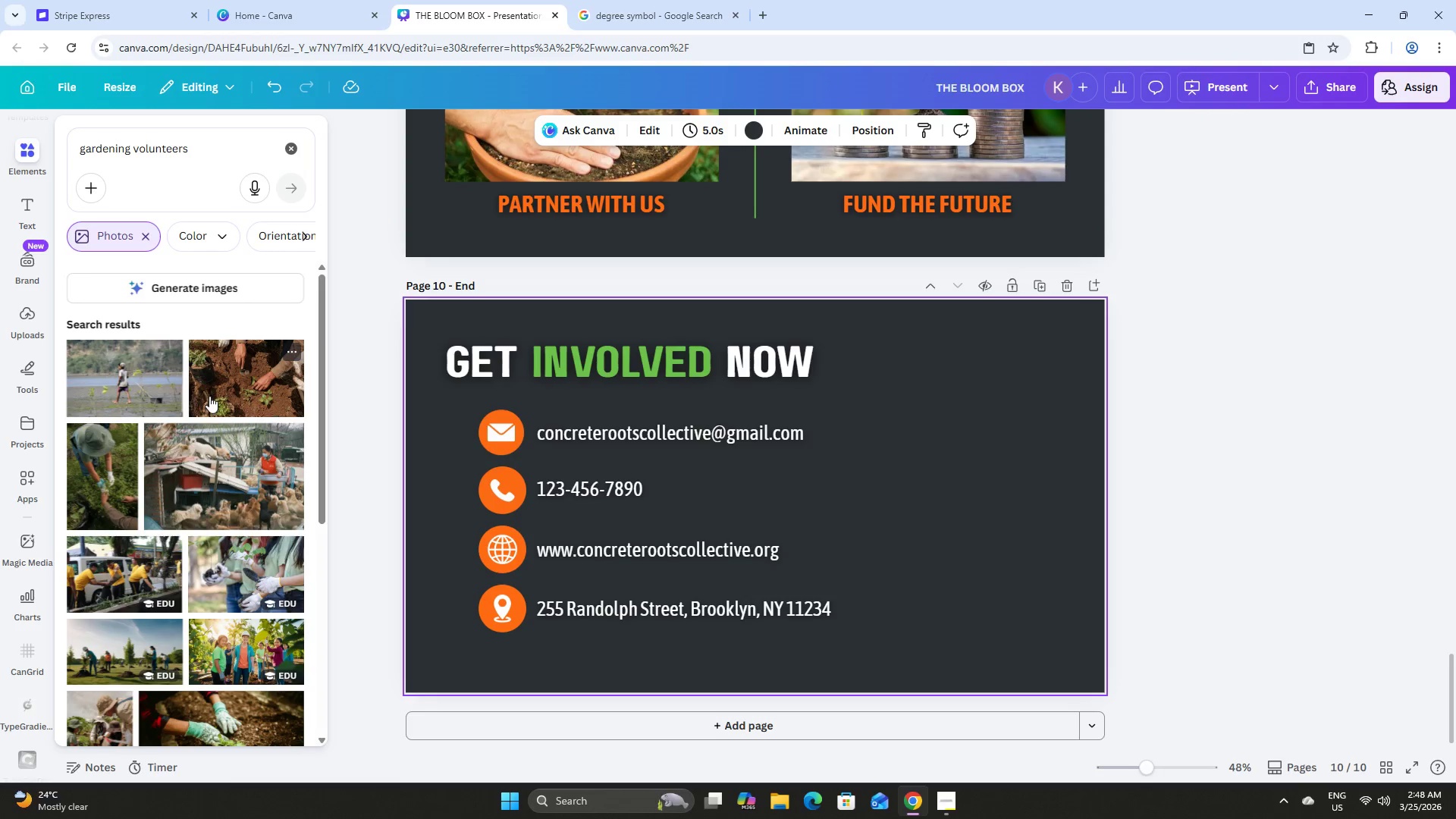 
left_click([249, 568])
 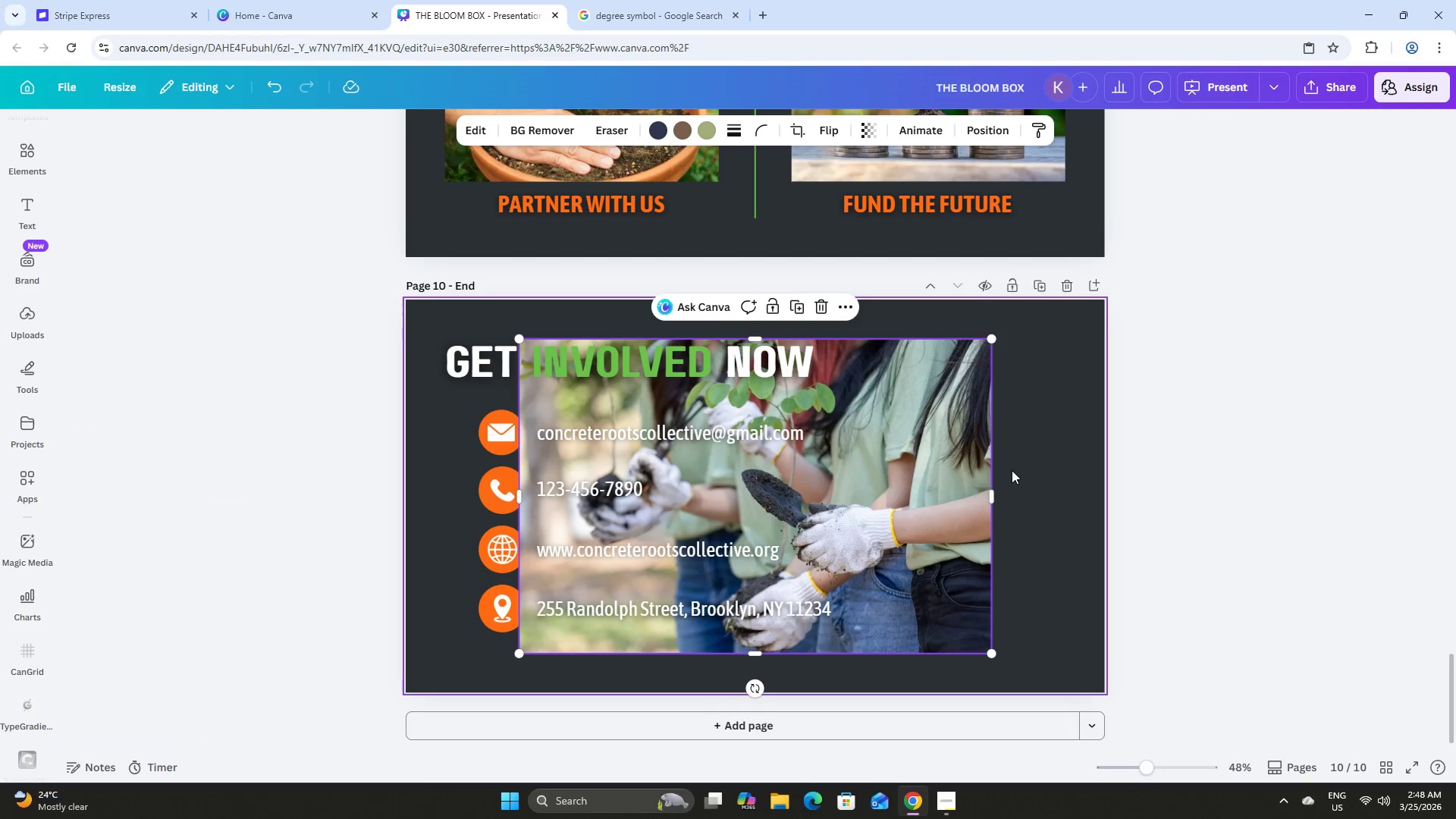 
left_click_drag(start_coordinate=[928, 461], to_coordinate=[1235, 422])
 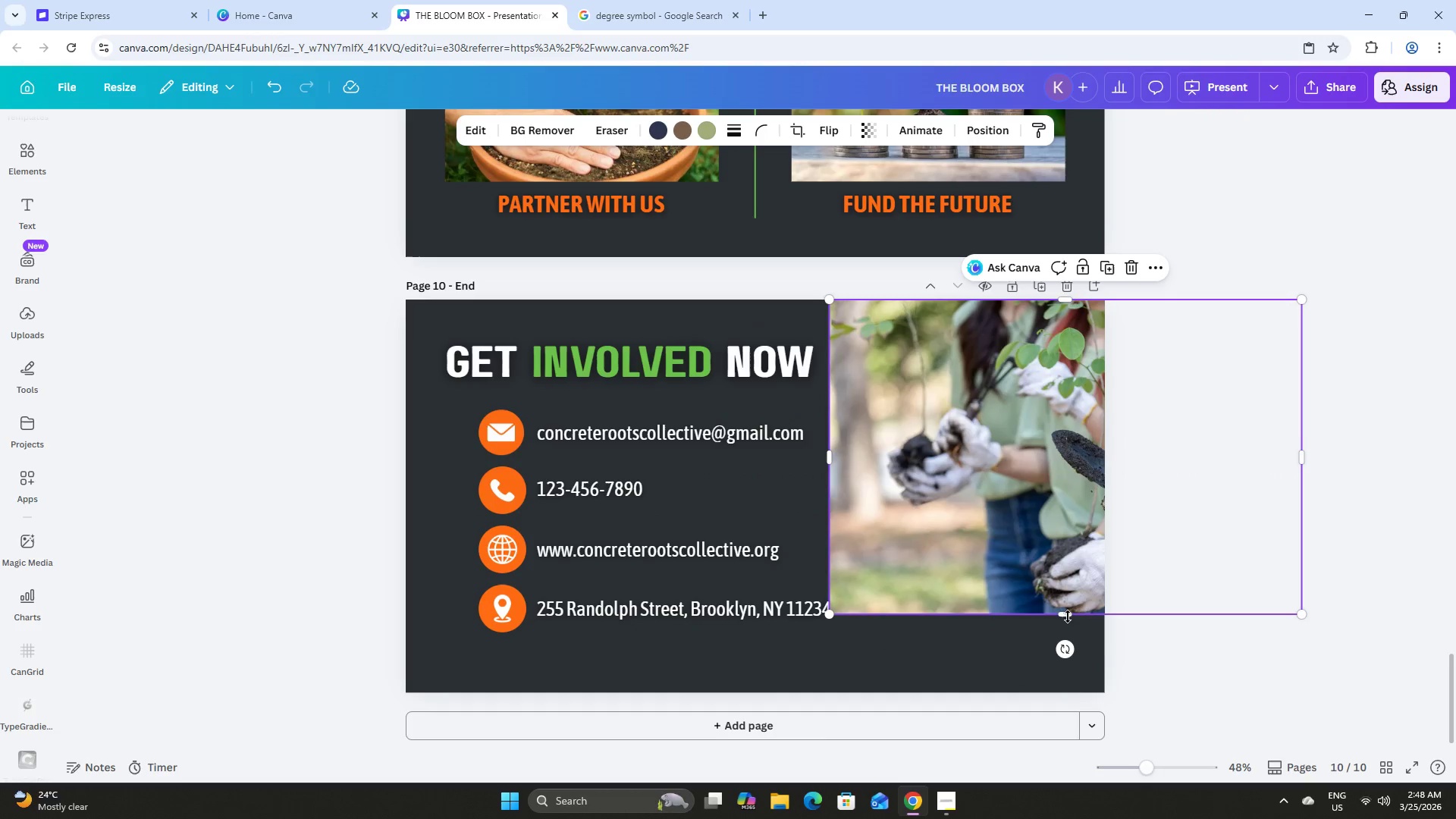 
left_click_drag(start_coordinate=[1068, 616], to_coordinate=[1078, 695])
 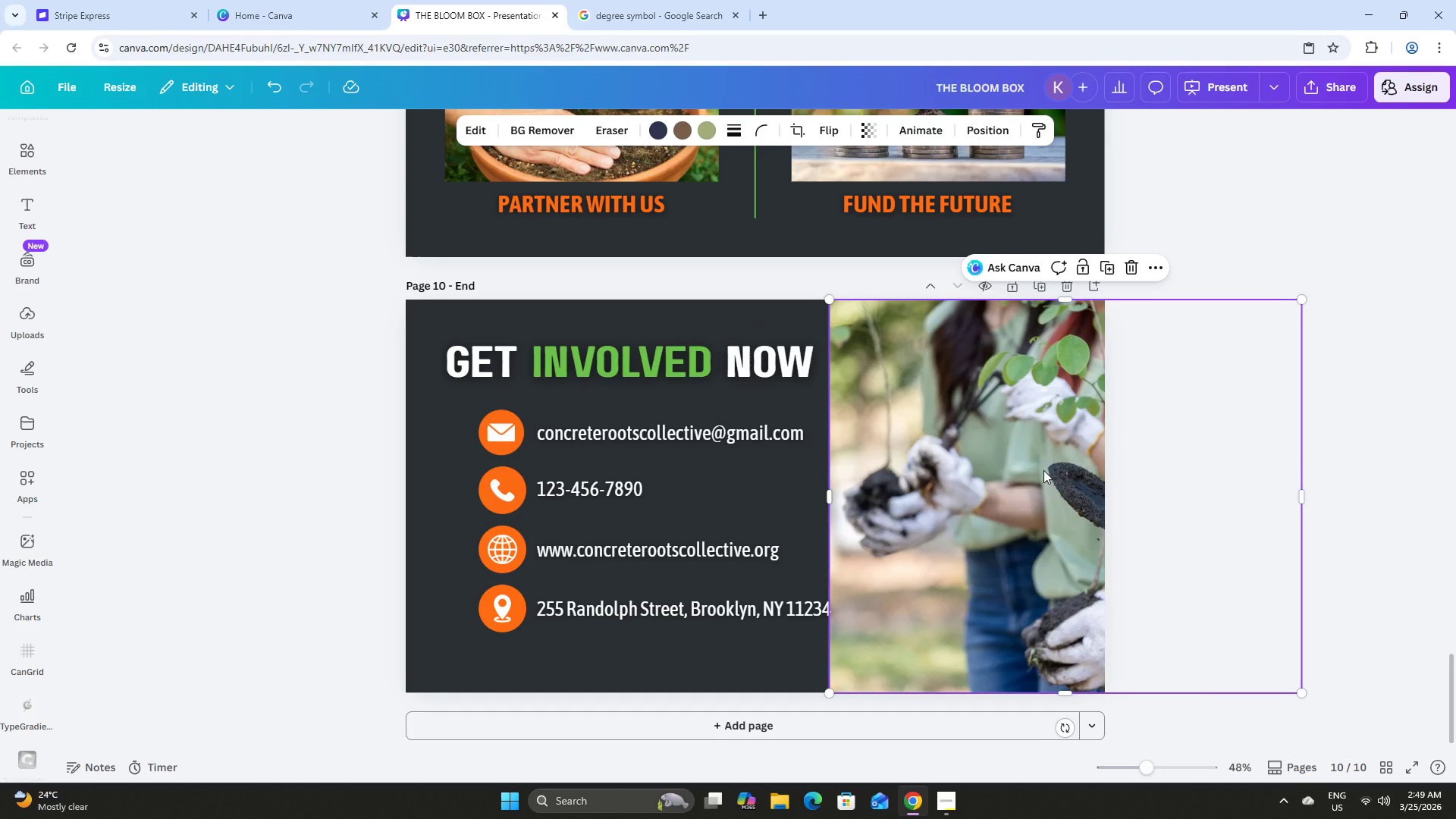 
double_click([1043, 470])
 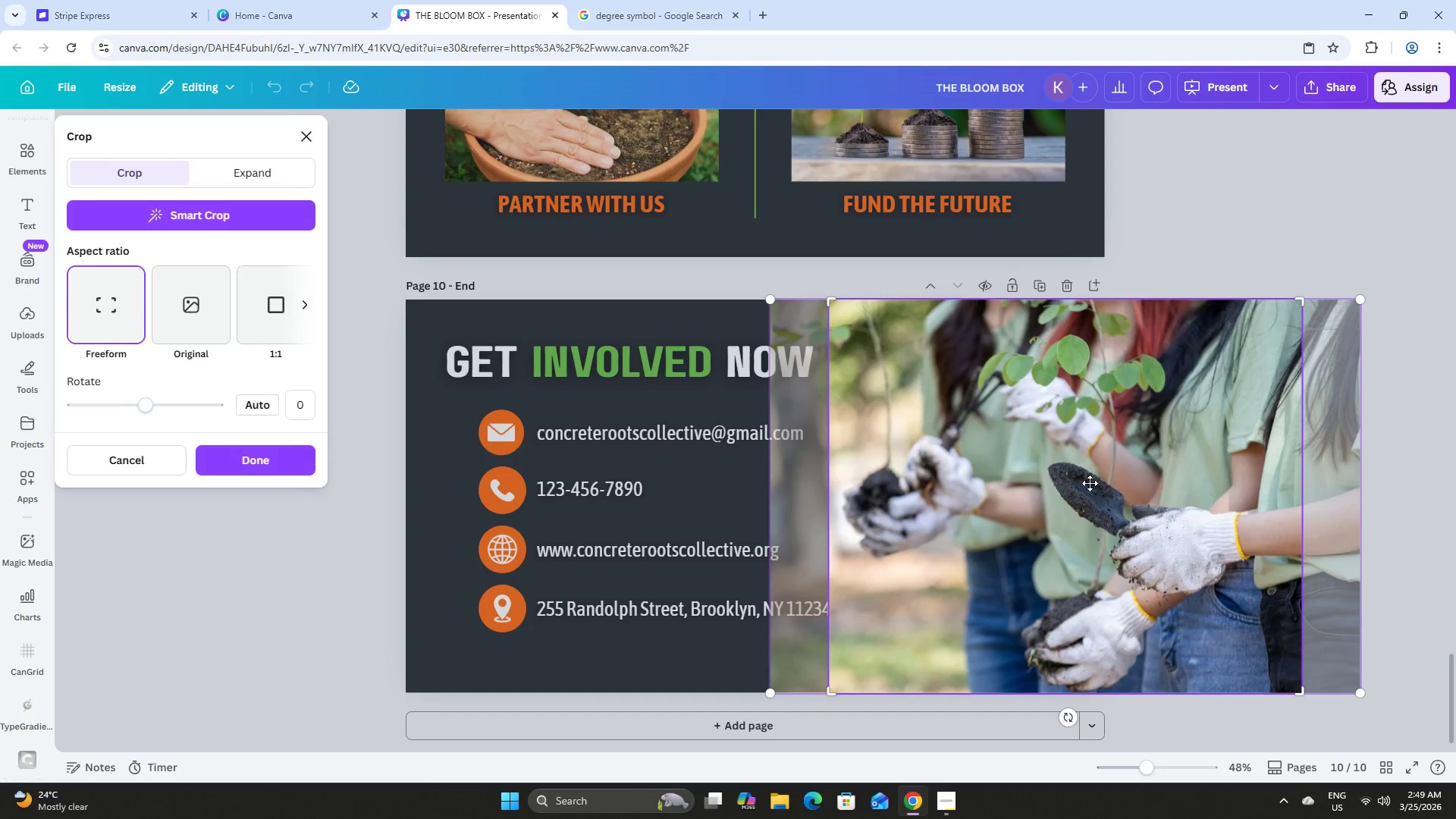 
left_click_drag(start_coordinate=[1092, 482], to_coordinate=[943, 475])
 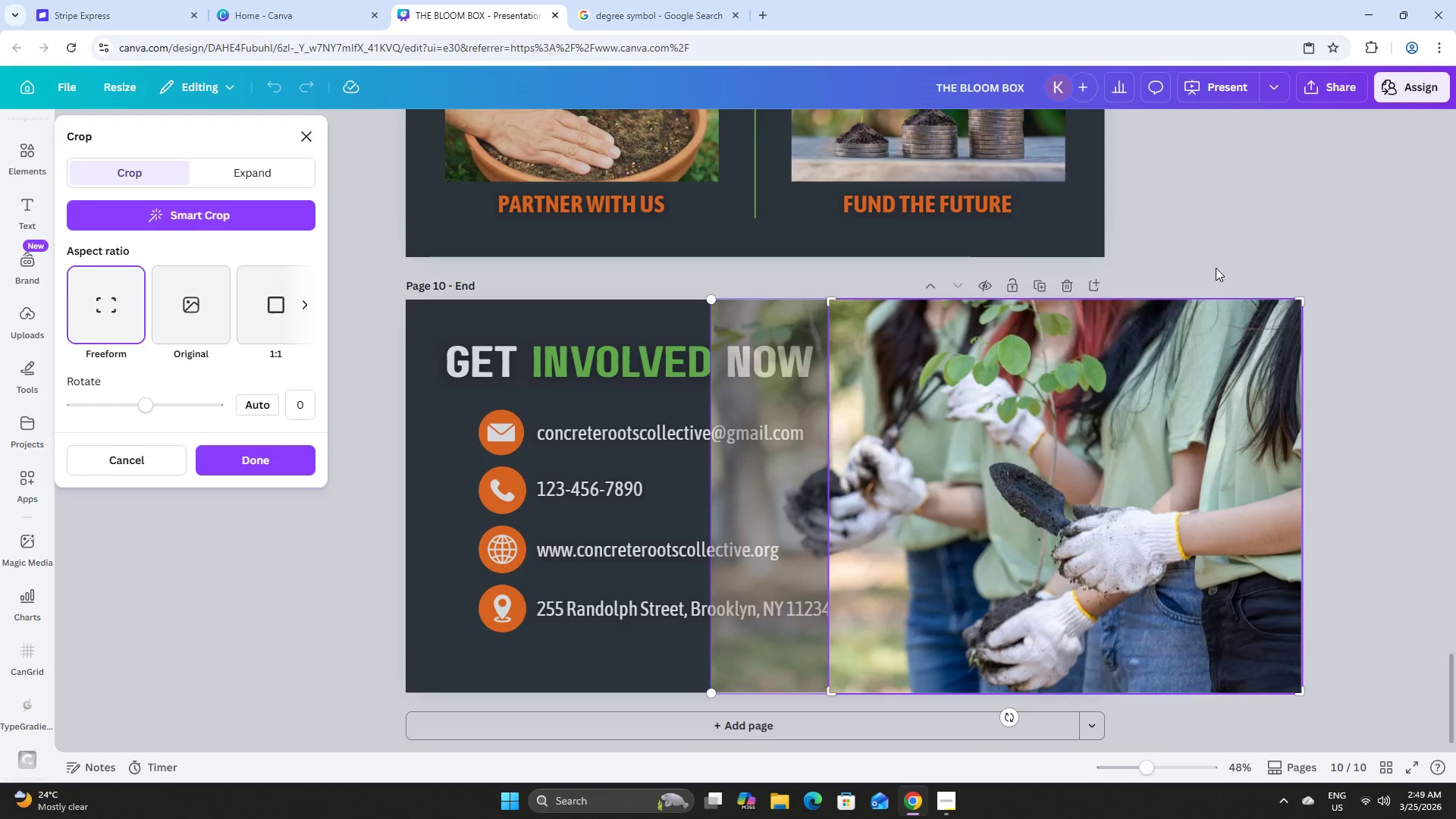 
left_click([1222, 249])
 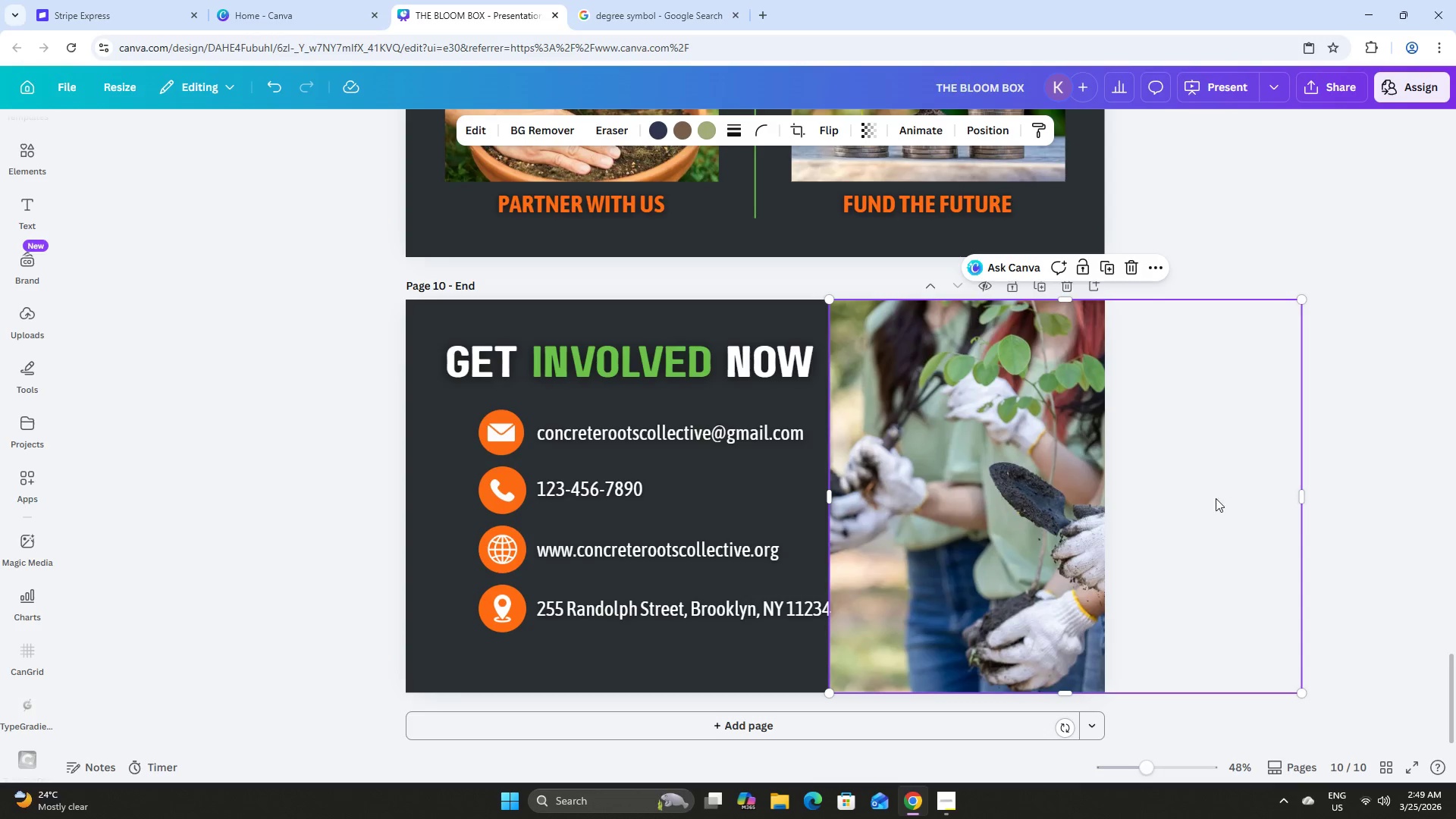 
left_click([1039, 455])
 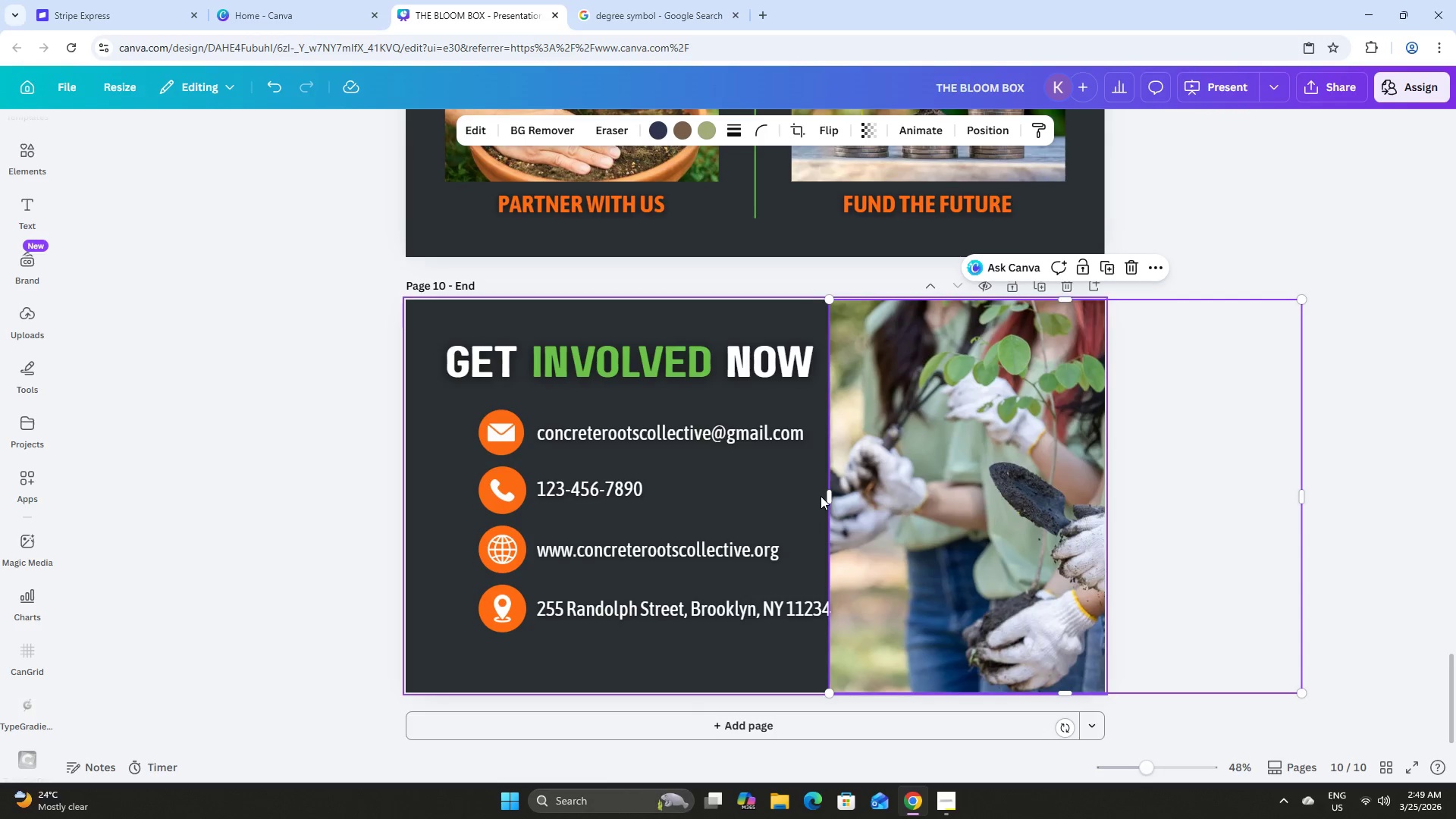 
left_click_drag(start_coordinate=[826, 495], to_coordinate=[770, 520])
 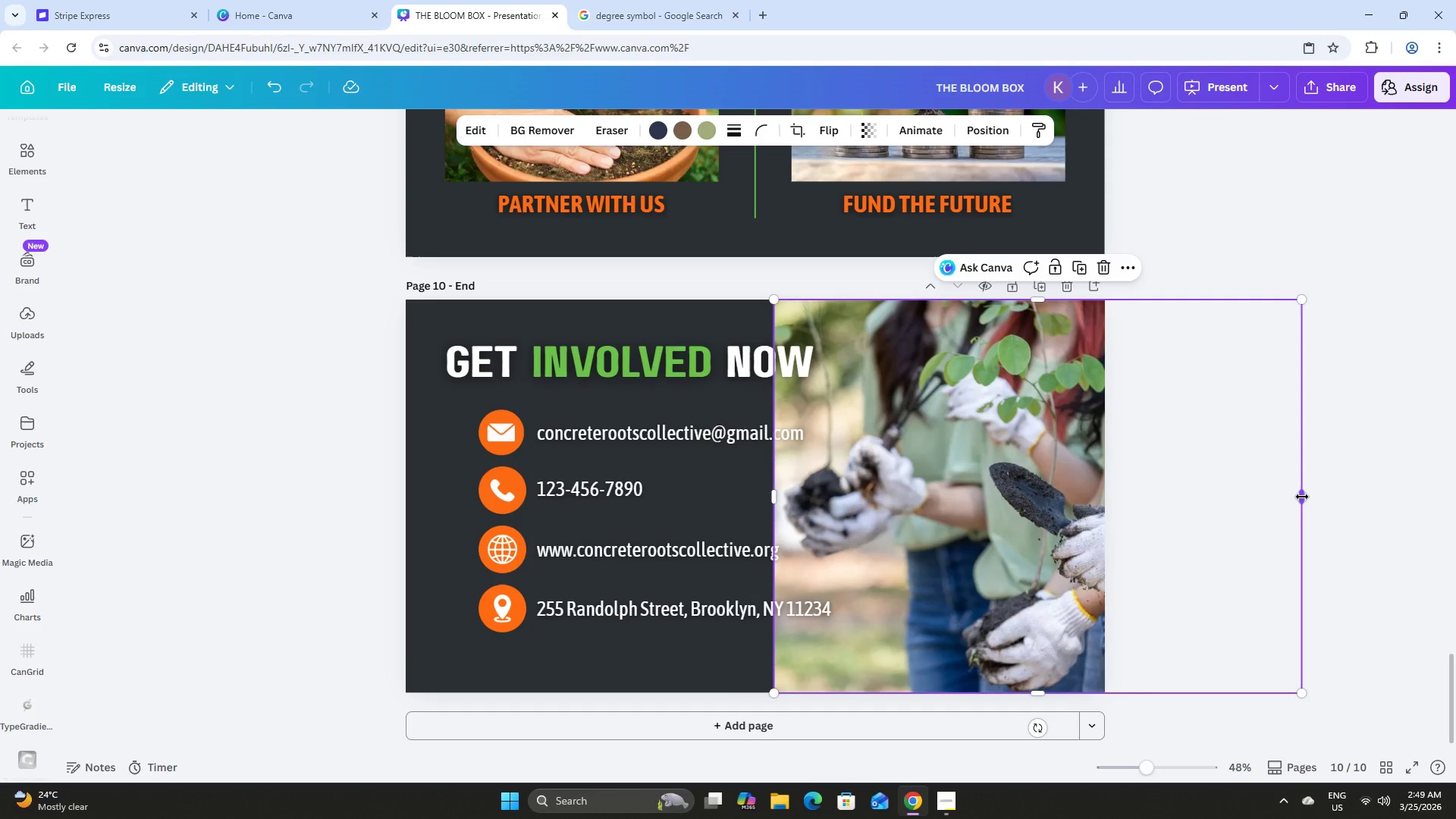 
left_click_drag(start_coordinate=[1302, 497], to_coordinate=[1104, 505])
 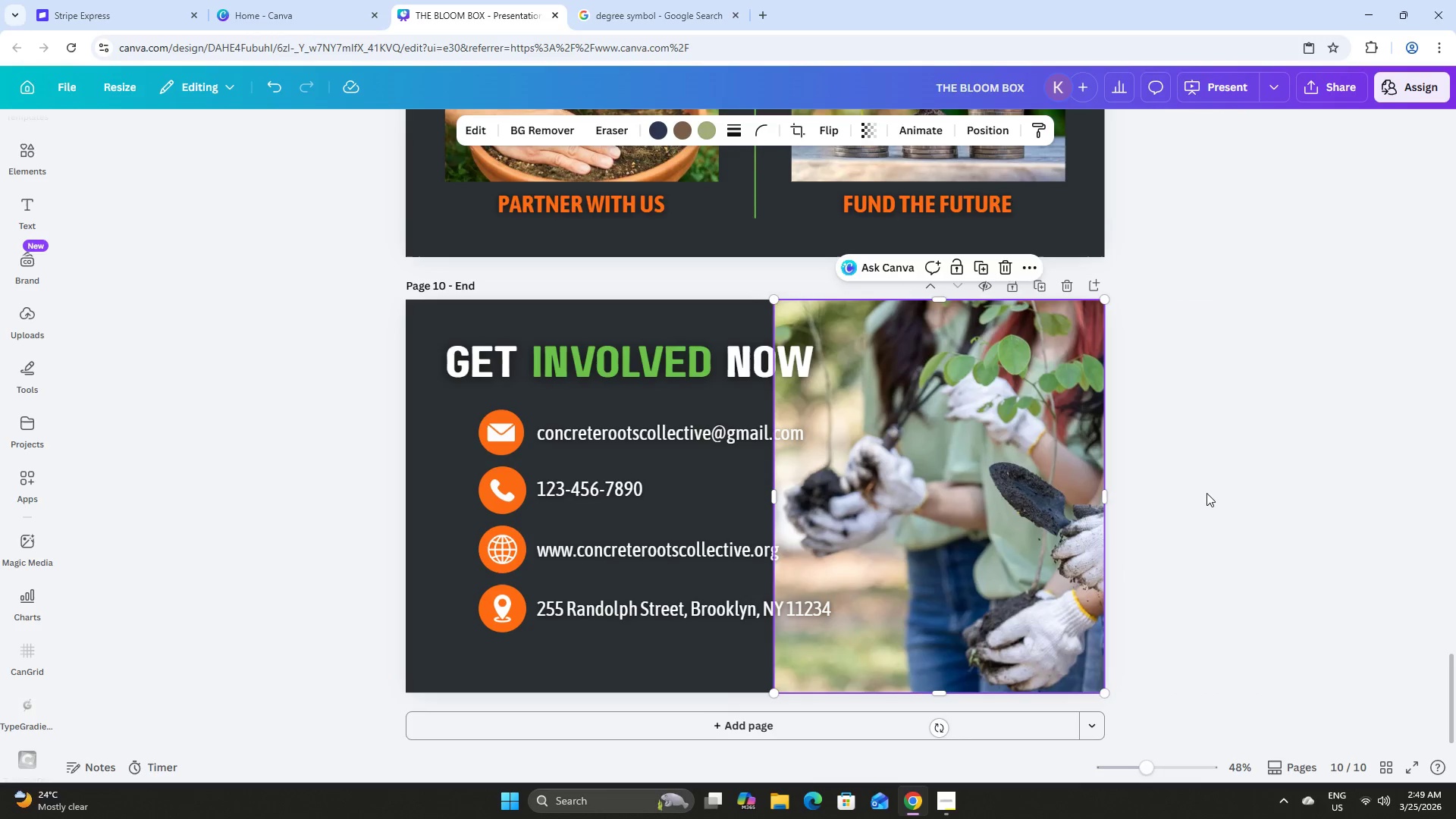 
left_click([1207, 493])
 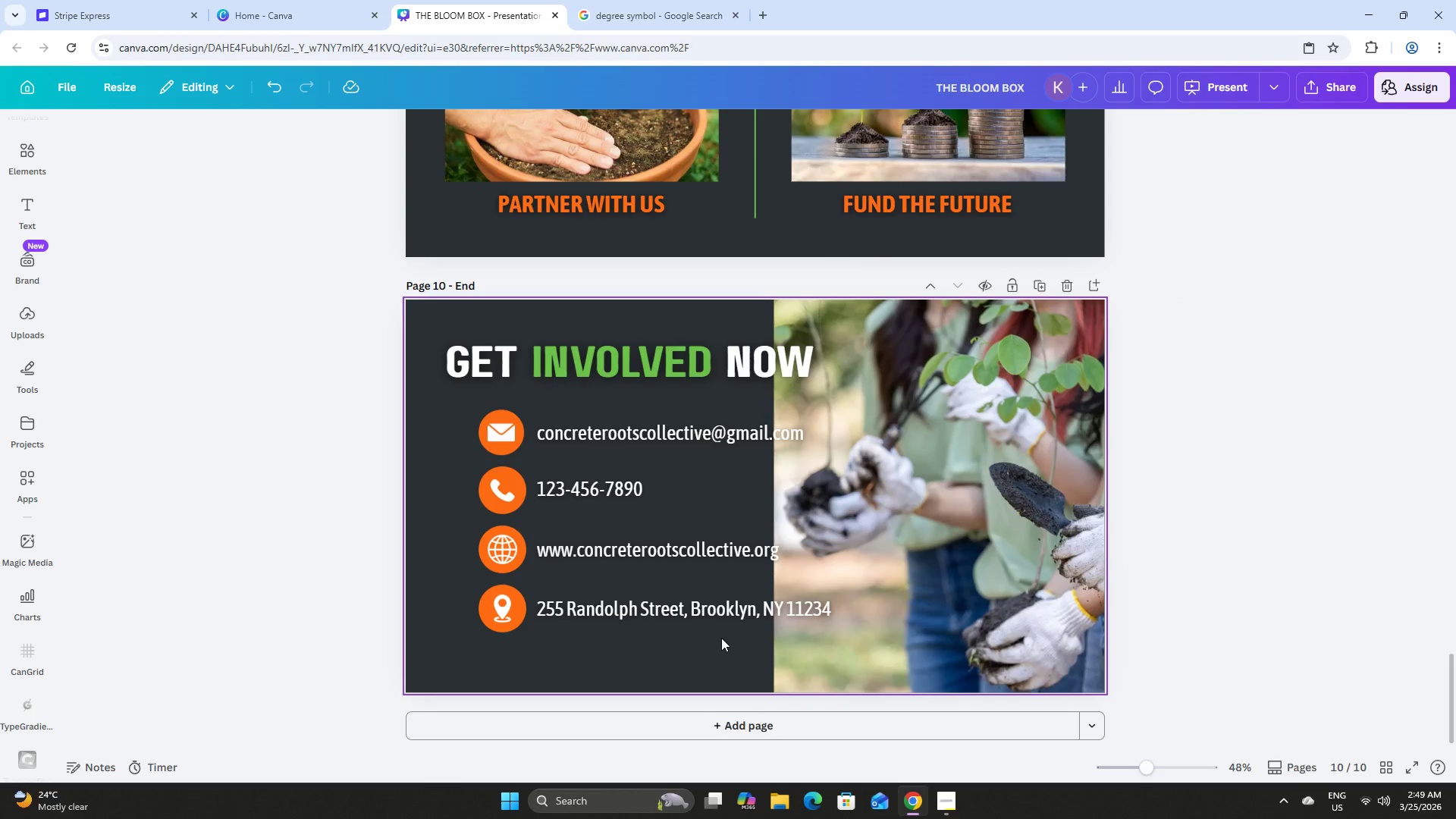 
left_click_drag(start_coordinate=[733, 656], to_coordinate=[467, 421])
 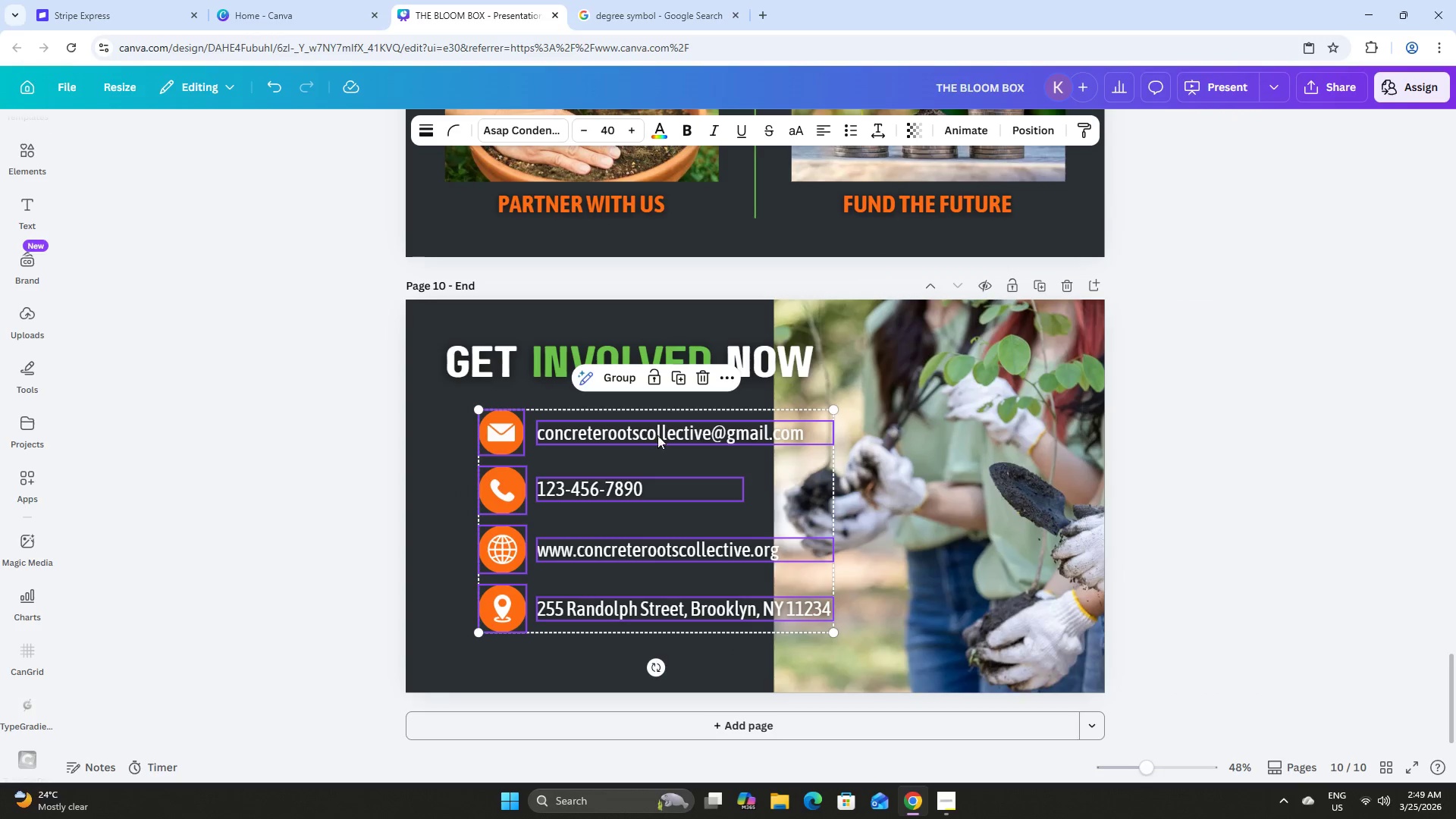 
left_click_drag(start_coordinate=[657, 435], to_coordinate=[662, 442])
 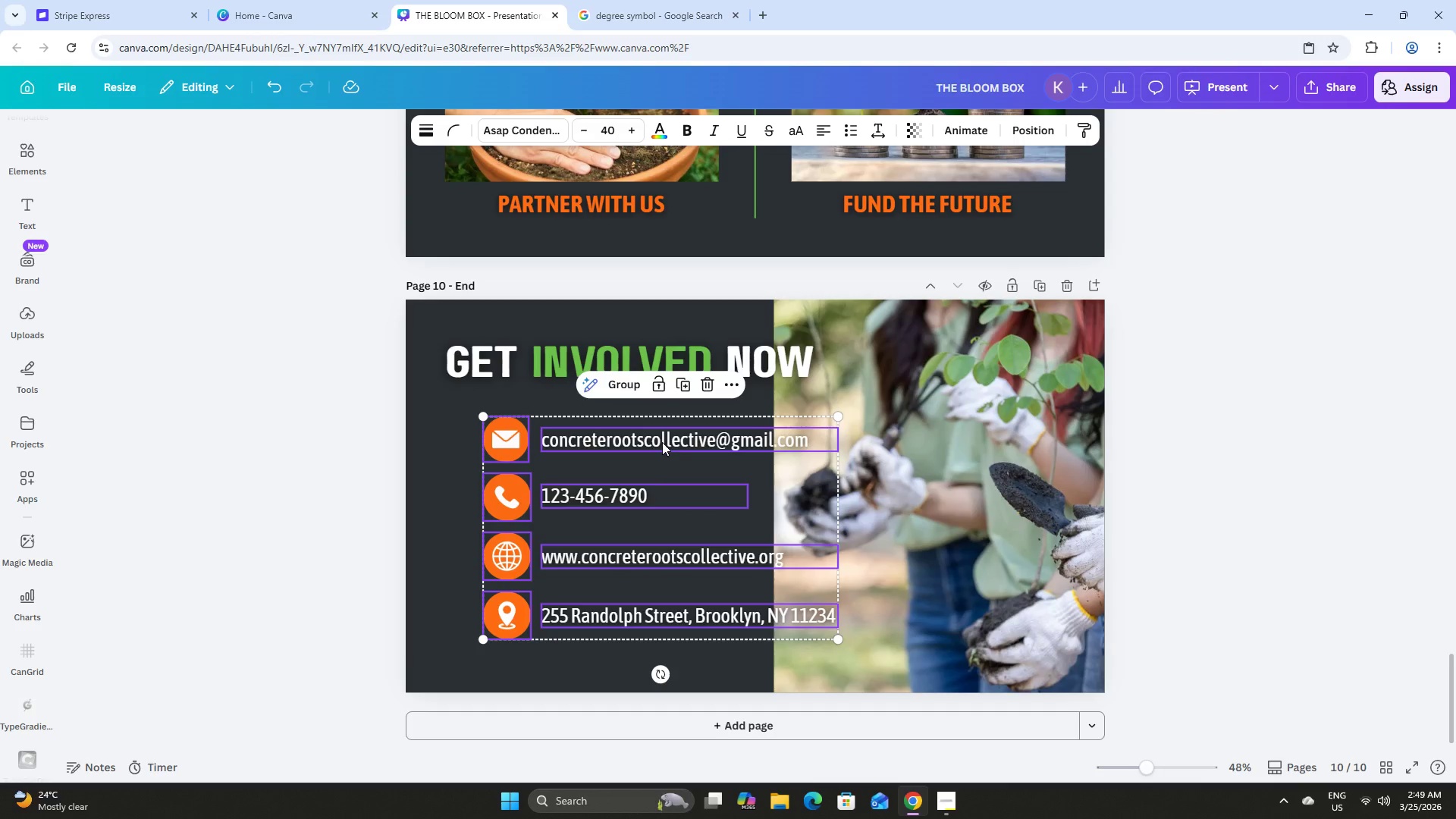 
key(Control+ControlLeft)
 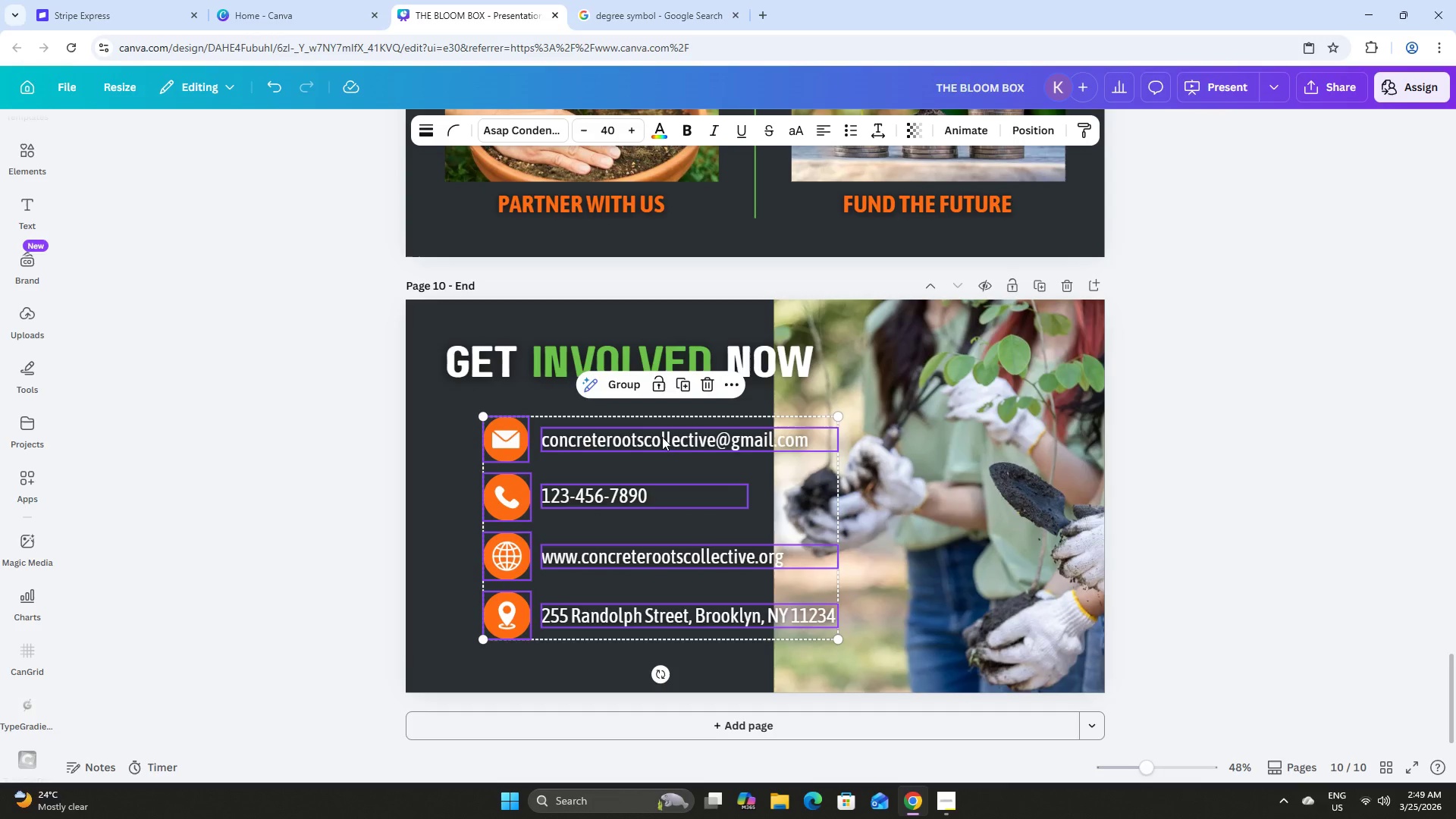 
left_click_drag(start_coordinate=[662, 437], to_coordinate=[654, 432])
 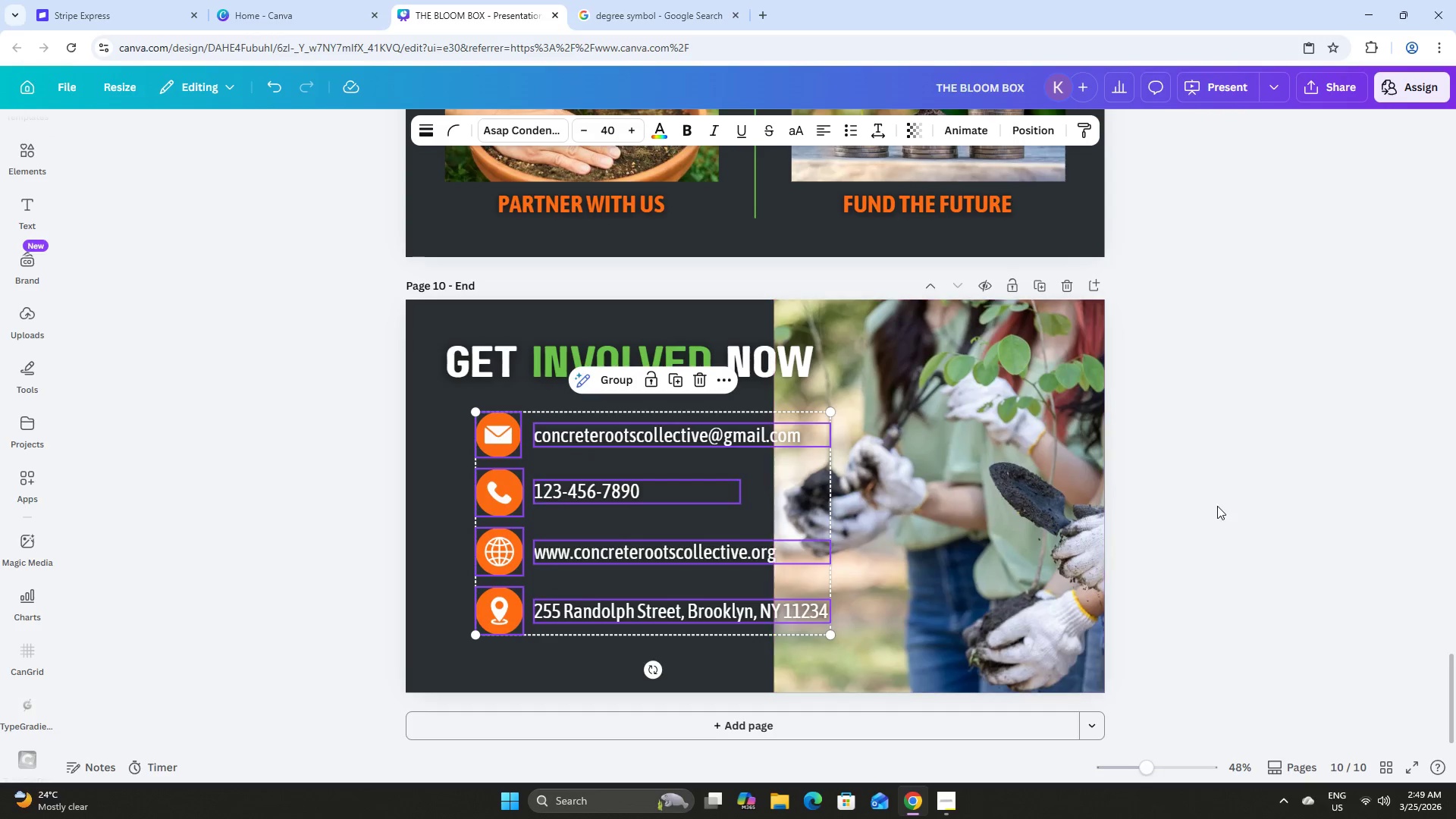 
left_click([1219, 506])
 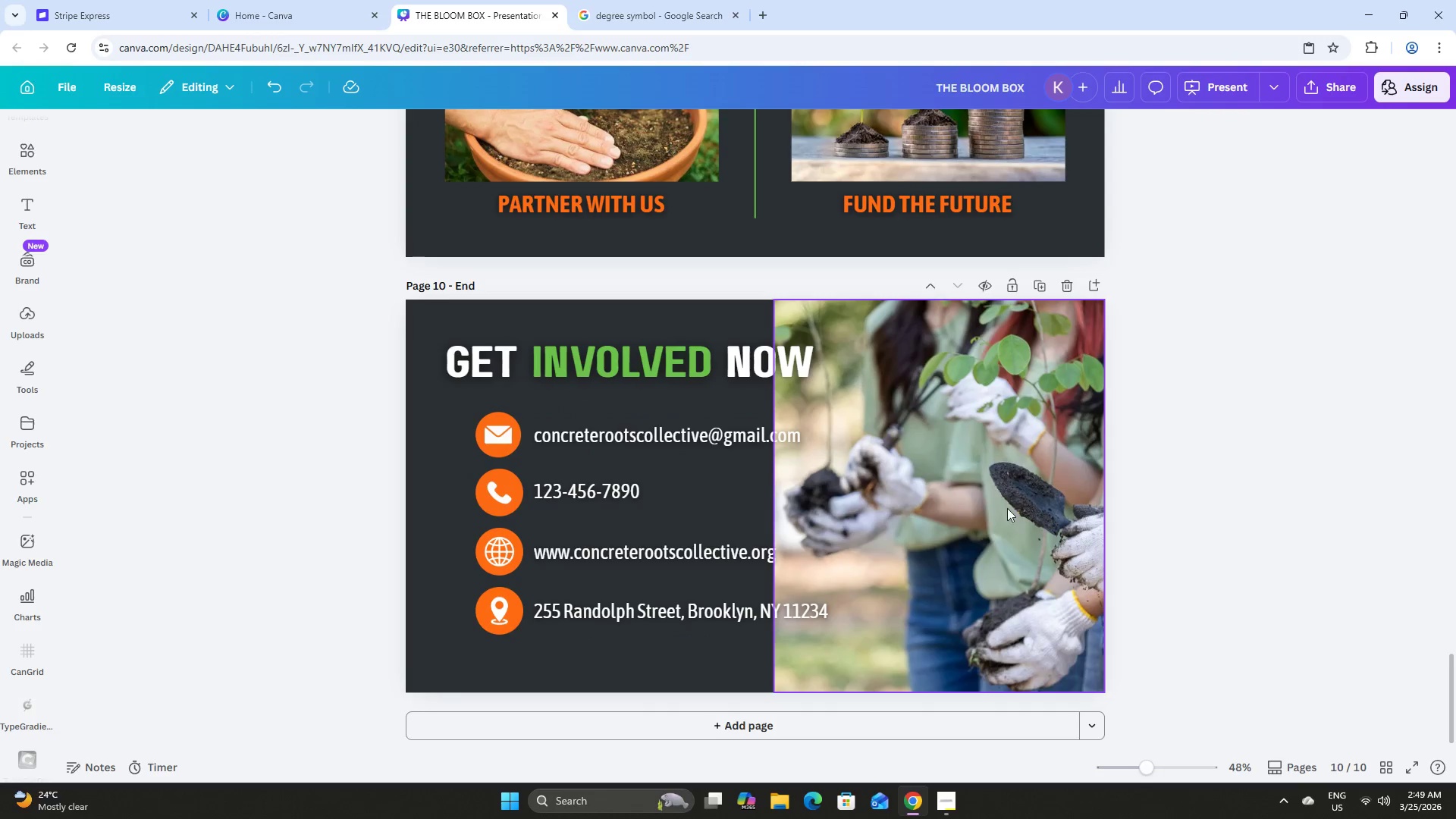 
left_click([976, 504])
 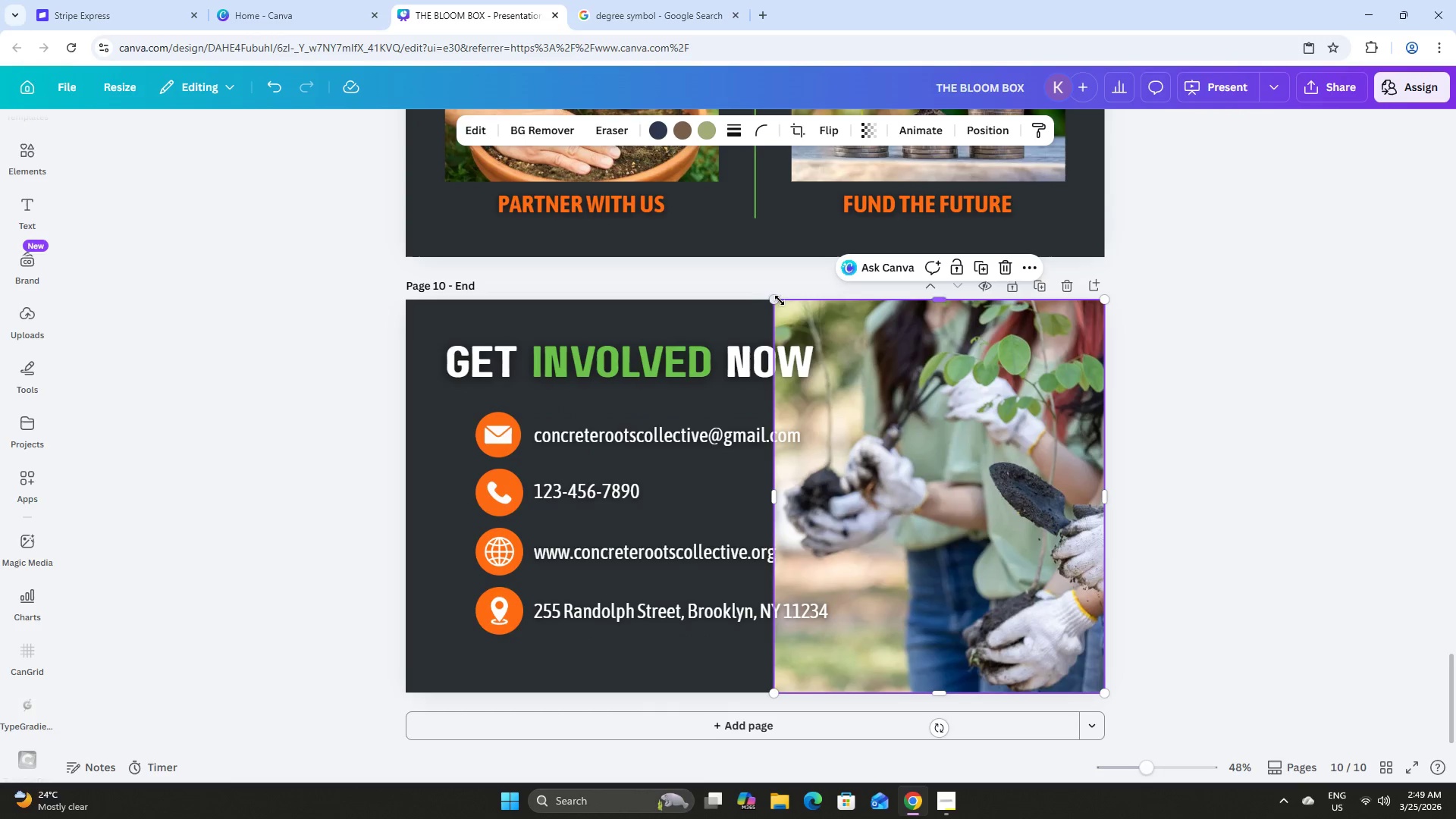 
left_click_drag(start_coordinate=[778, 300], to_coordinate=[852, 340])
 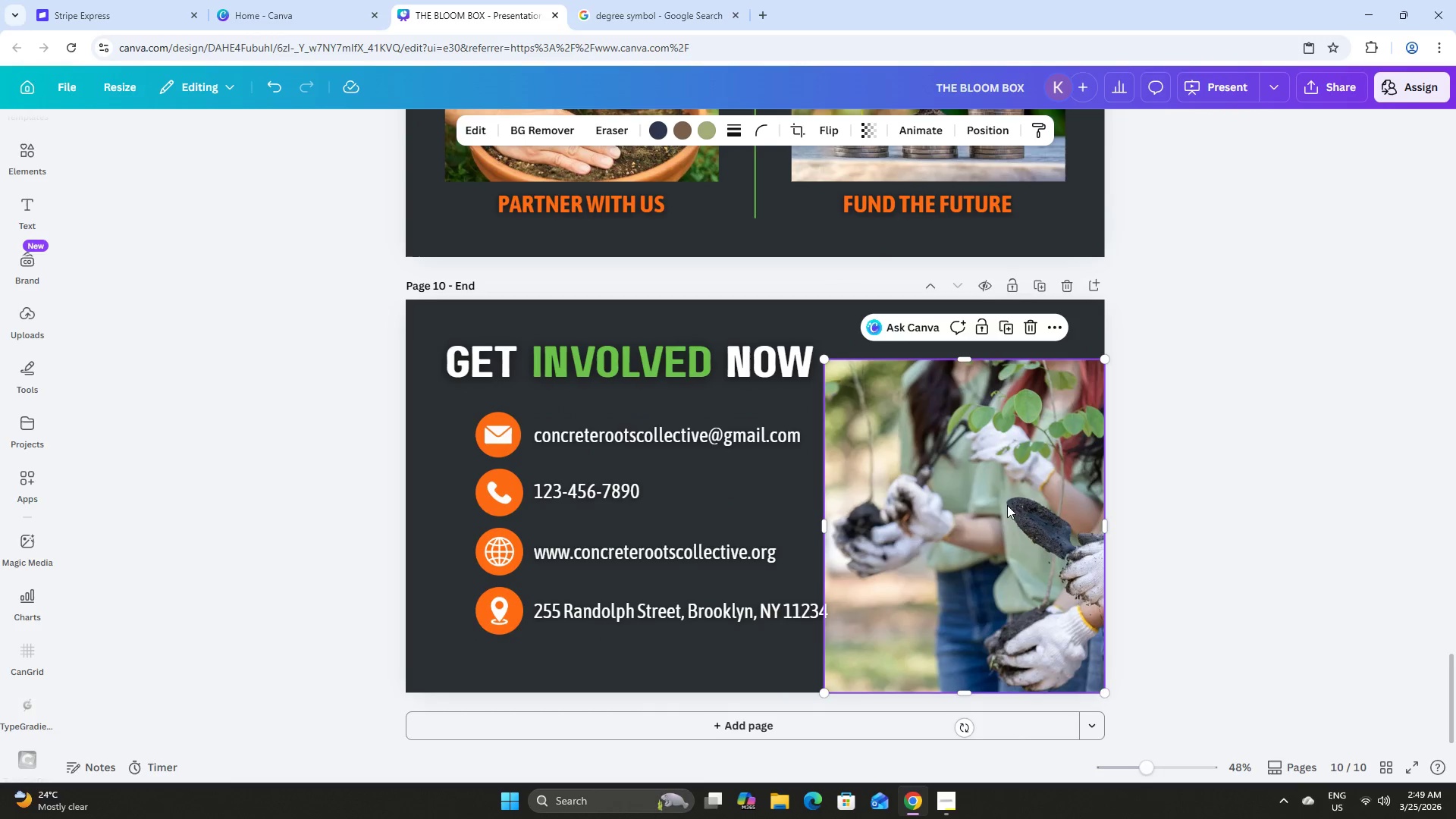 
left_click_drag(start_coordinate=[1008, 506], to_coordinate=[1013, 488])
 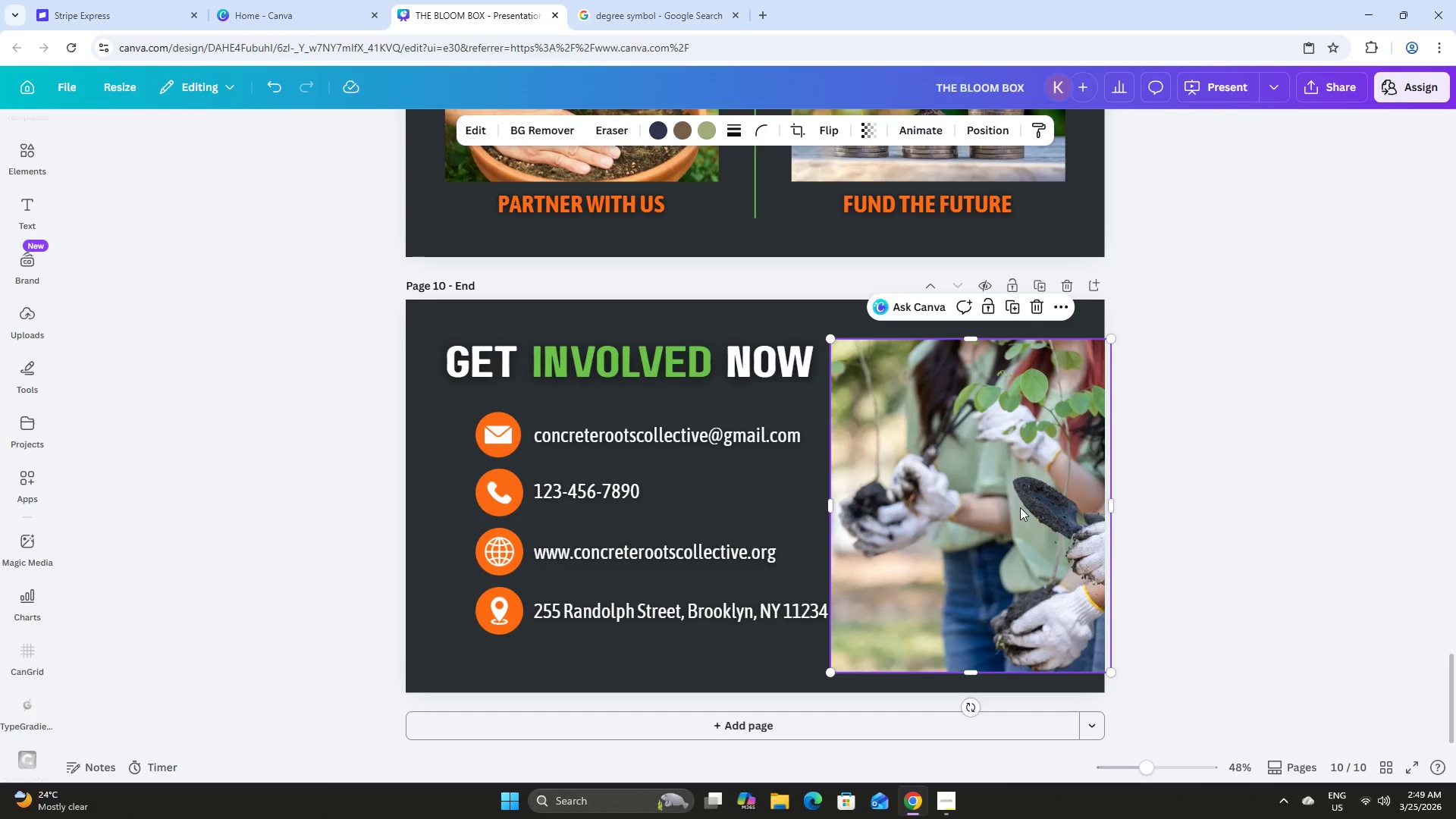 
left_click_drag(start_coordinate=[1020, 507], to_coordinate=[1010, 508])
 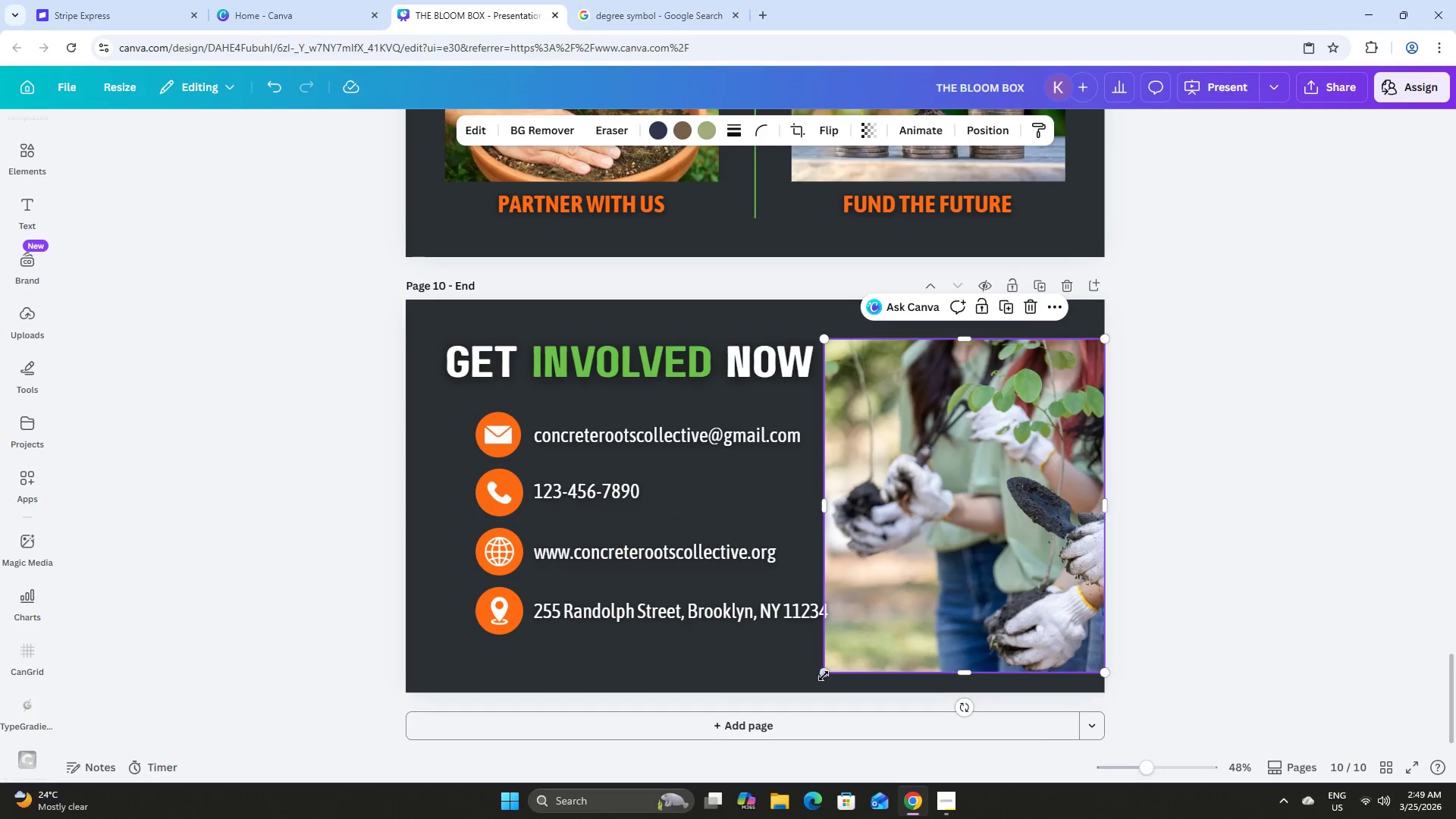 
left_click_drag(start_coordinate=[825, 673], to_coordinate=[839, 654])
 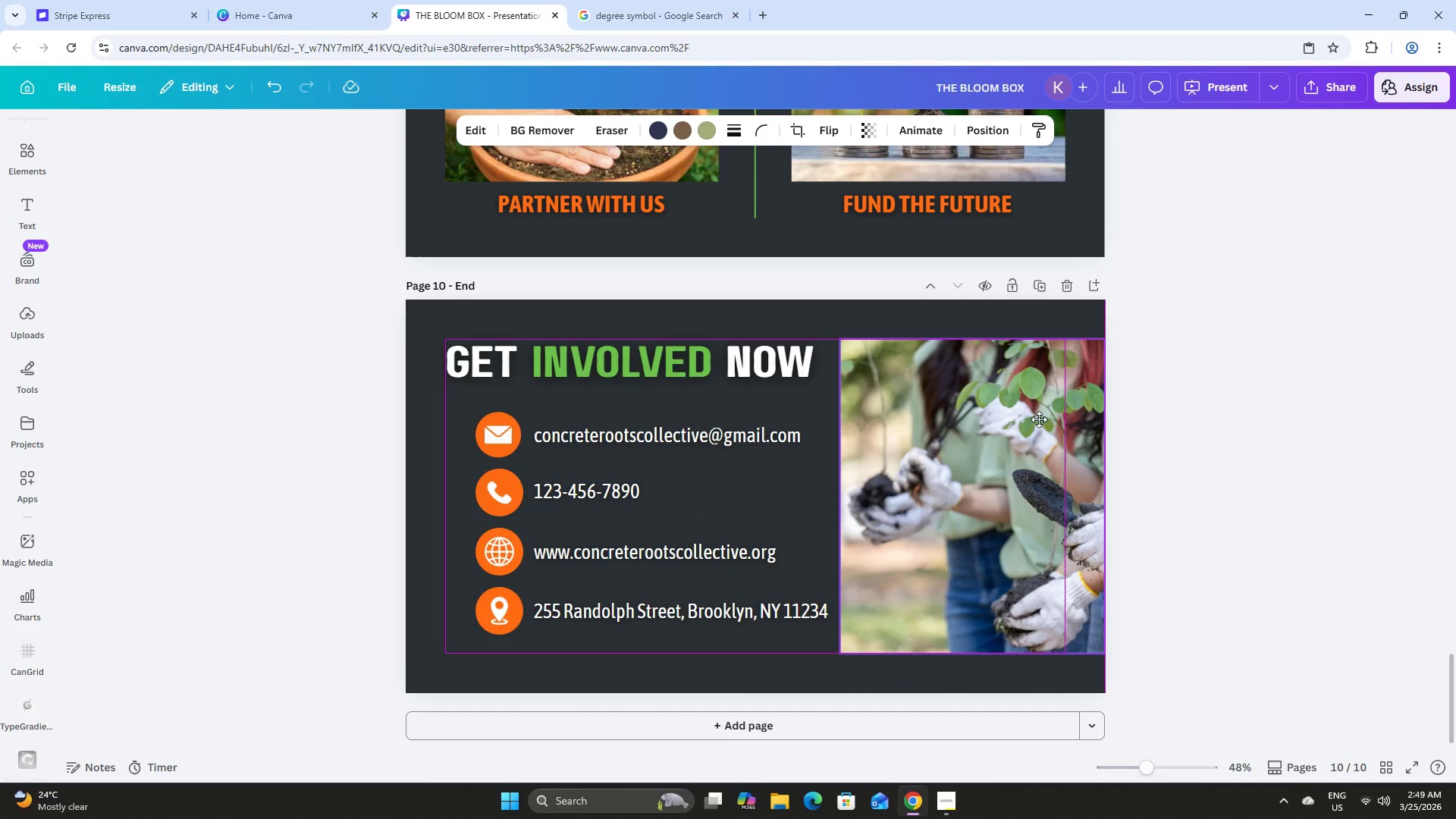 
wait(5.44)
 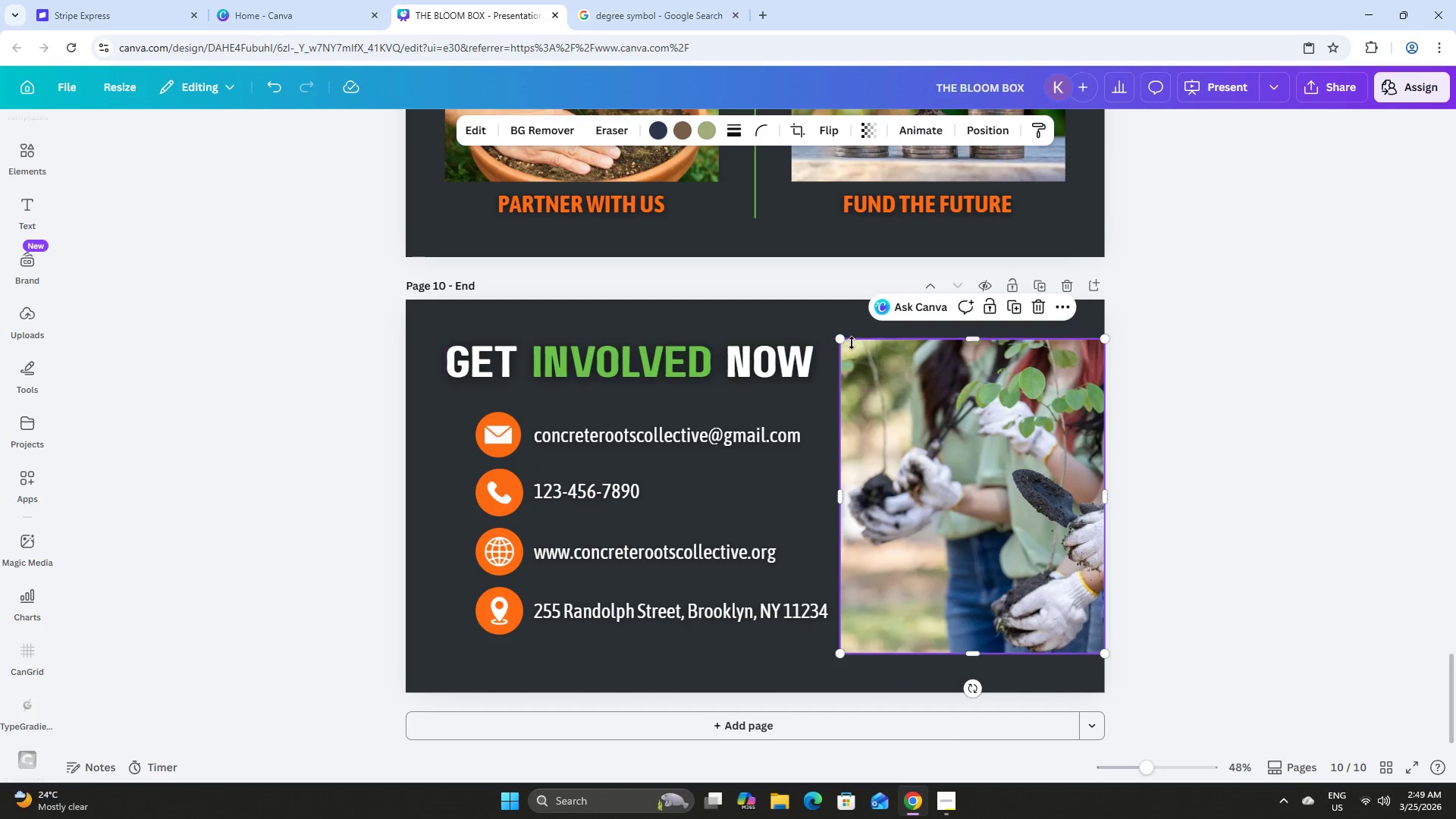 
left_click([1219, 484])
 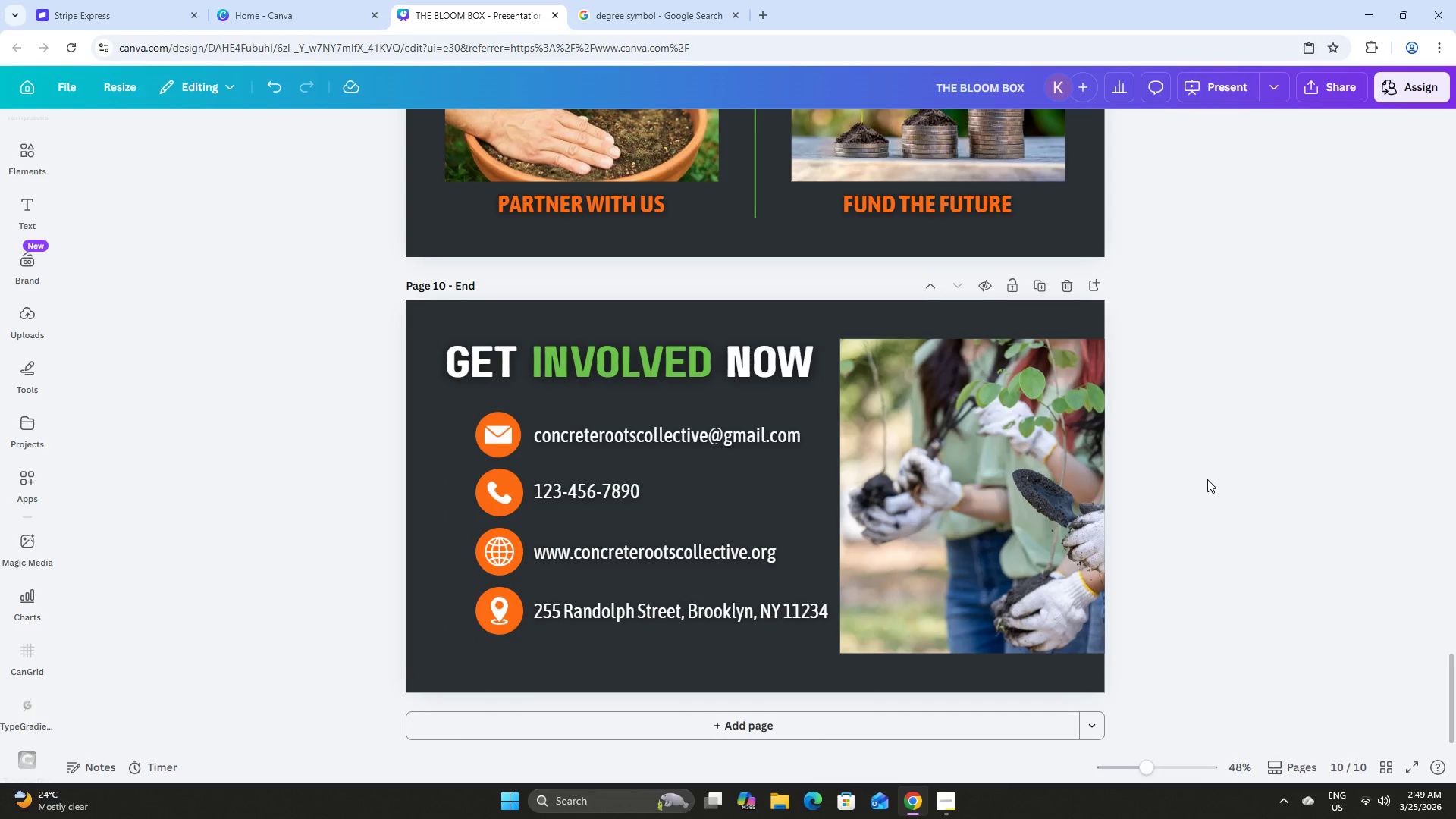 
scroll: coordinate [1202, 472], scroll_direction: up, amount: 53.0
 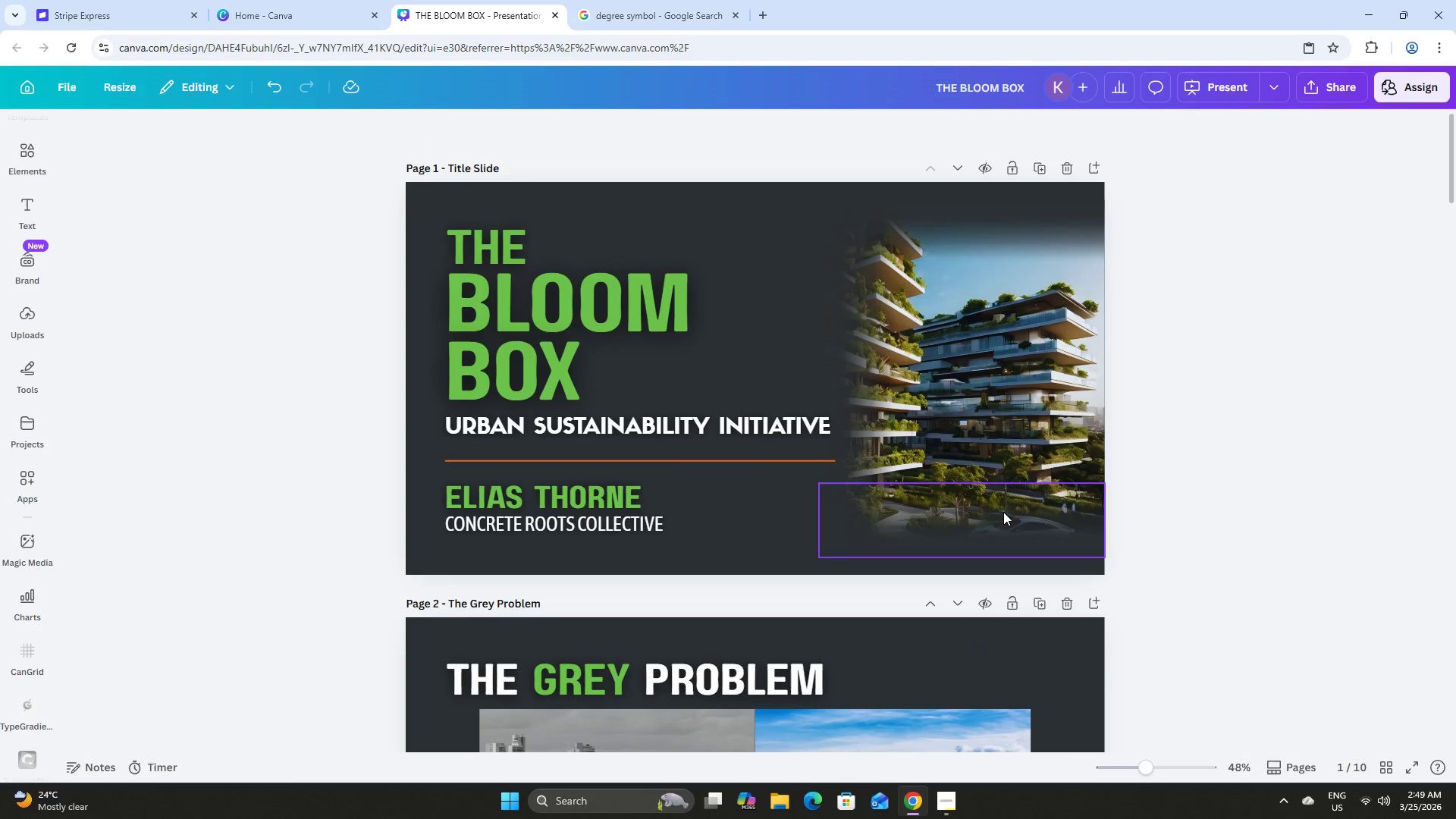 
left_click([996, 517])
 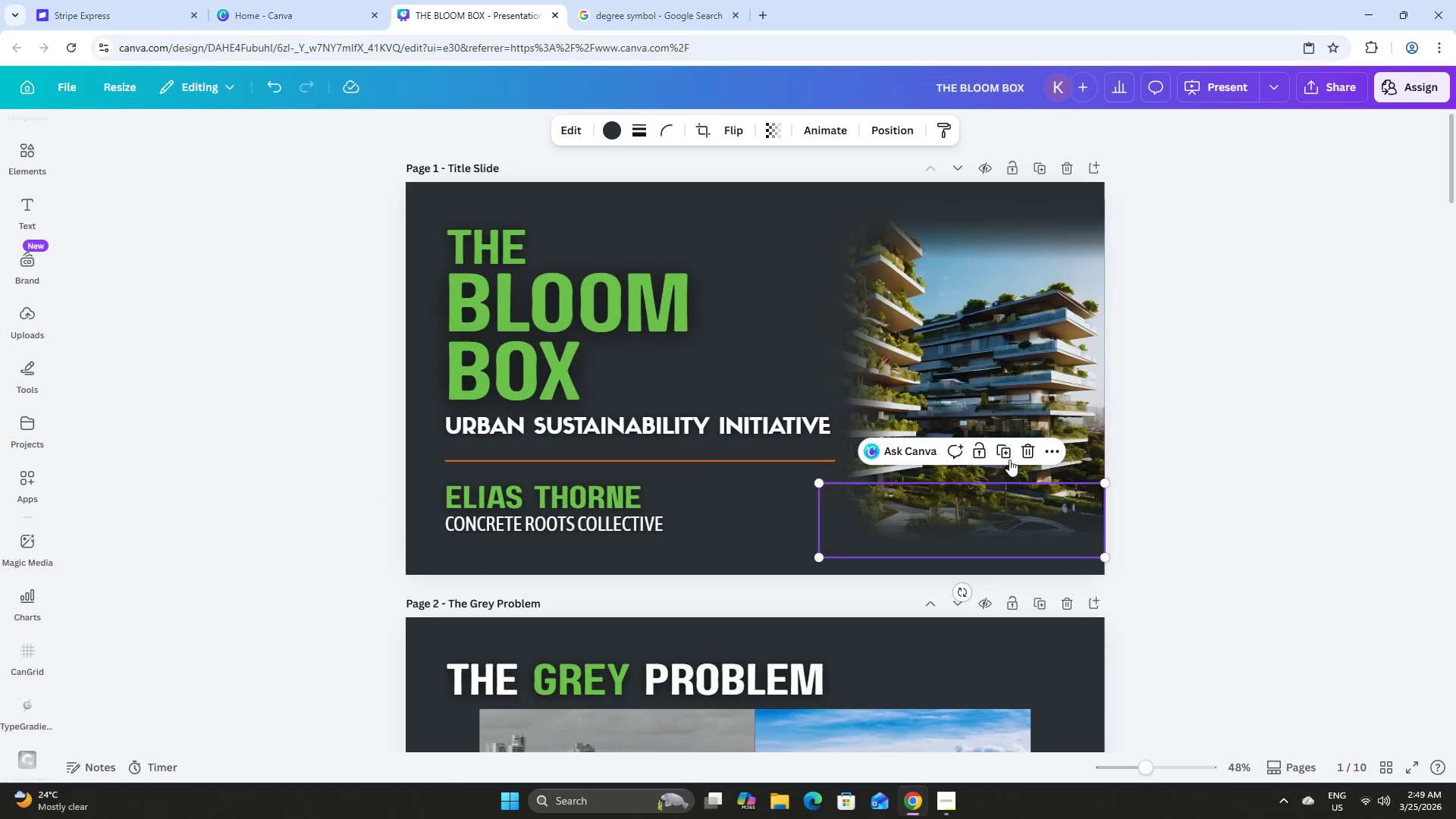 
left_click([1005, 452])
 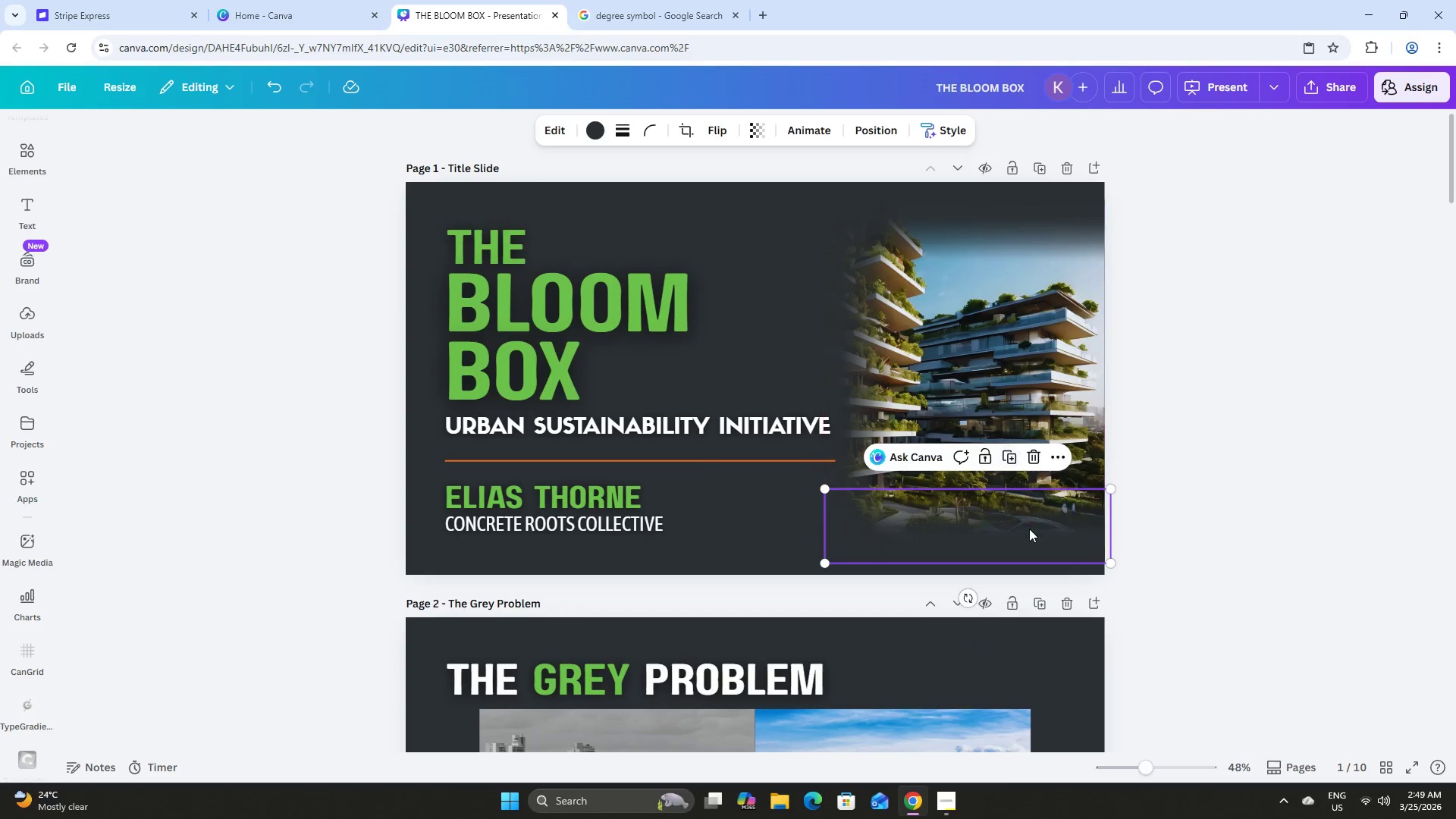 
left_click_drag(start_coordinate=[1029, 529], to_coordinate=[965, 604])
 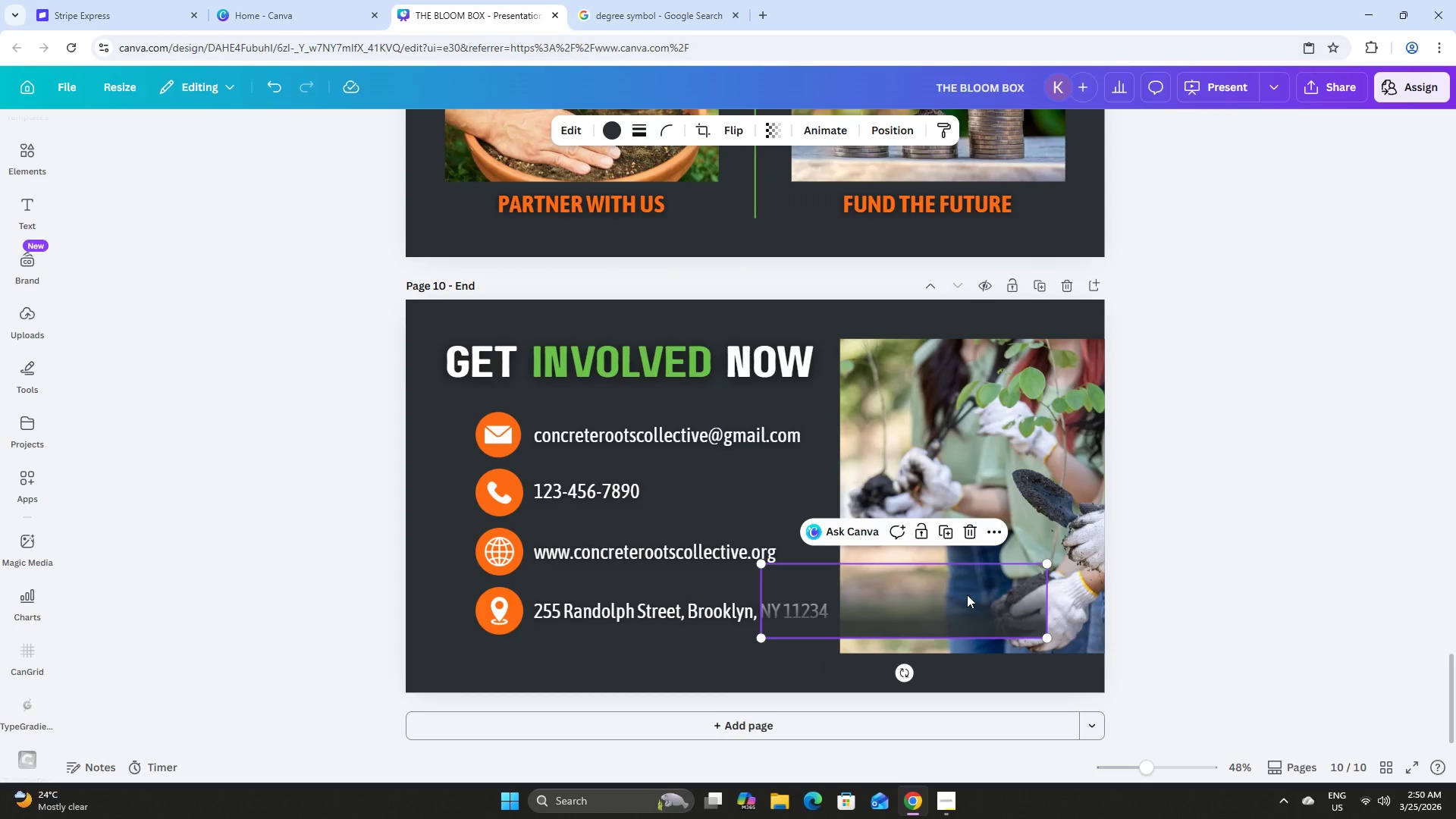 
scroll: coordinate [1000, 608], scroll_direction: down, amount: 50.0
 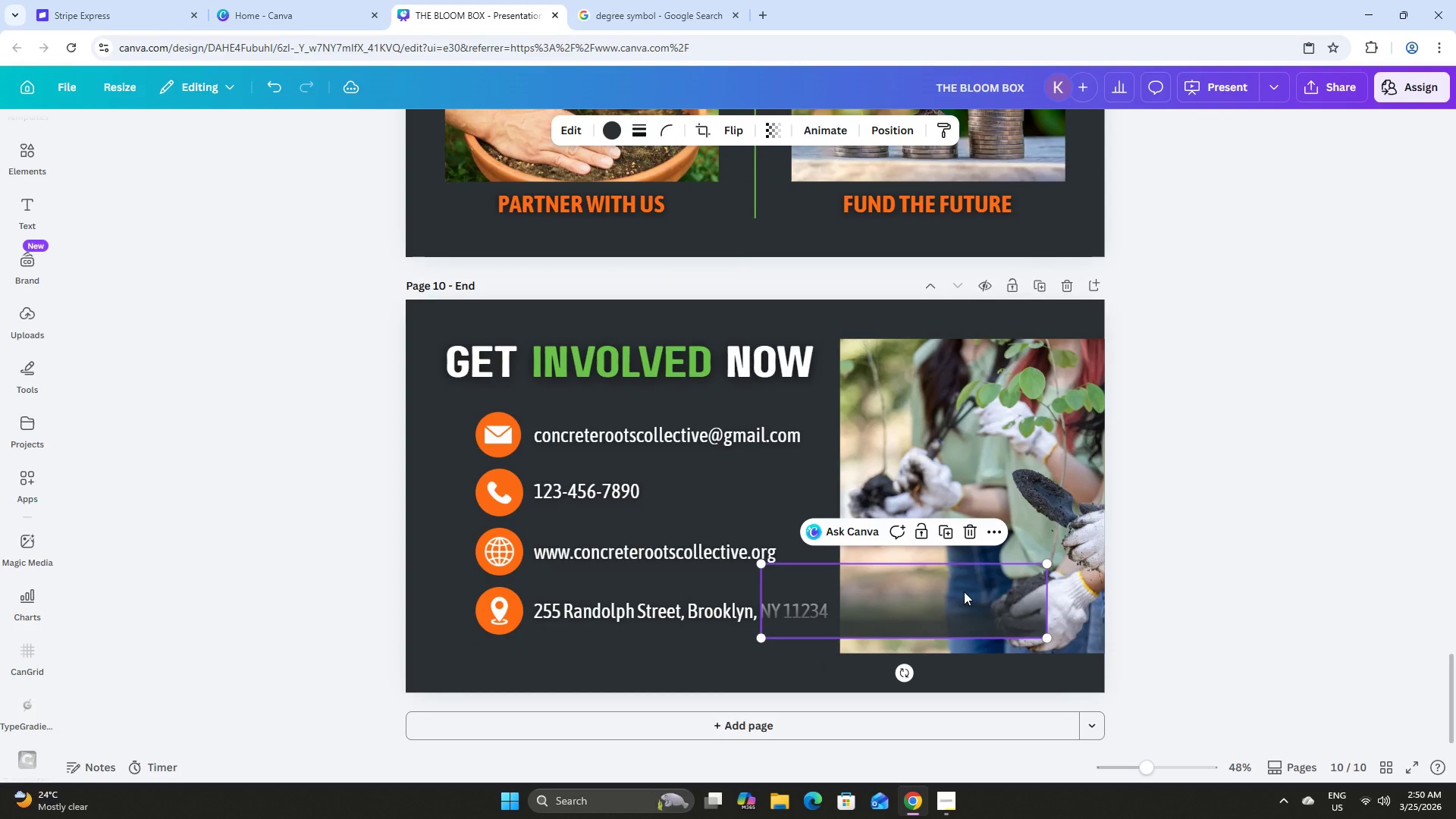 
left_click_drag(start_coordinate=[984, 607], to_coordinate=[1046, 629])
 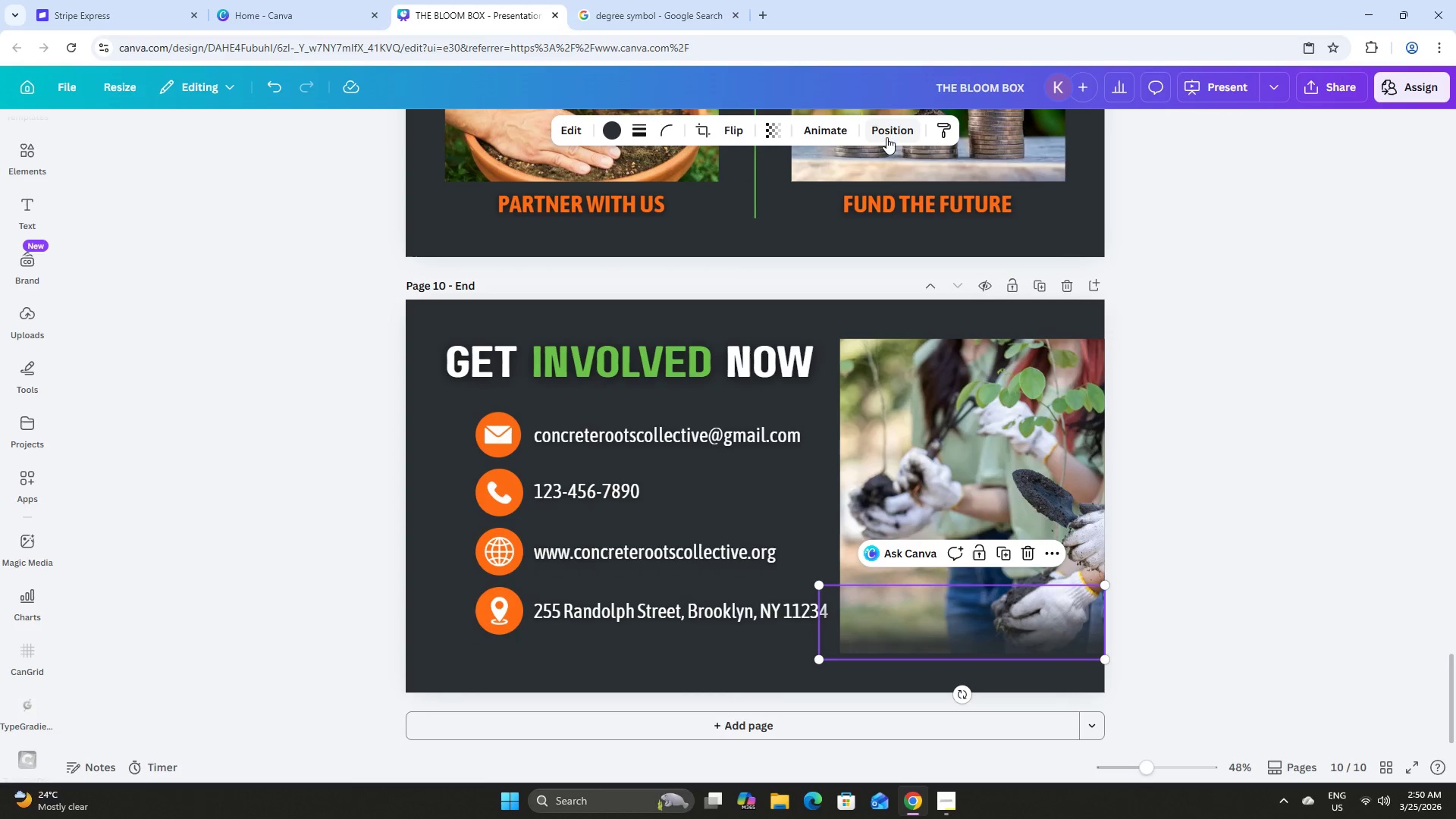 
left_click([755, 604])
 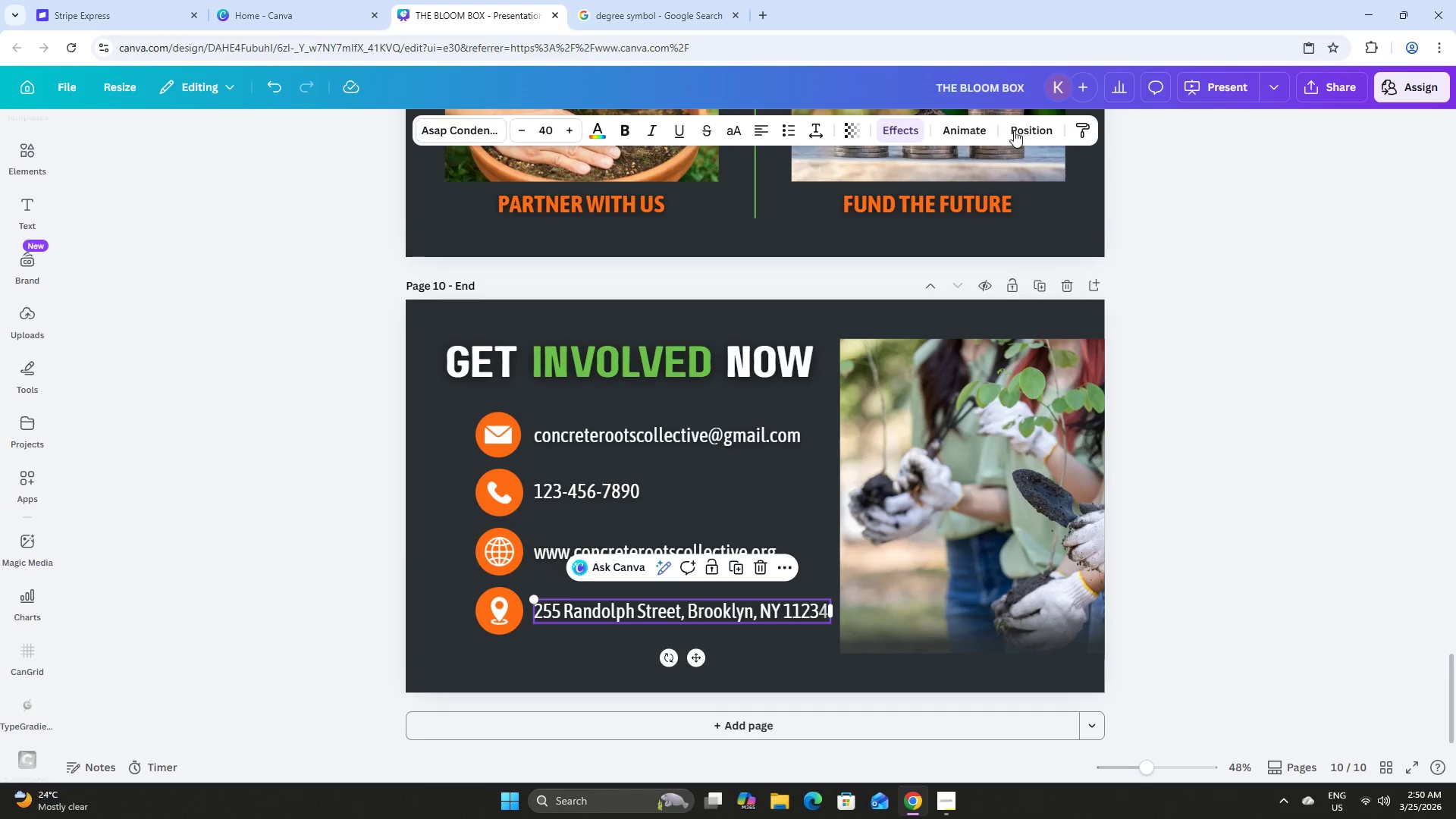 
left_click([1031, 129])
 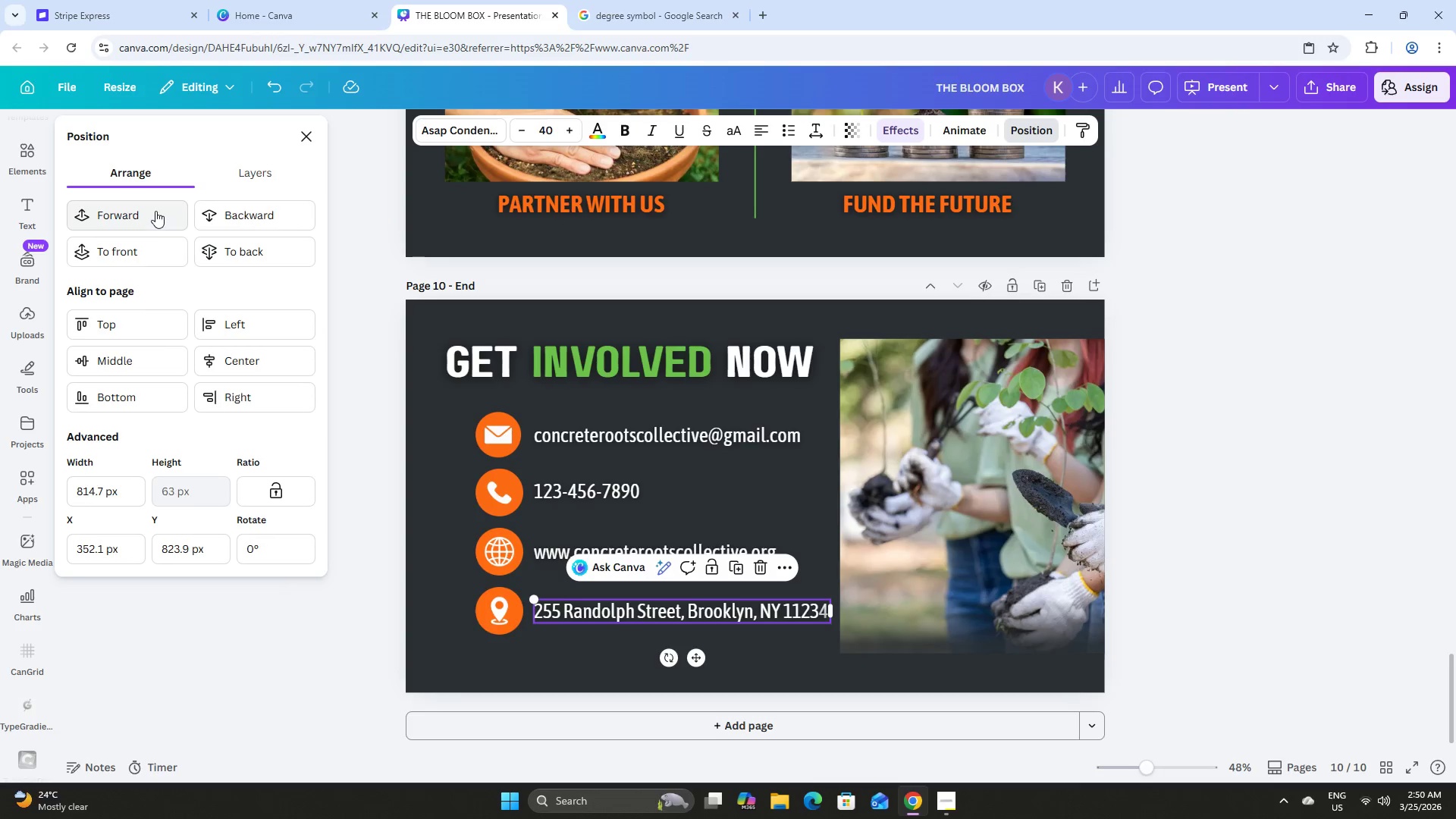 
double_click([155, 211])
 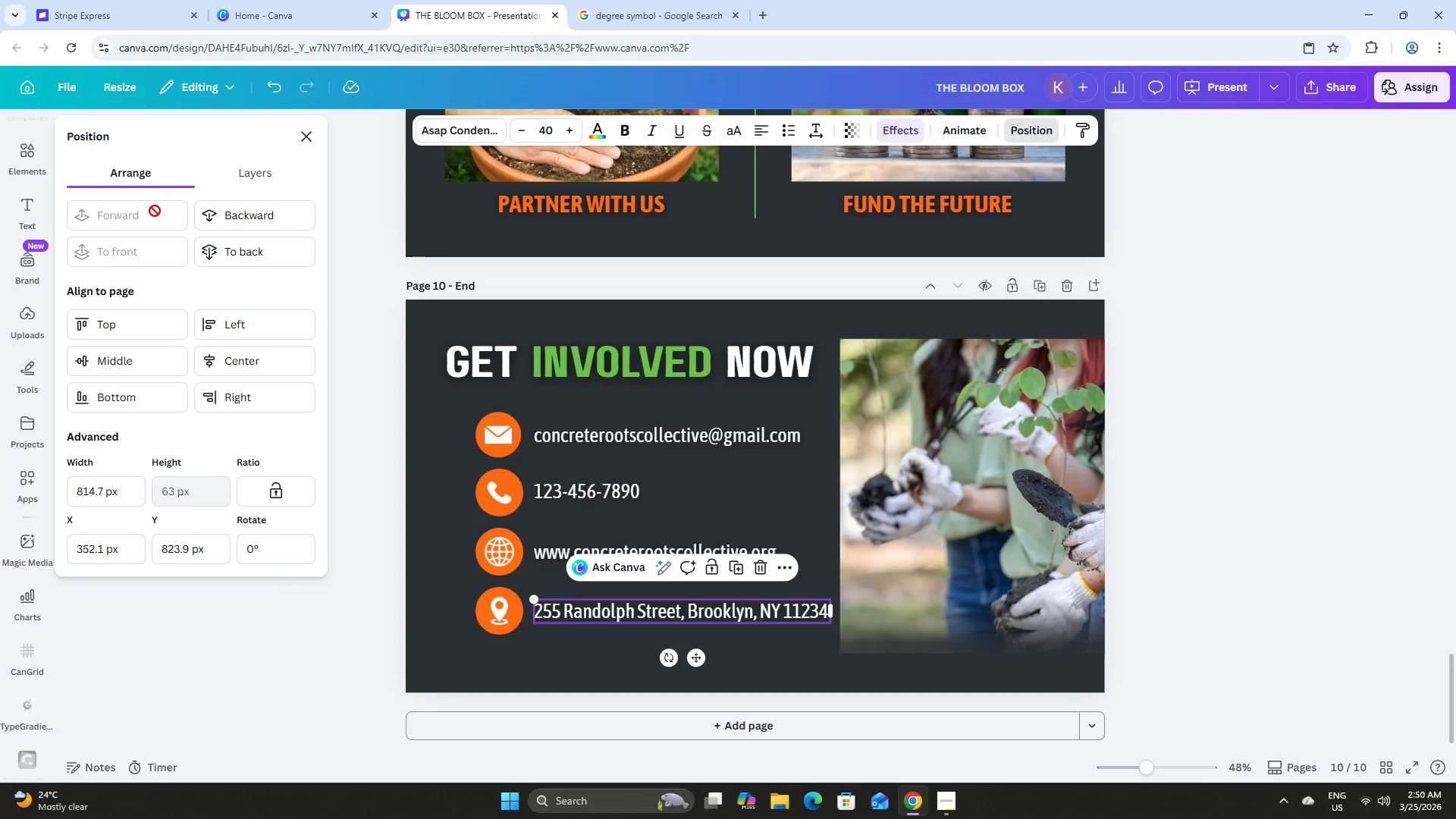 
triple_click([155, 211])
 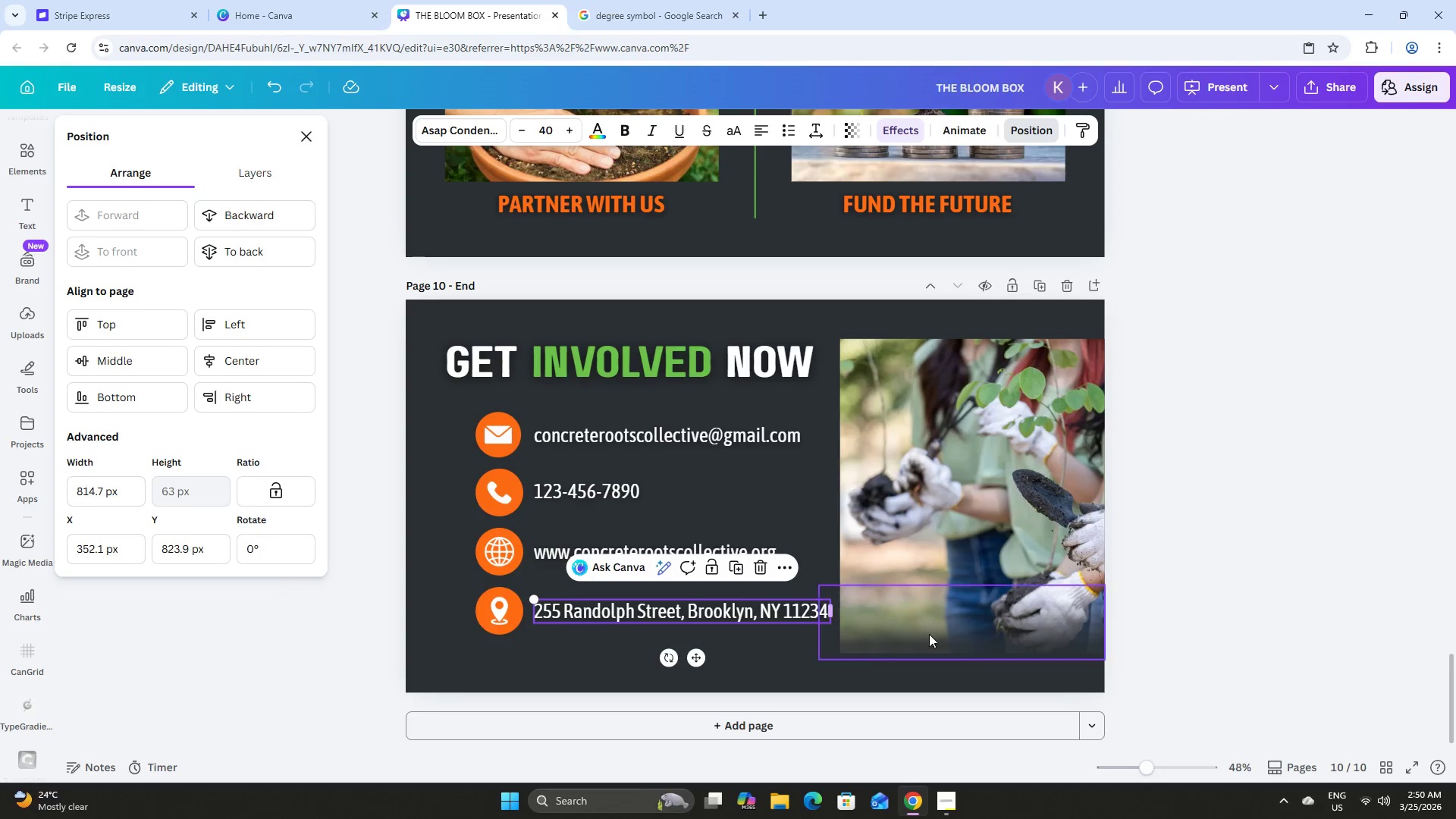 
left_click([969, 644])
 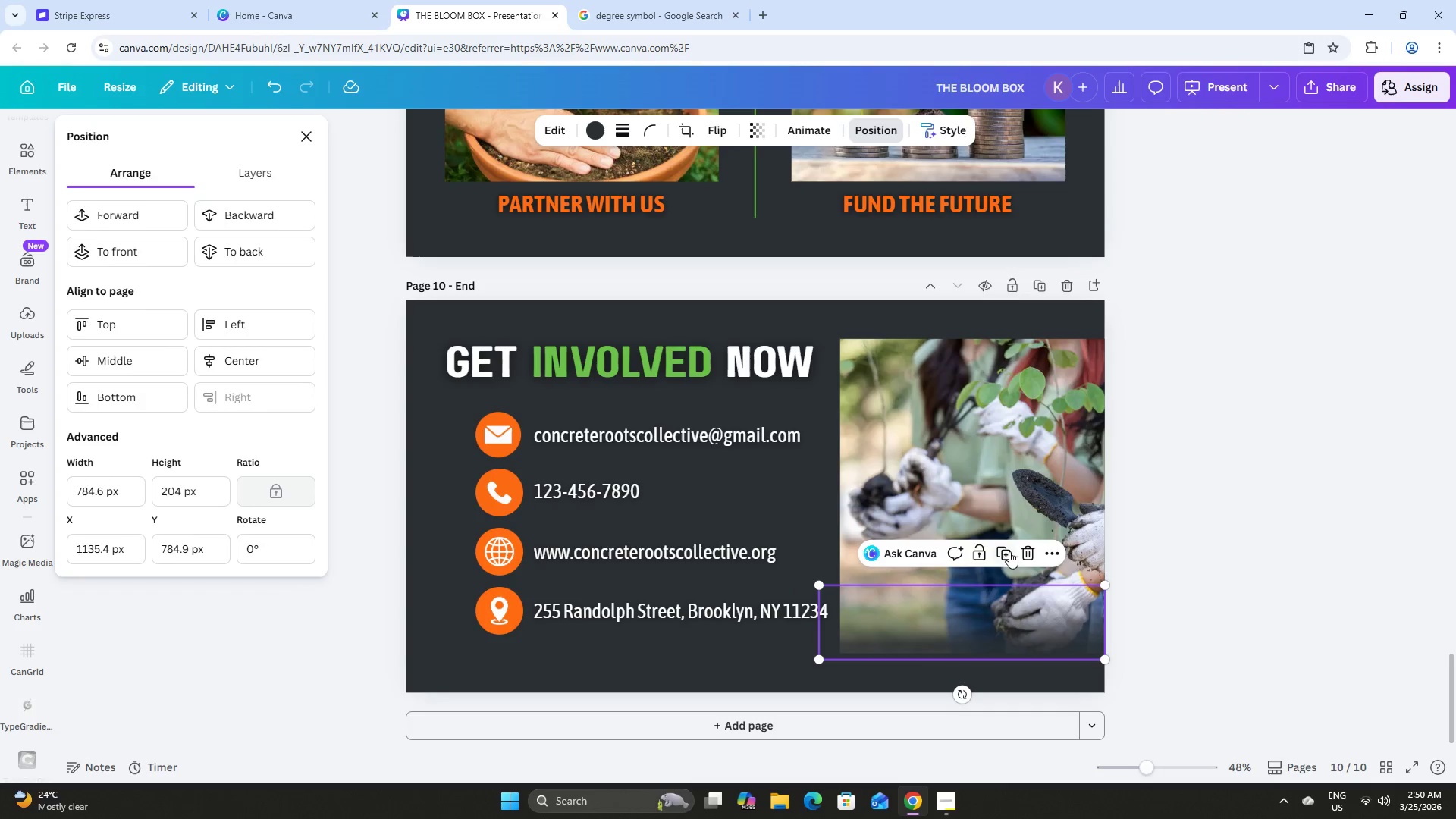 
left_click([1006, 549])
 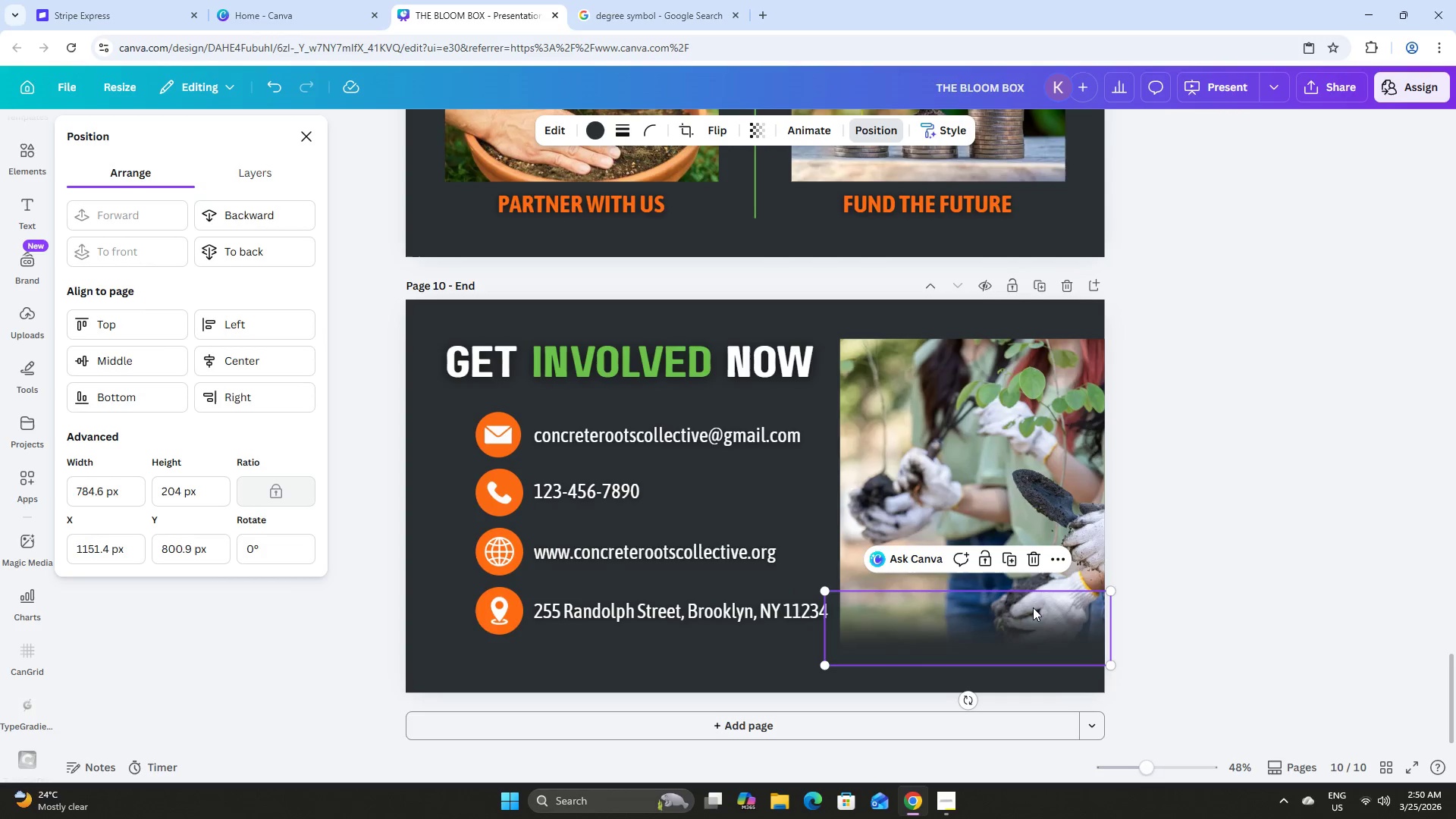 
left_click_drag(start_coordinate=[1033, 608], to_coordinate=[1029, 611])
 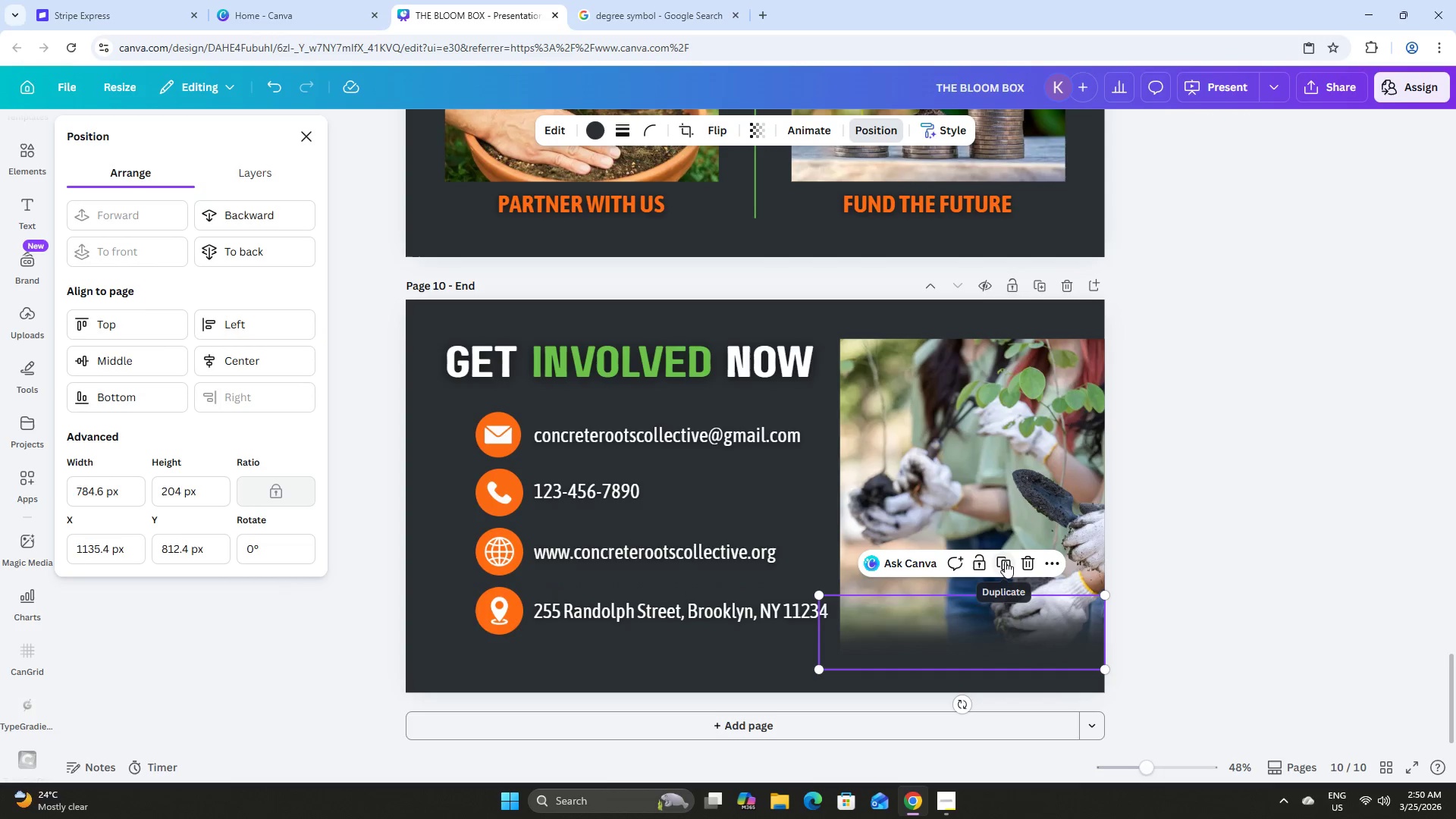 
left_click([1005, 561])
 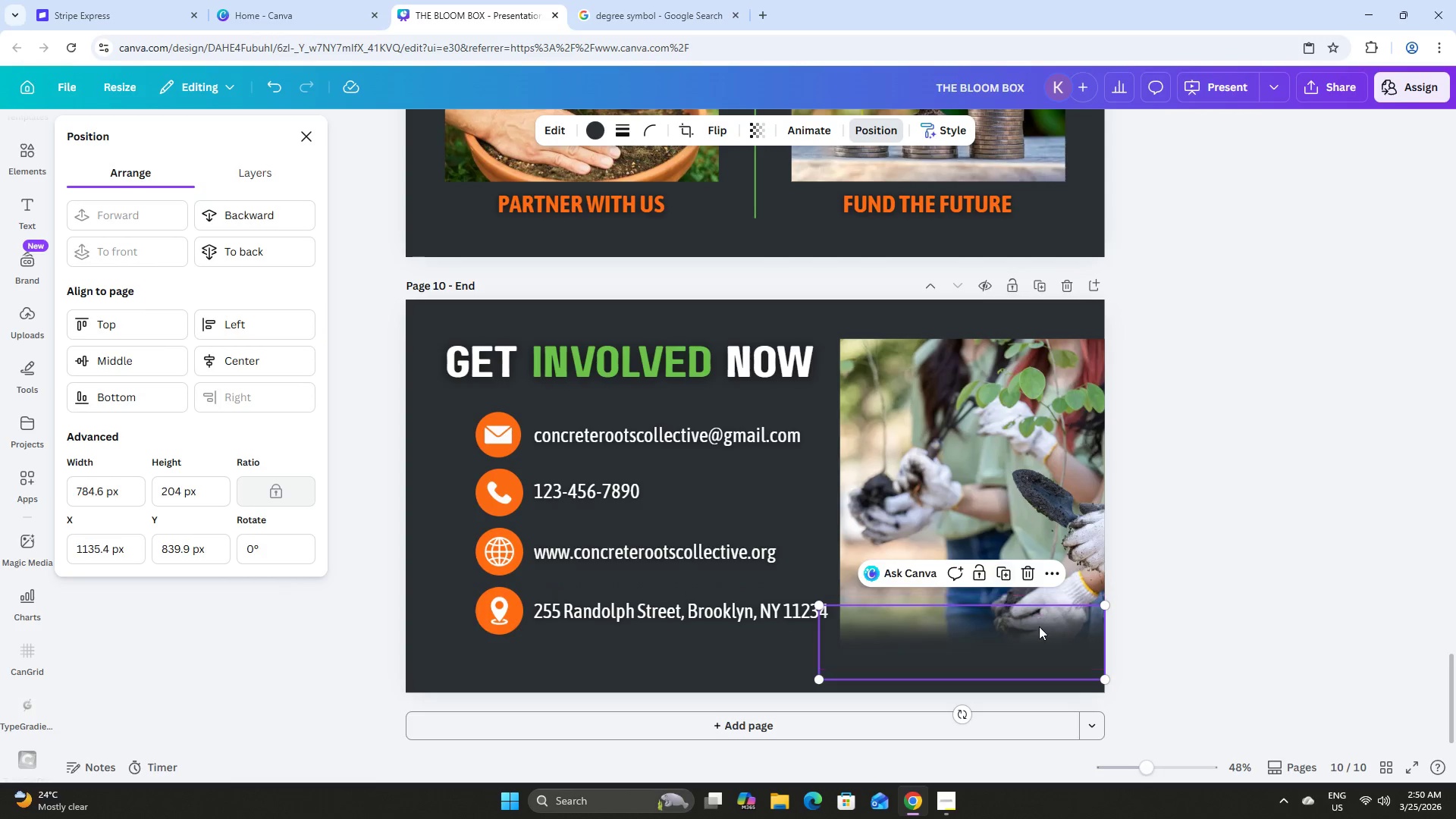 
left_click_drag(start_coordinate=[1038, 632], to_coordinate=[1052, 439])
 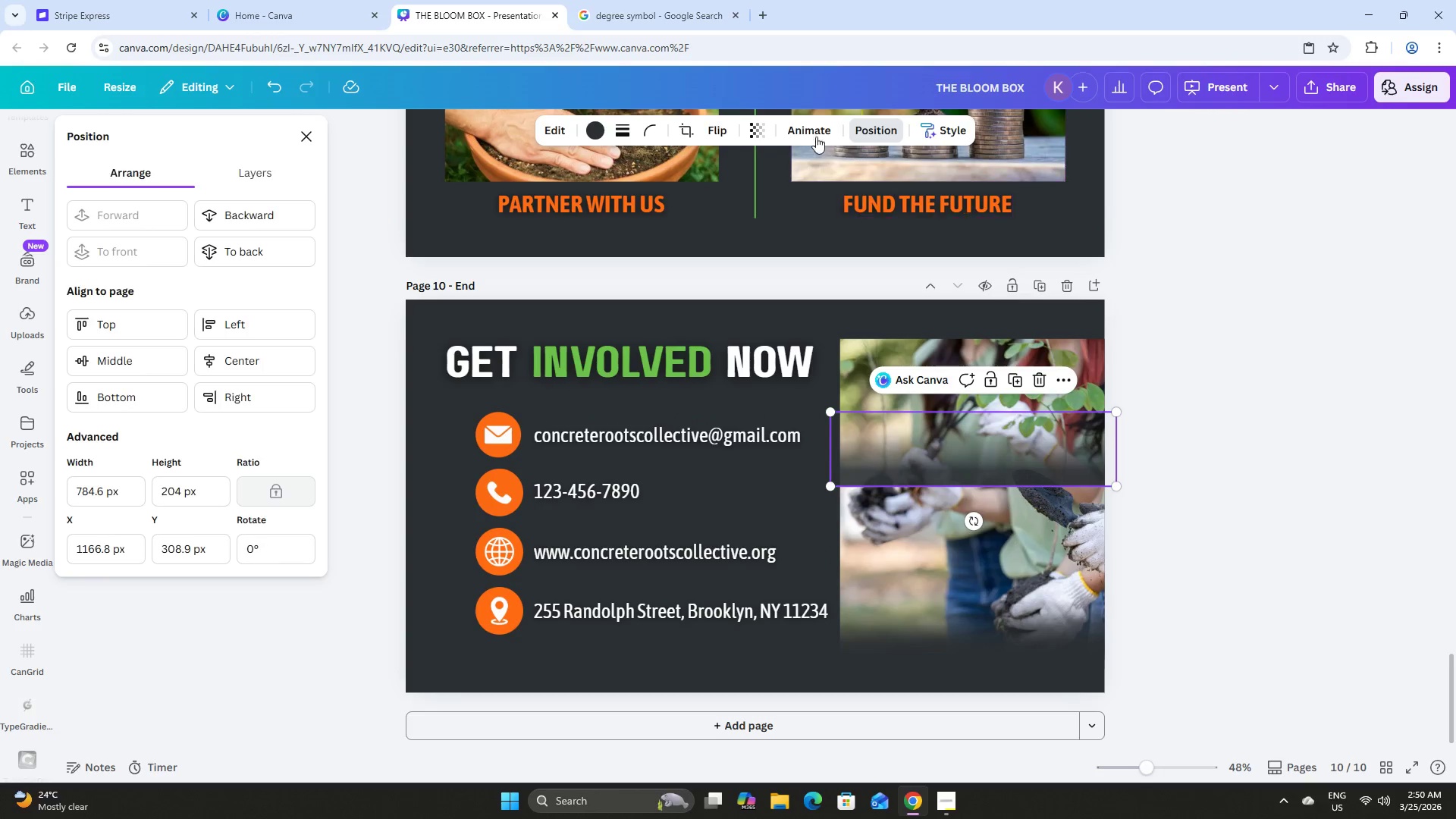 
left_click([715, 130])
 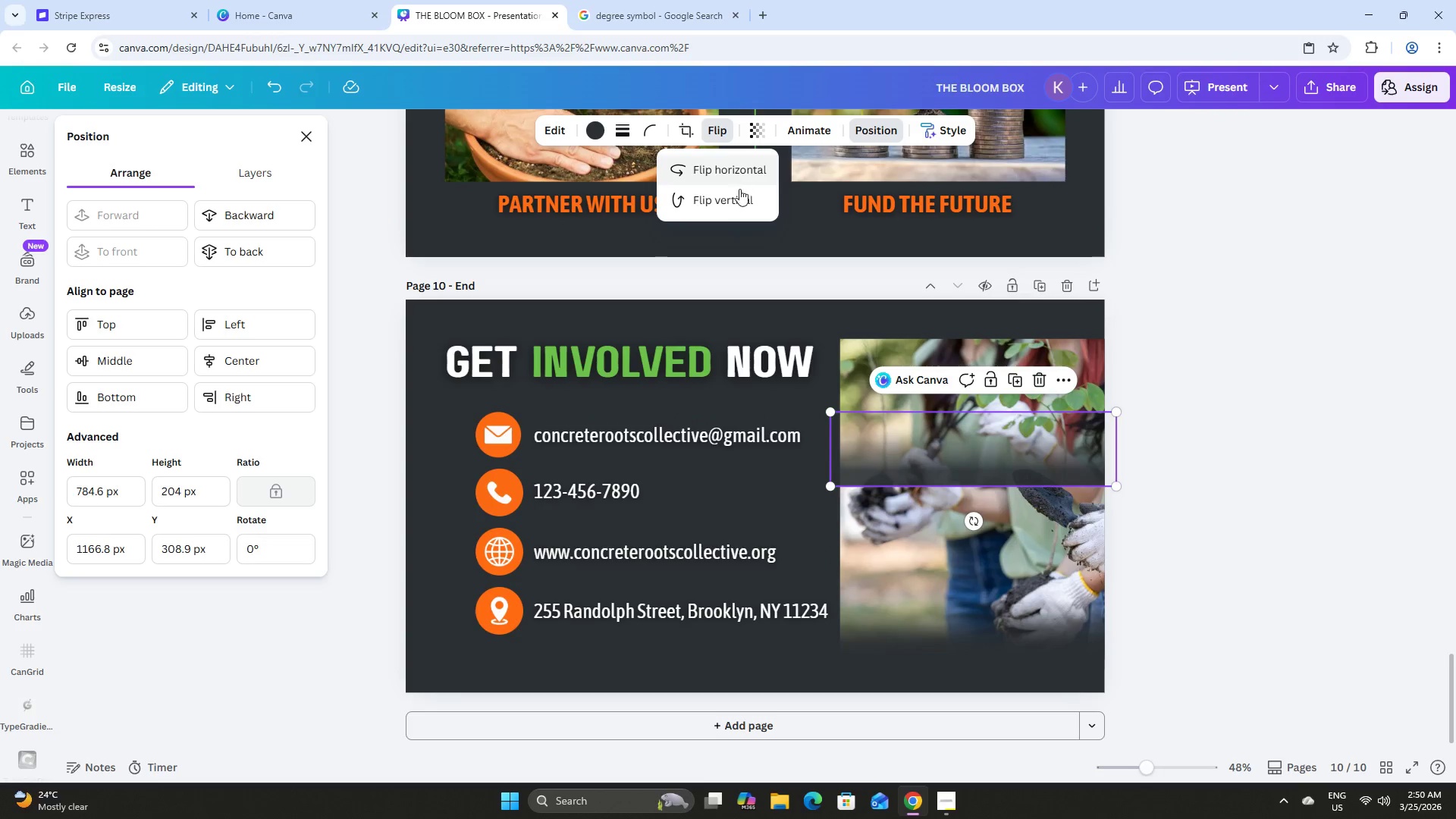 
left_click([739, 203])
 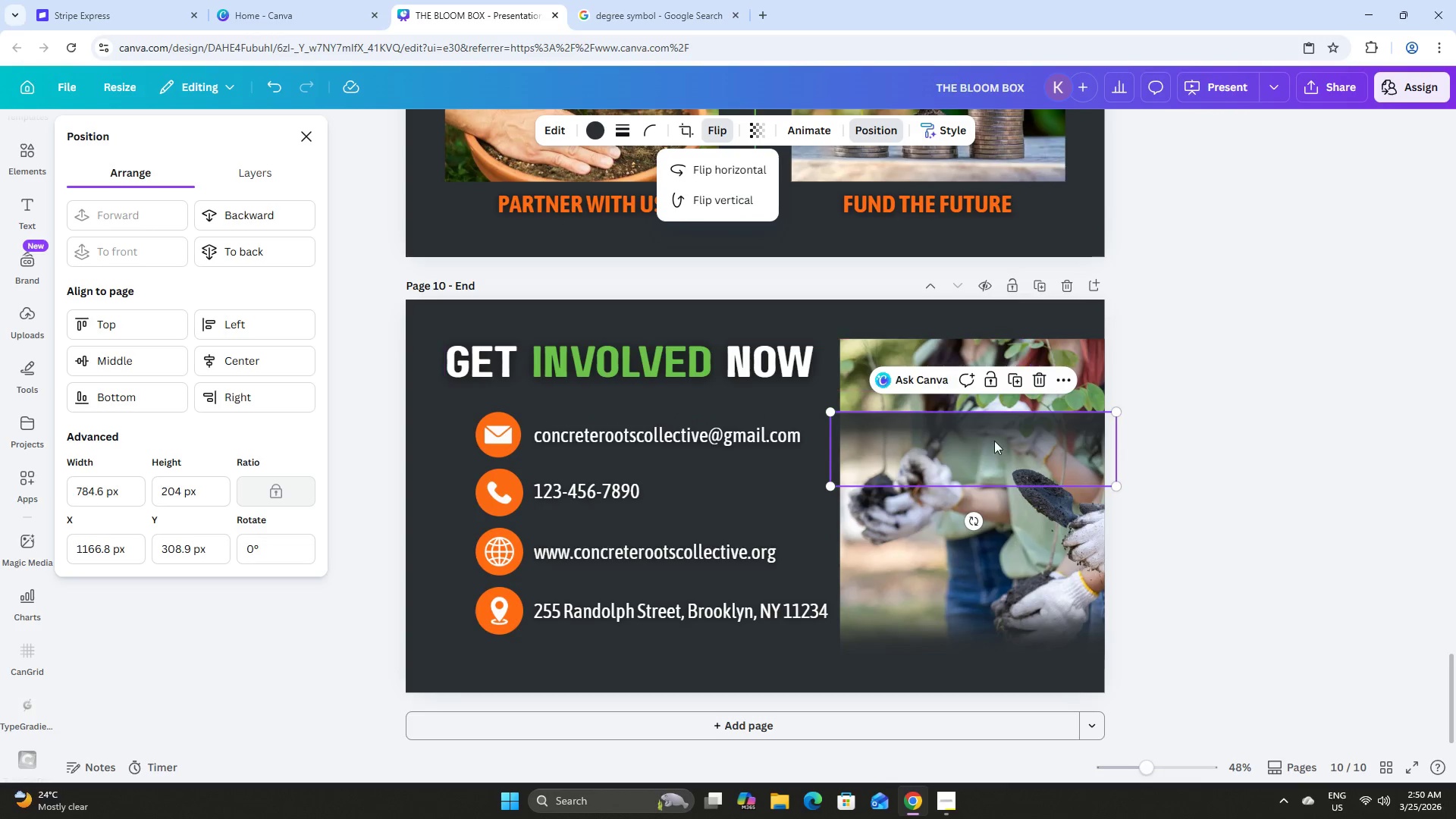 
left_click_drag(start_coordinate=[1006, 458], to_coordinate=[996, 372])
 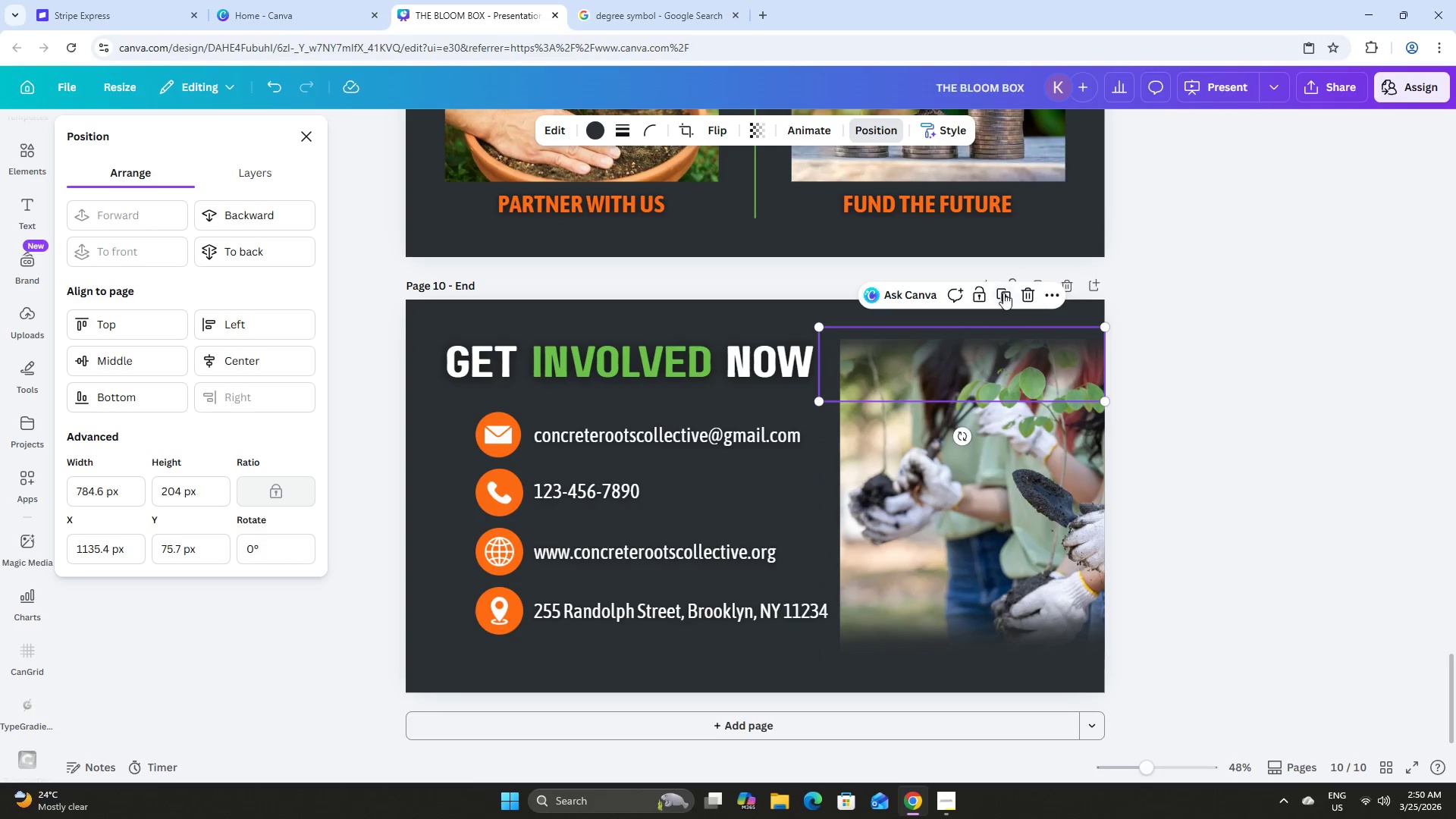 
left_click([1003, 293])
 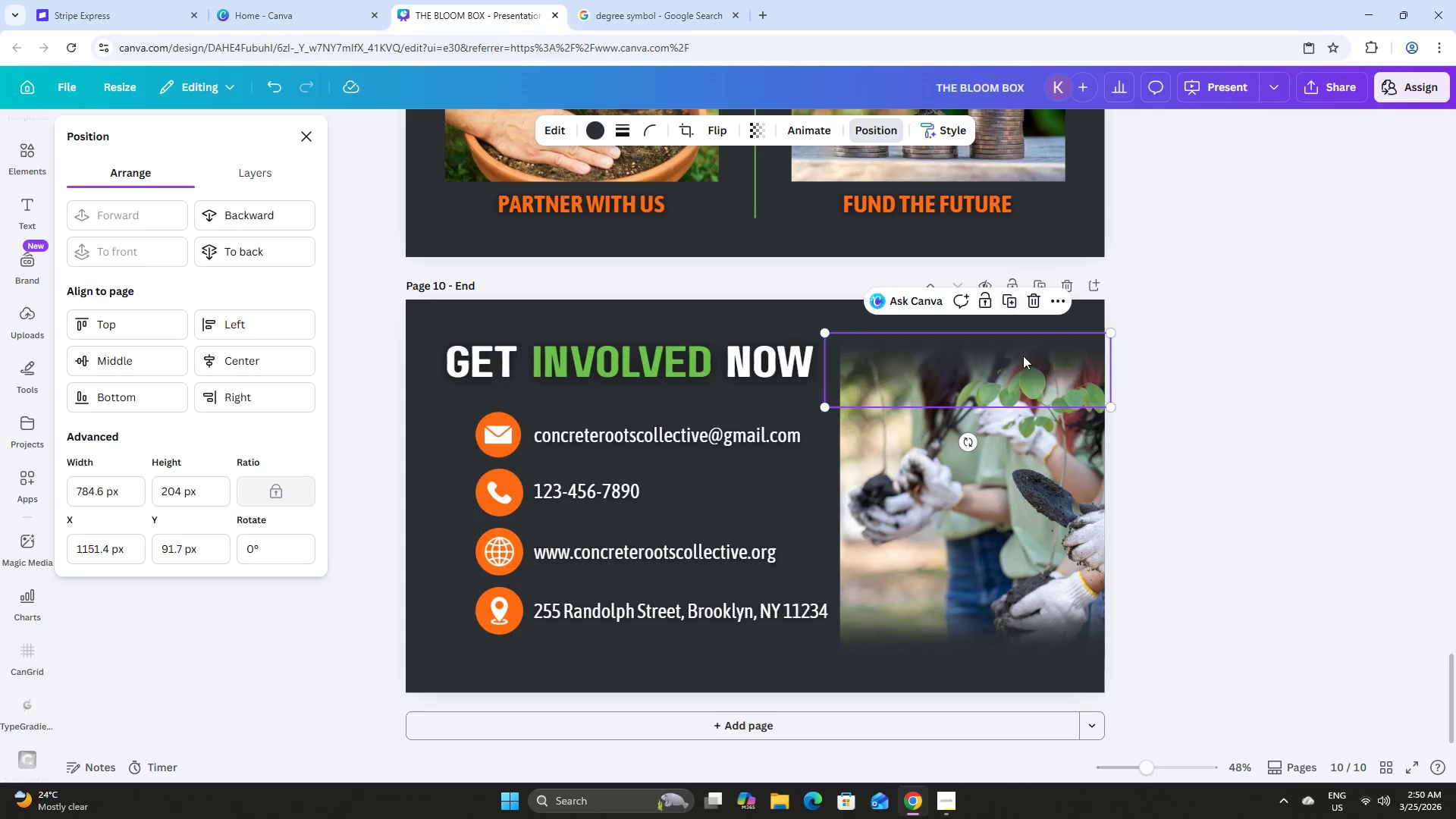 
left_click_drag(start_coordinate=[1024, 356], to_coordinate=[1018, 348])
 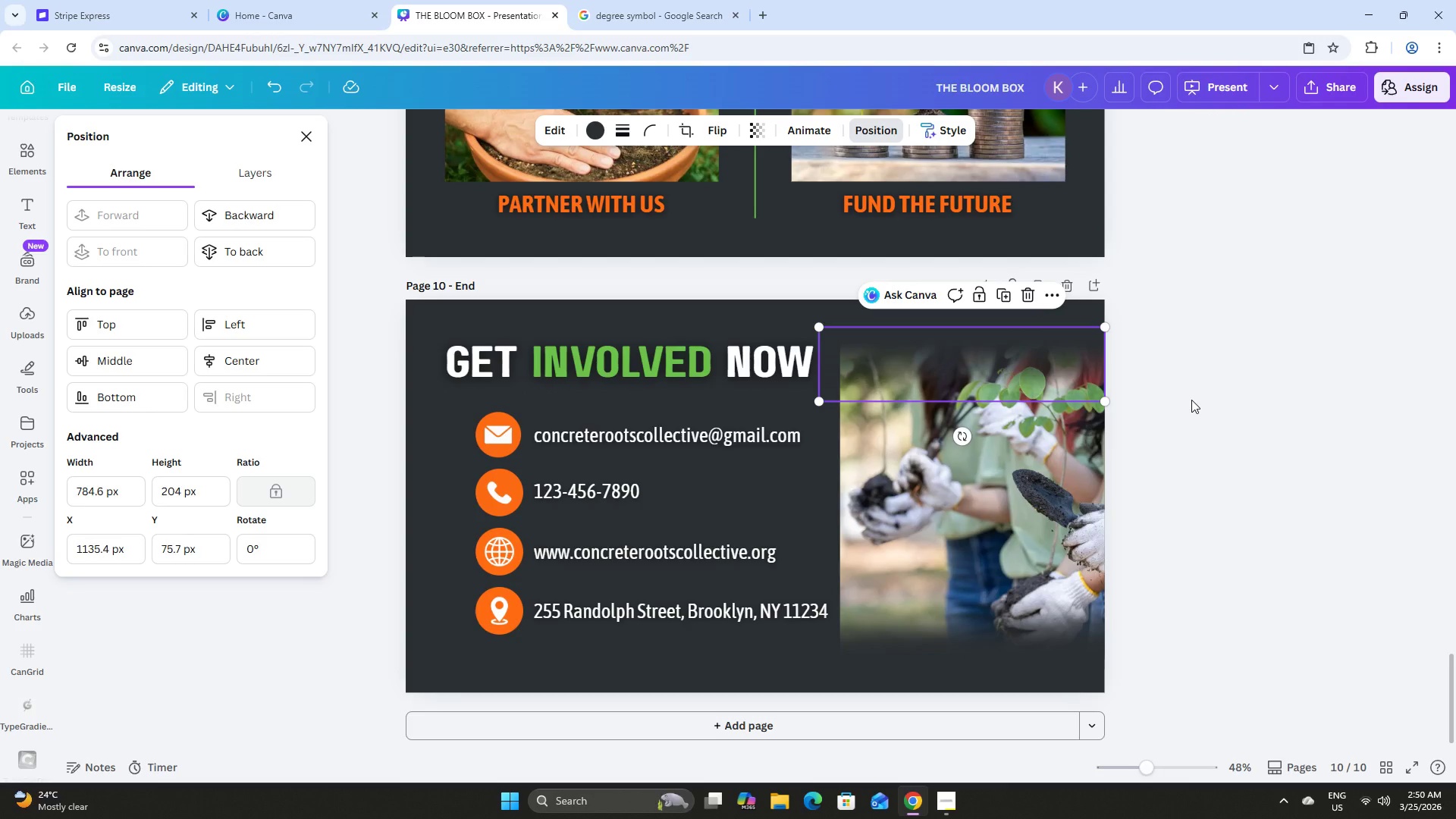 
wait(5.44)
 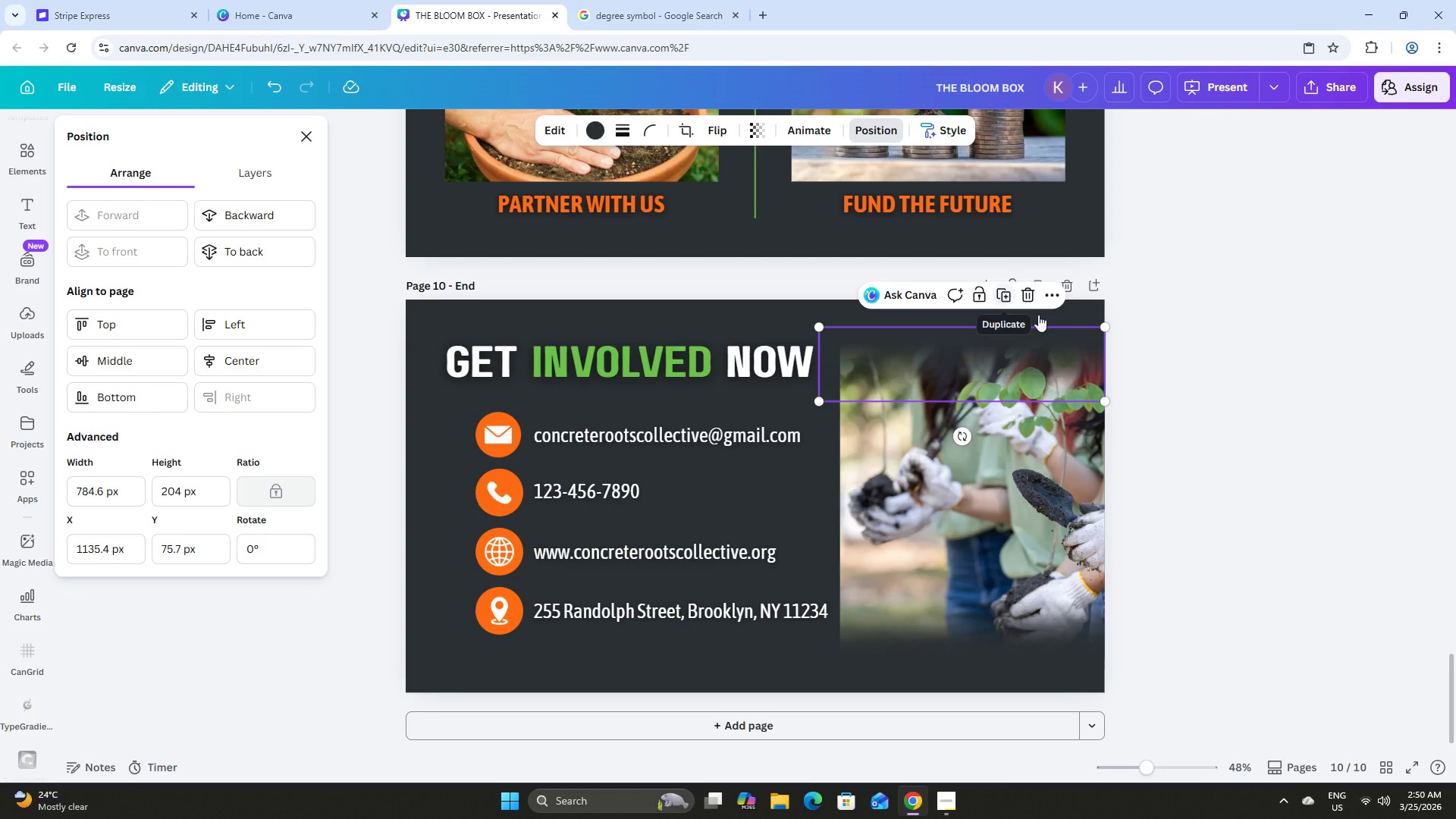 
left_click([1009, 299])
 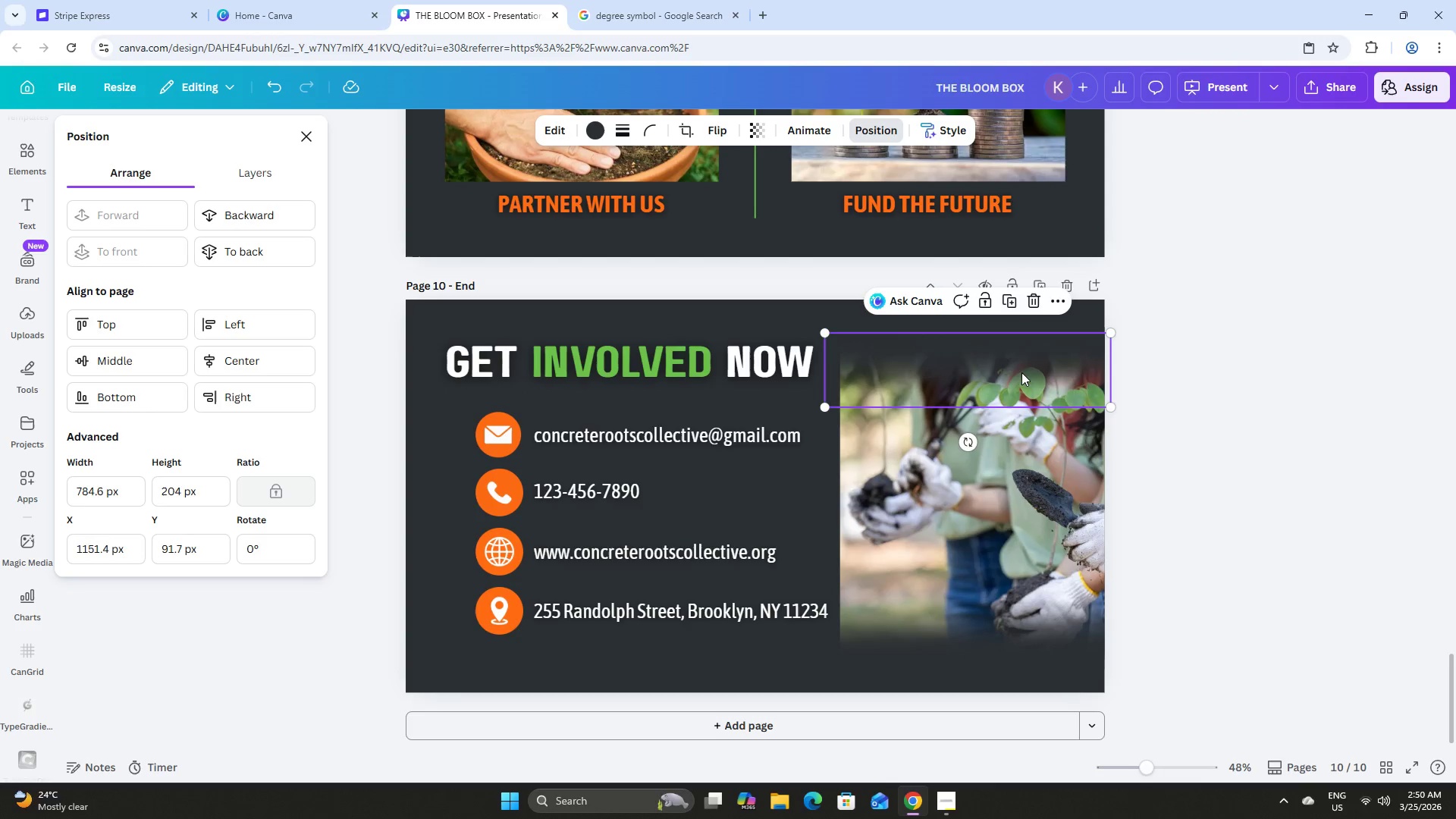 
left_click_drag(start_coordinate=[1021, 375], to_coordinate=[1017, 450])
 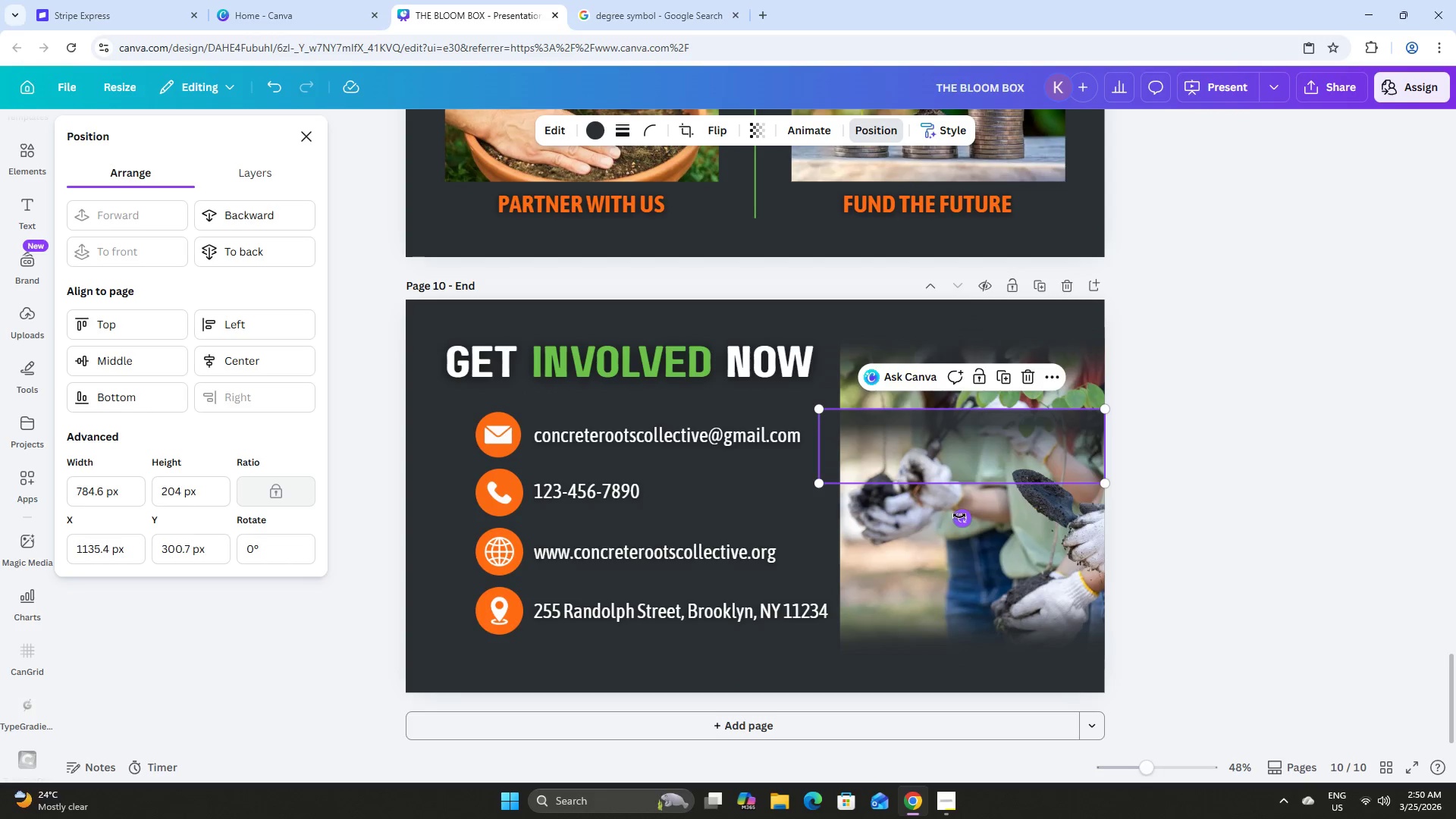 
left_click_drag(start_coordinate=[959, 516], to_coordinate=[1044, 448])
 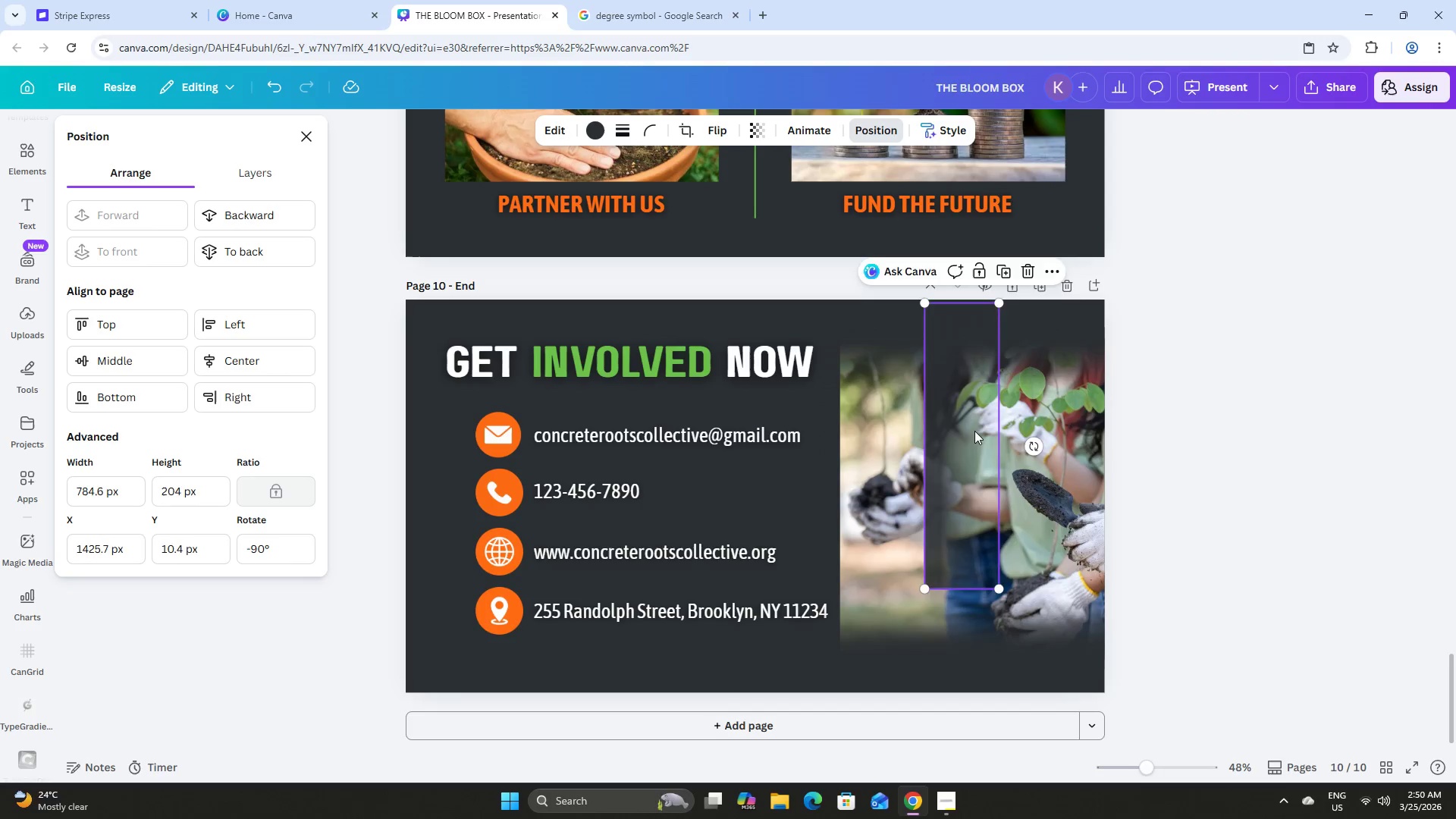 
left_click_drag(start_coordinate=[974, 431], to_coordinate=[884, 457])
 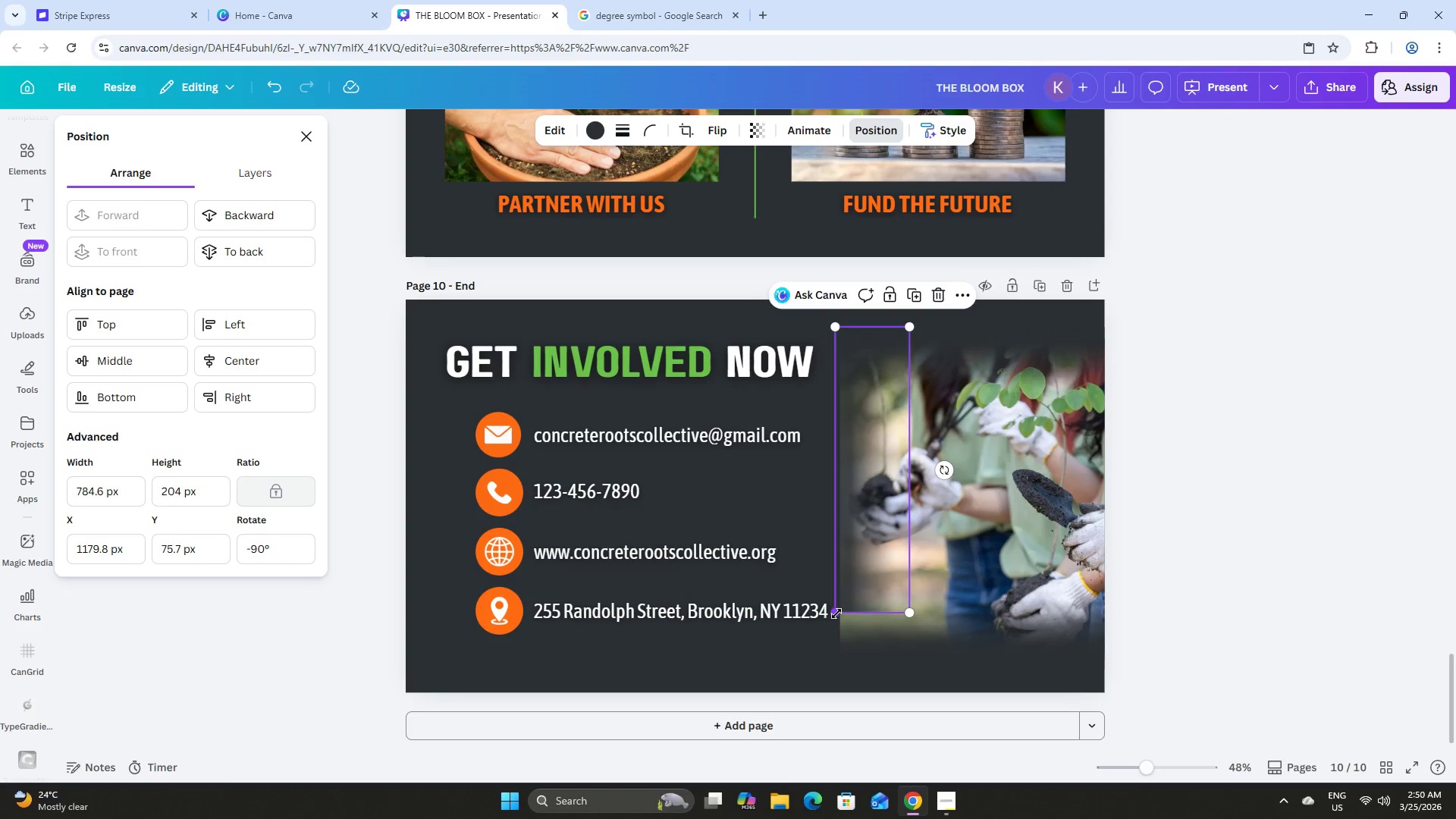 
left_click_drag(start_coordinate=[836, 613], to_coordinate=[833, 661])
 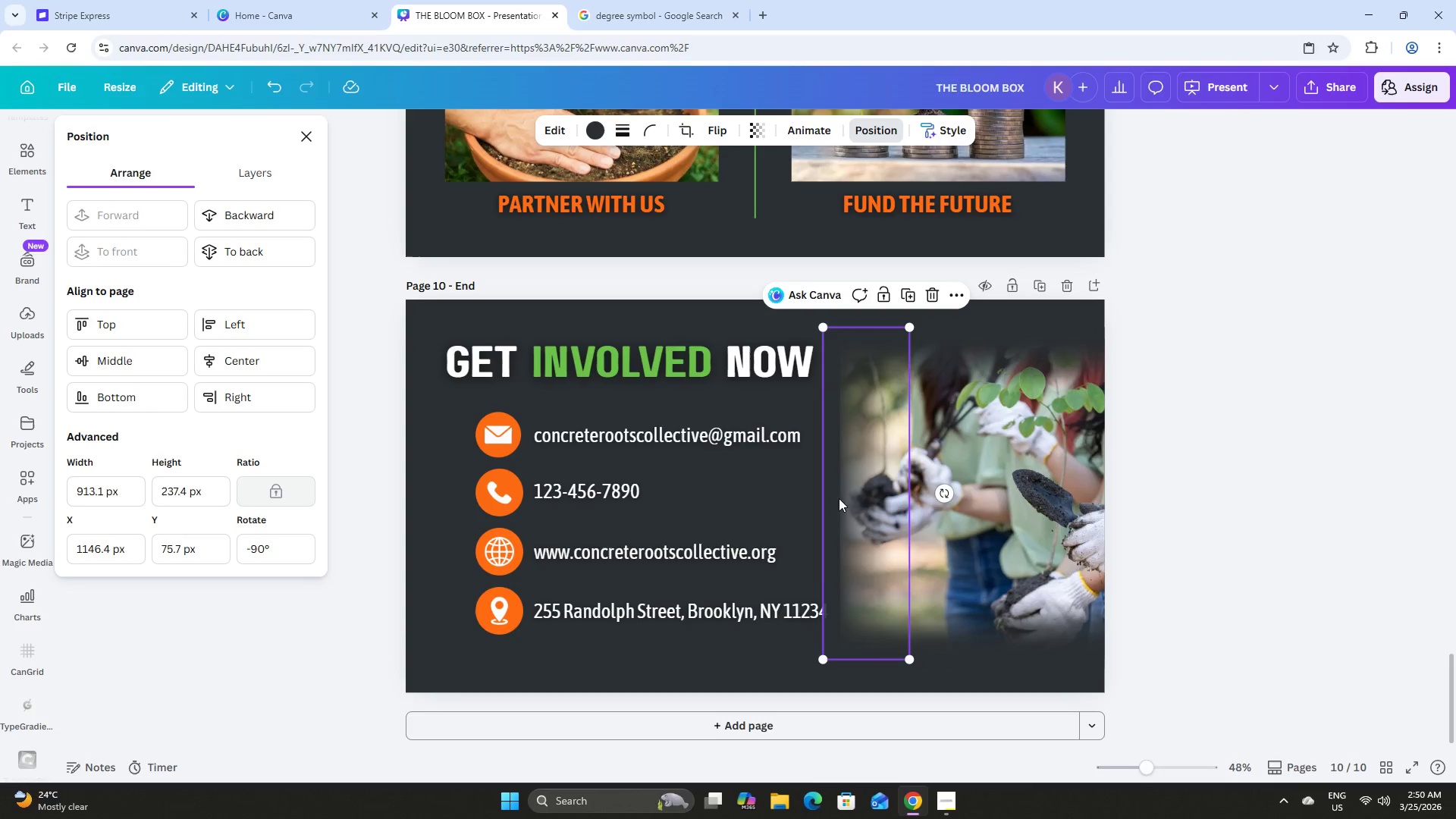 
left_click_drag(start_coordinate=[839, 498], to_coordinate=[849, 497])
 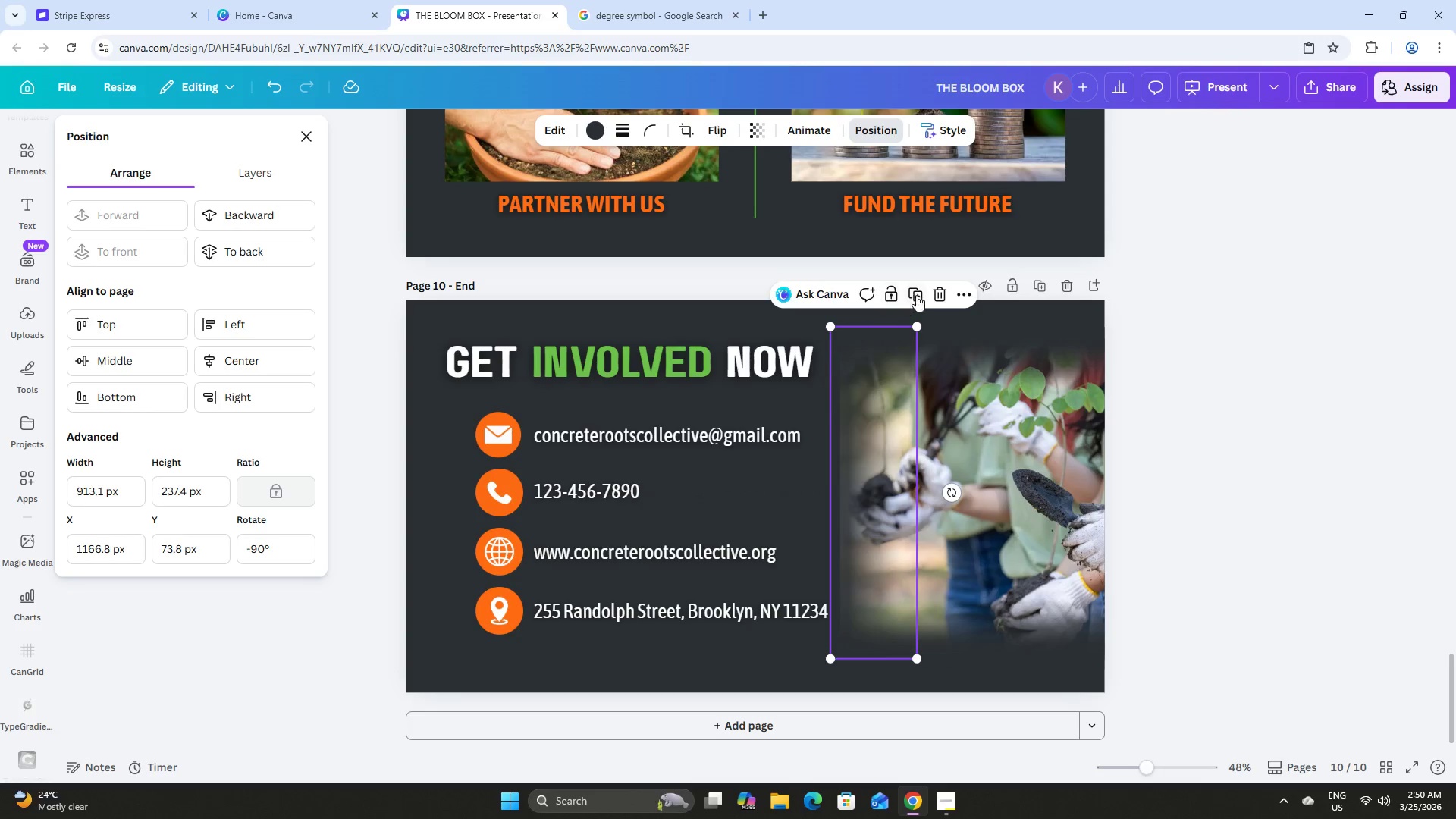 
left_click([918, 292])
 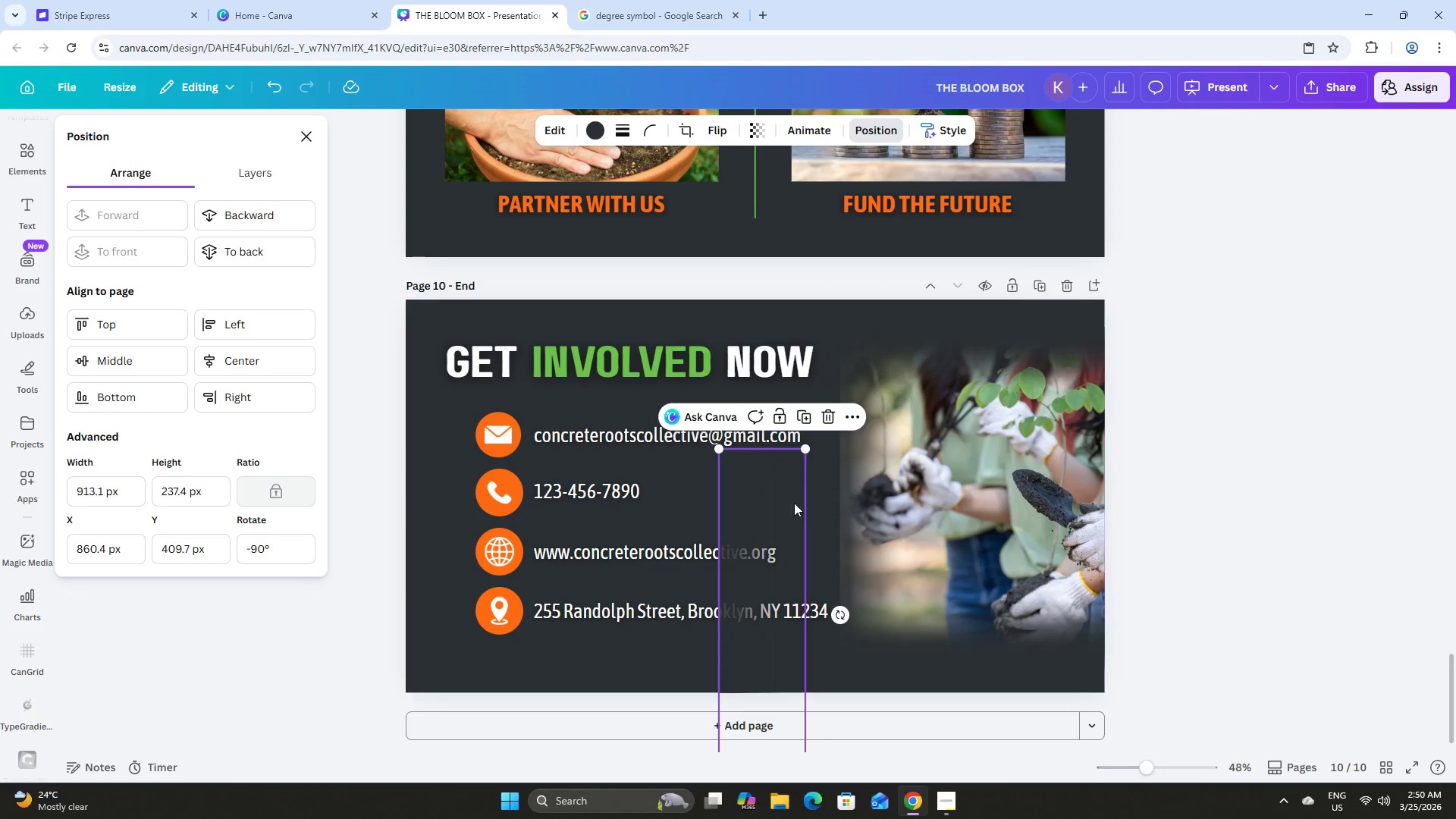 
left_click_drag(start_coordinate=[780, 510], to_coordinate=[892, 399])
 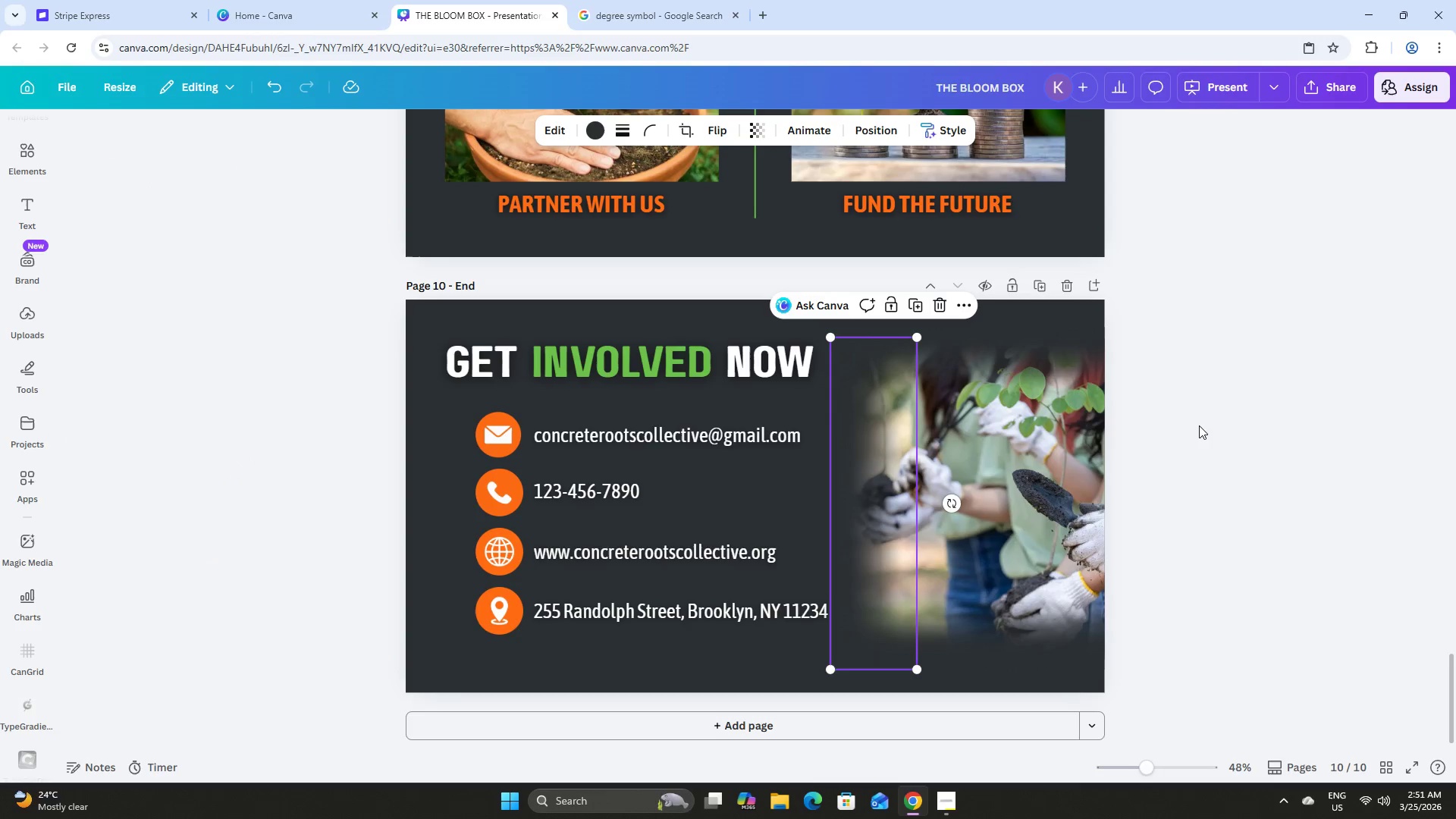 
double_click([1199, 425])
 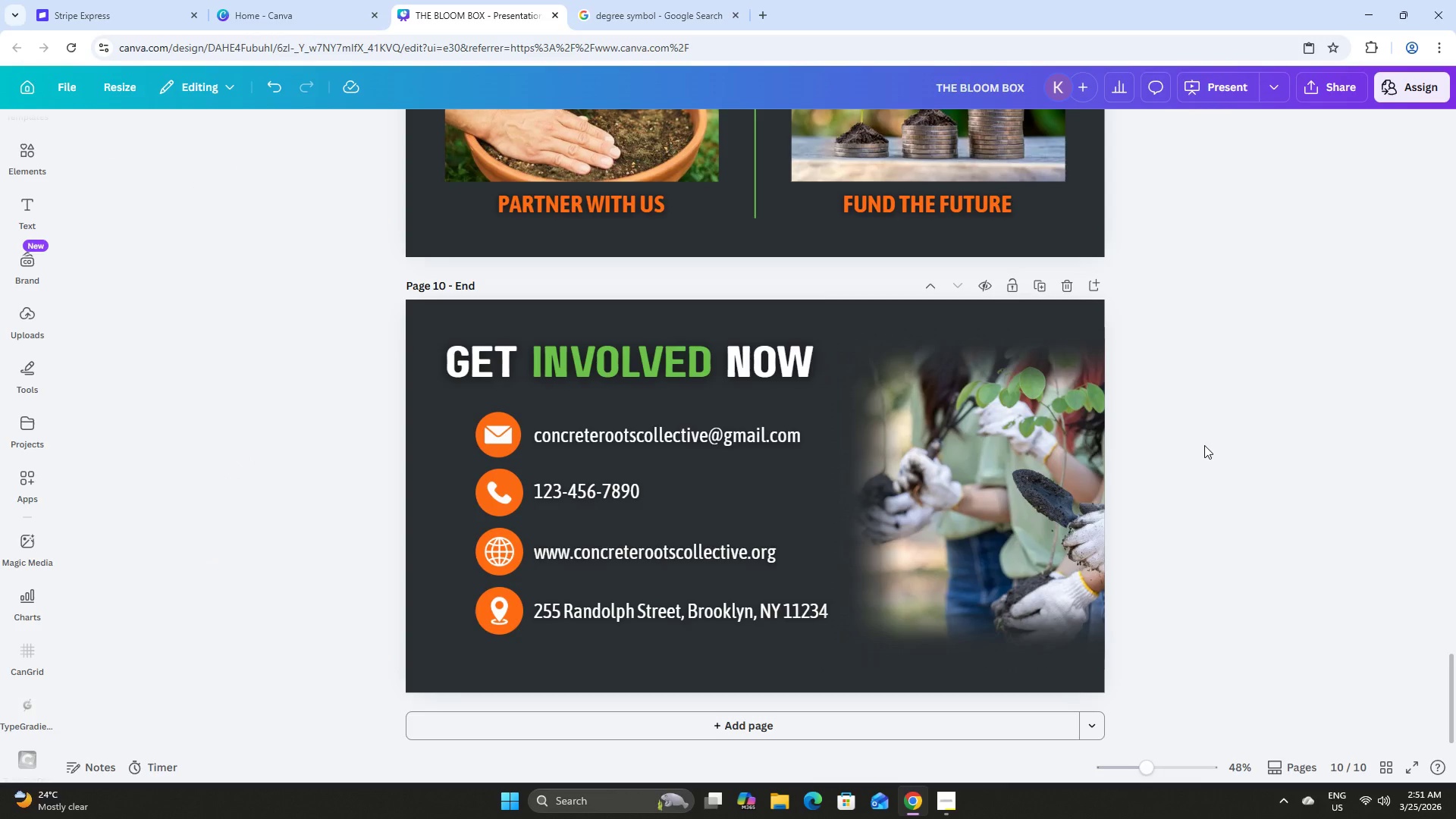 
left_click([1030, 492])
 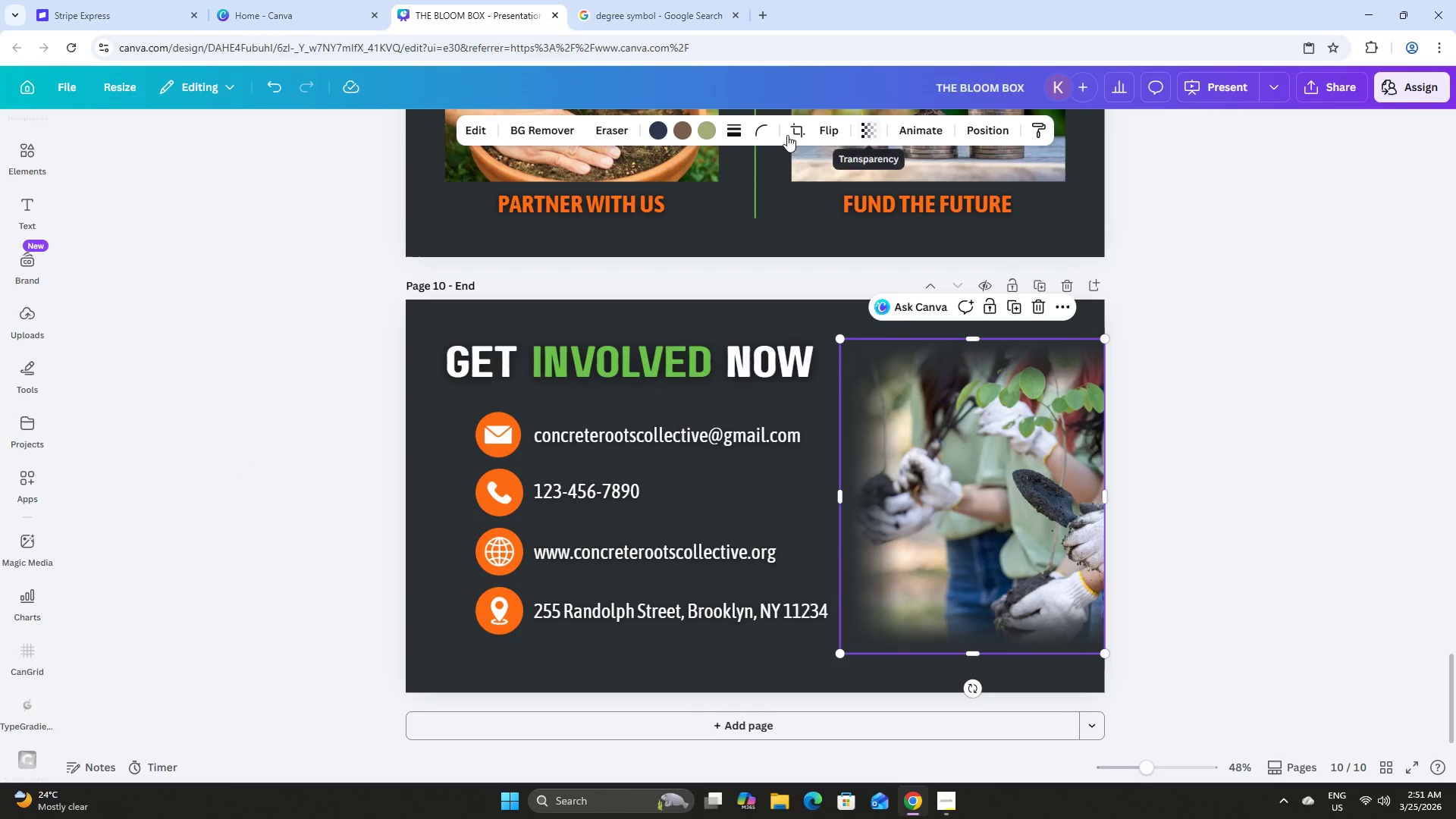 
left_click([701, 125])
 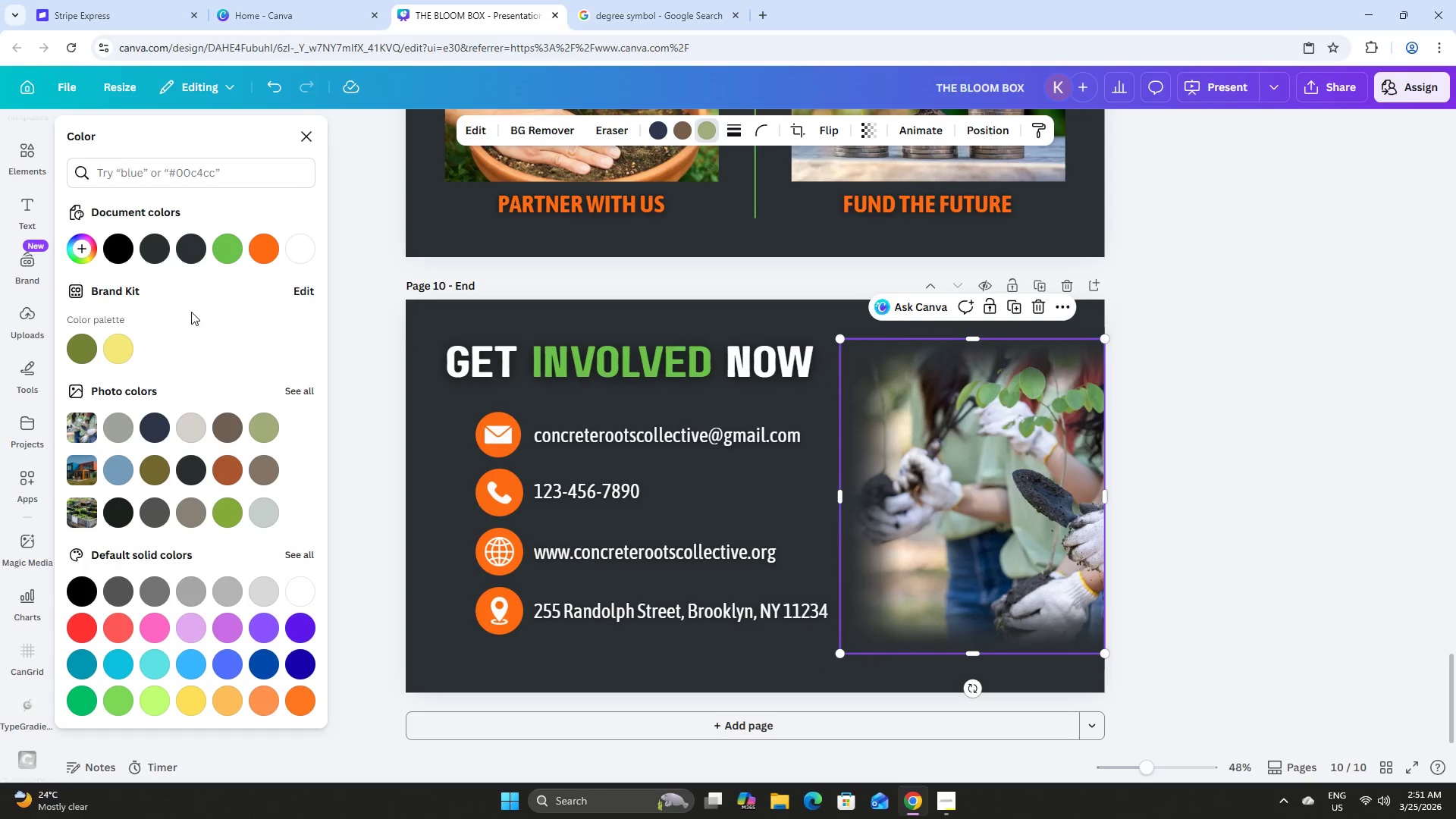 
left_click([227, 251])
 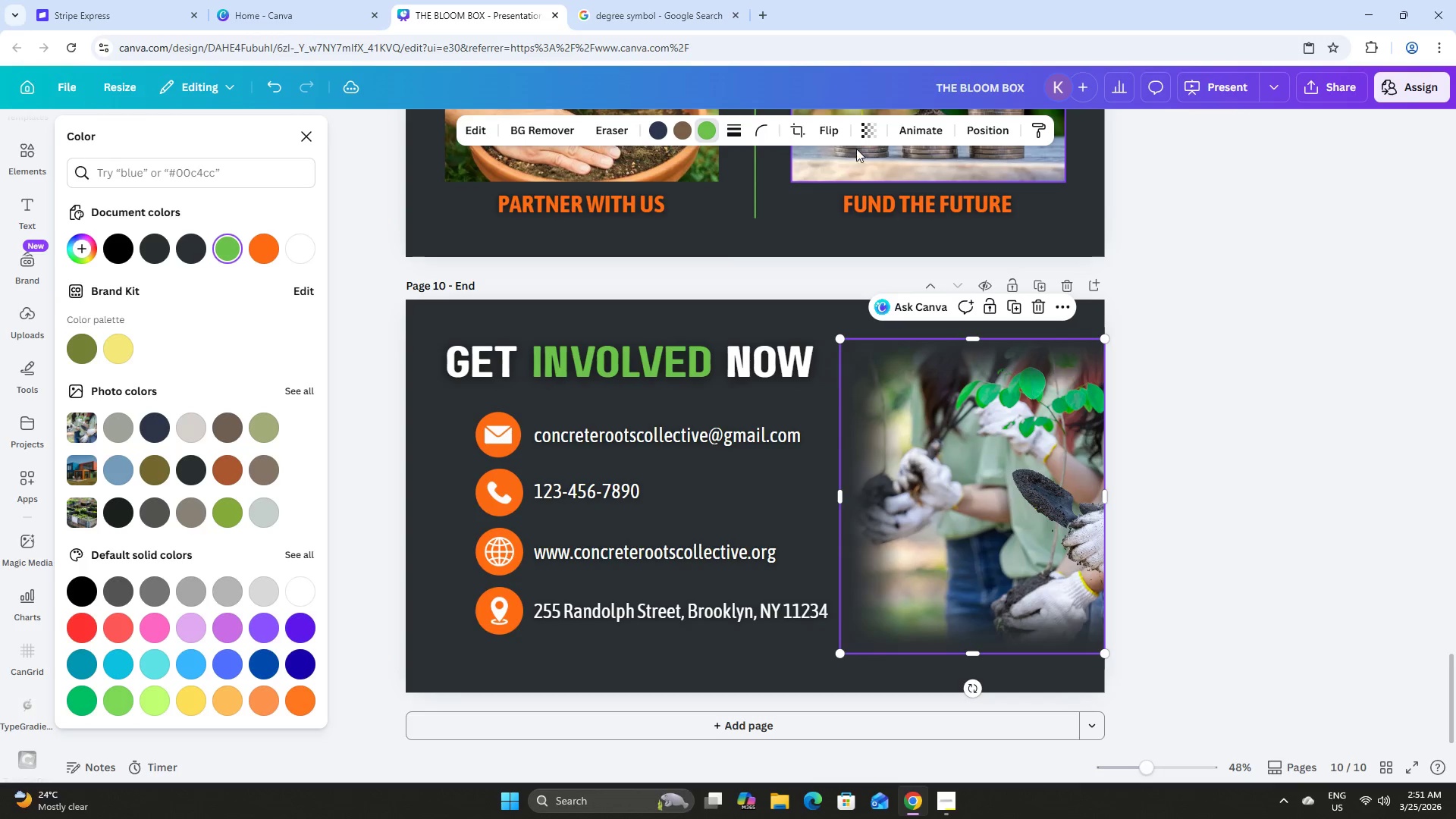 
left_click([469, 129])
 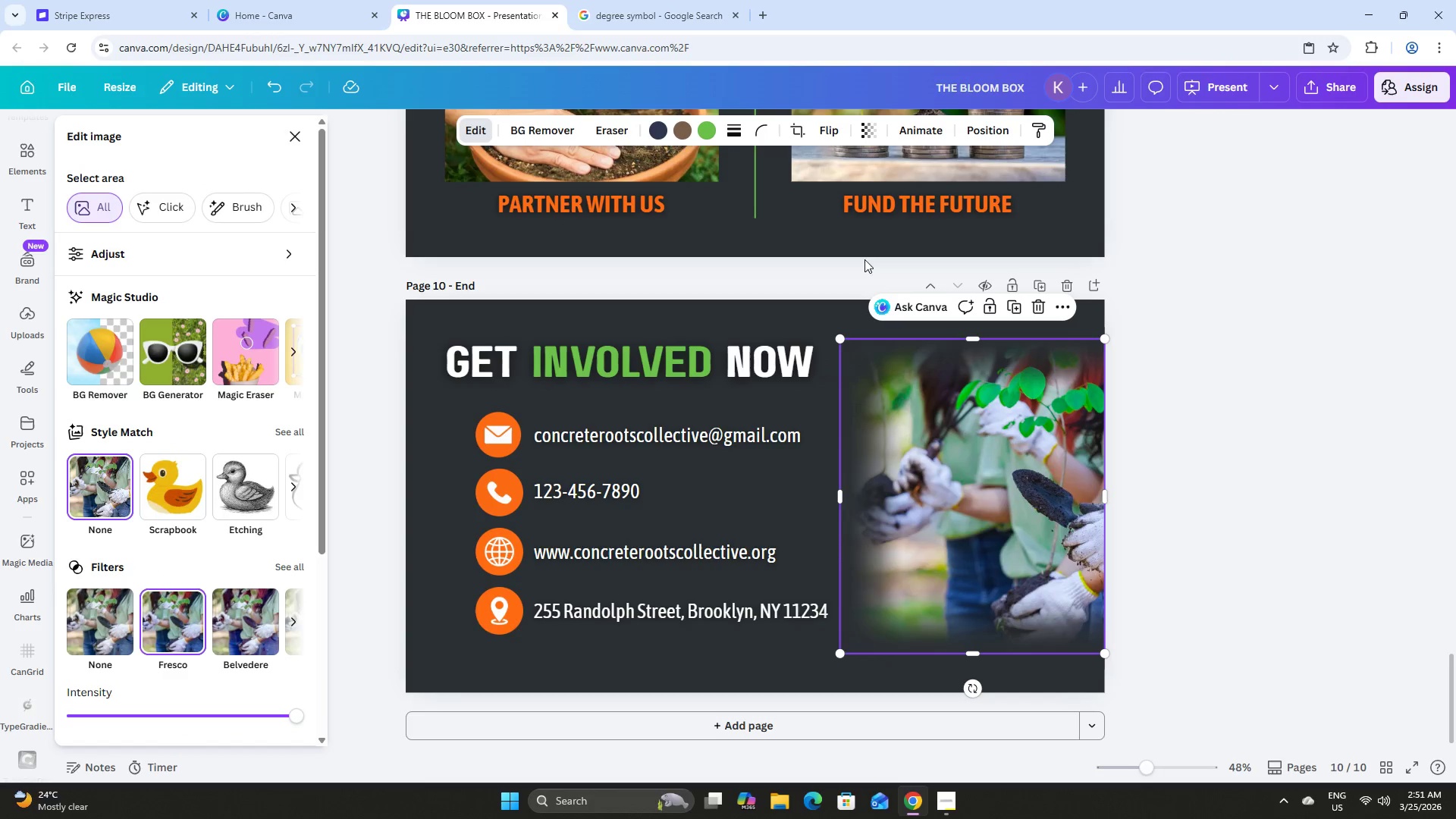 
left_click([876, 123])
 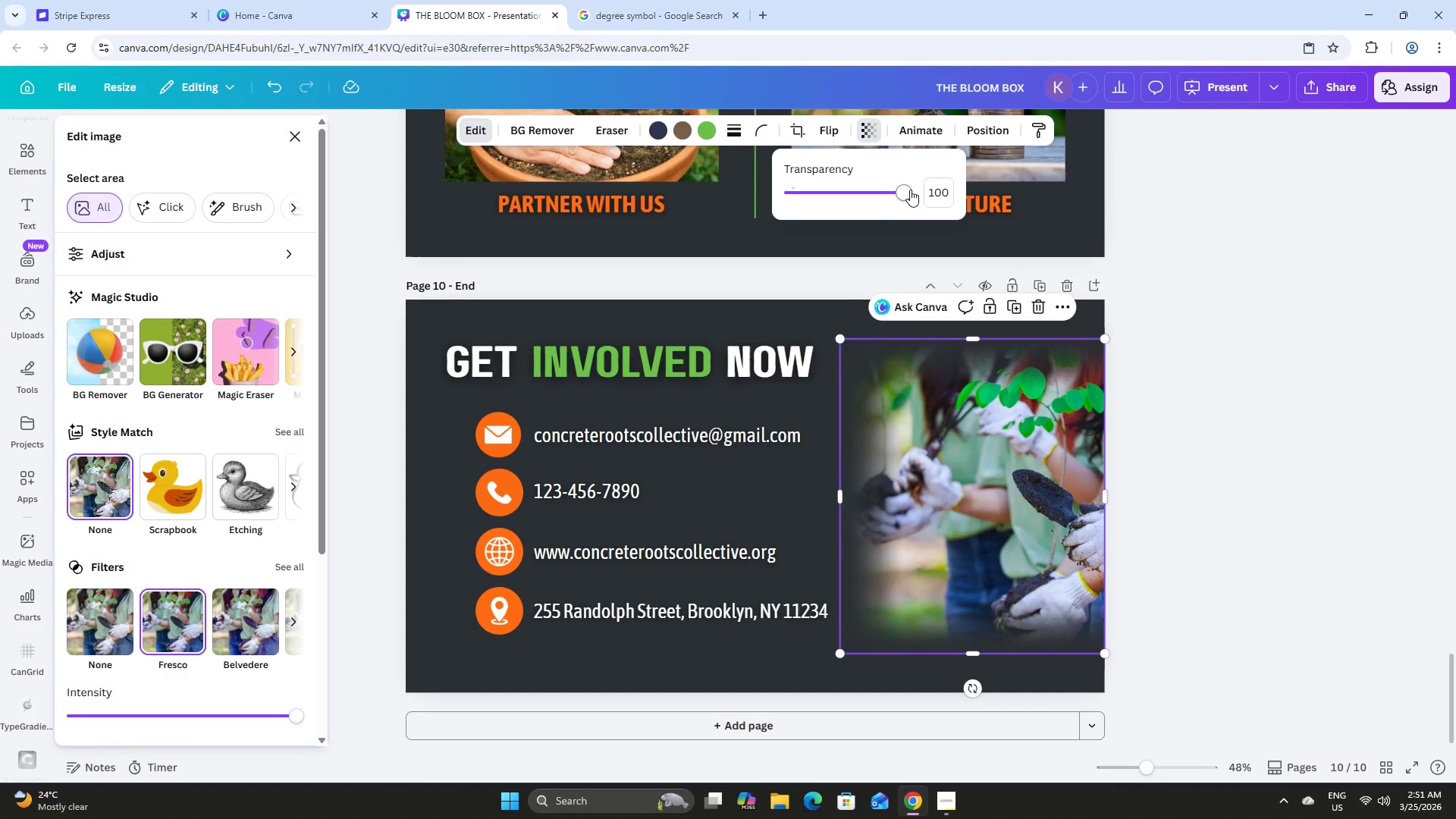 
left_click_drag(start_coordinate=[907, 192], to_coordinate=[896, 196])
 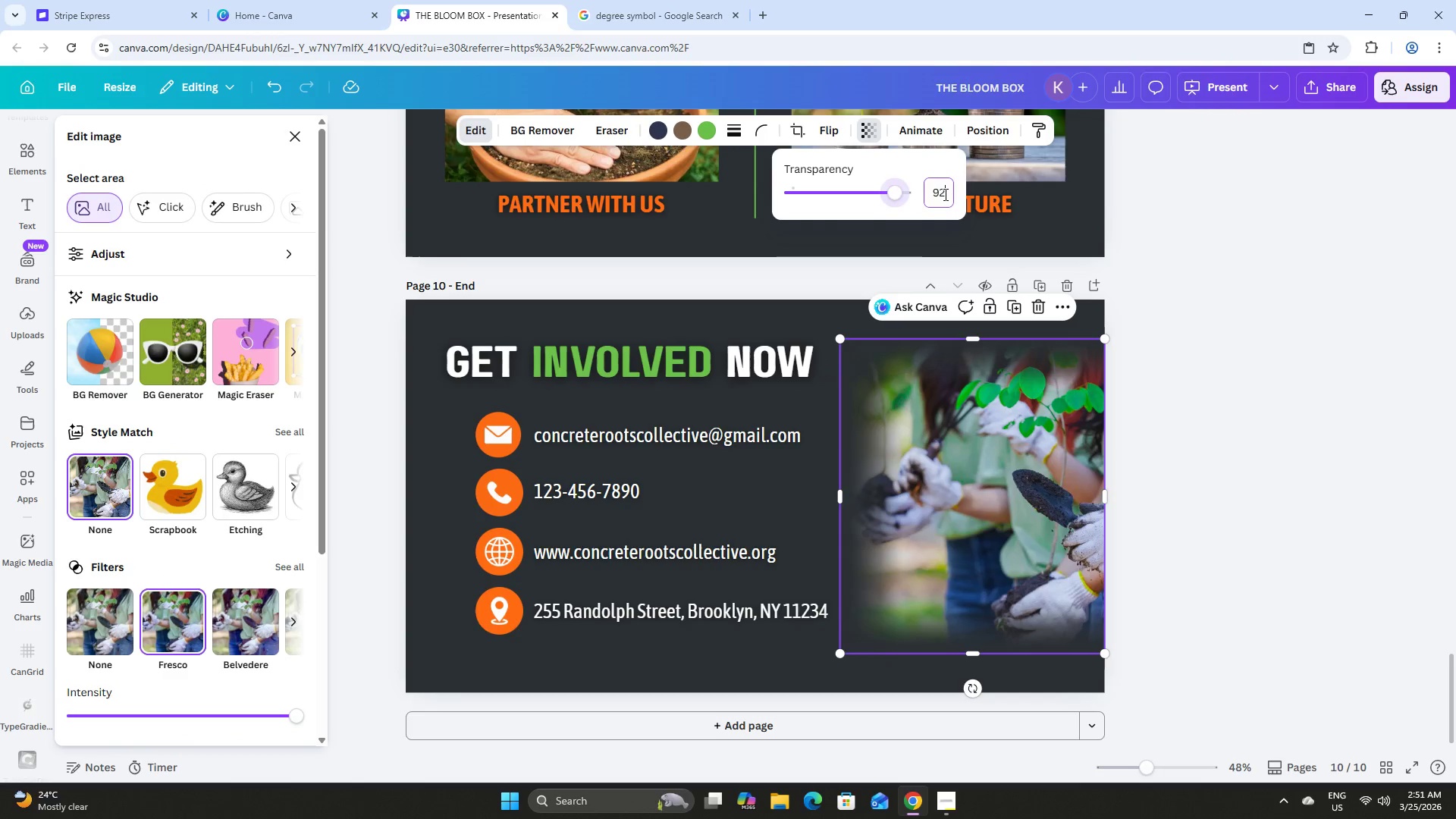 
left_click([944, 194])
 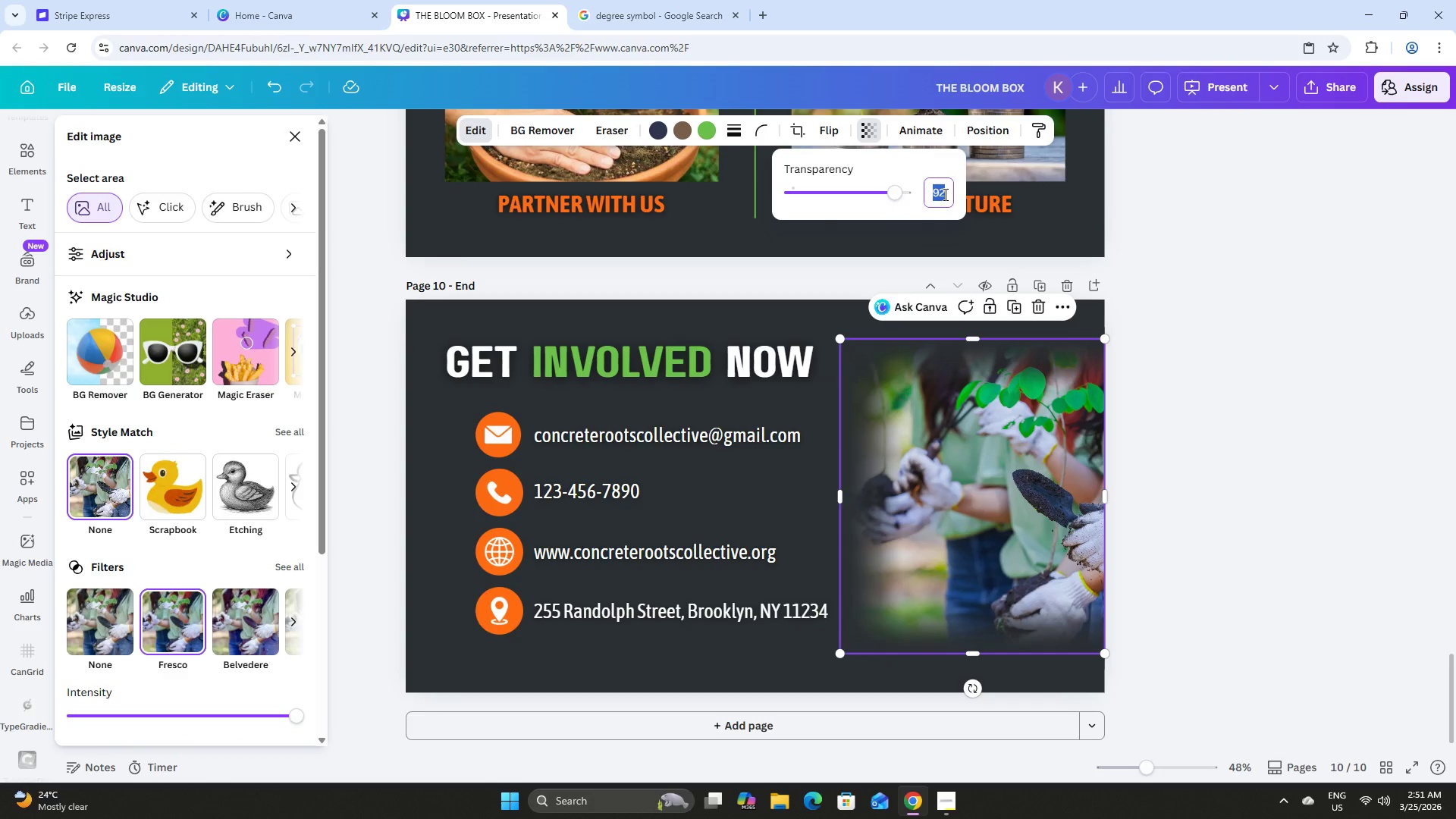 
key(Numpad9)
 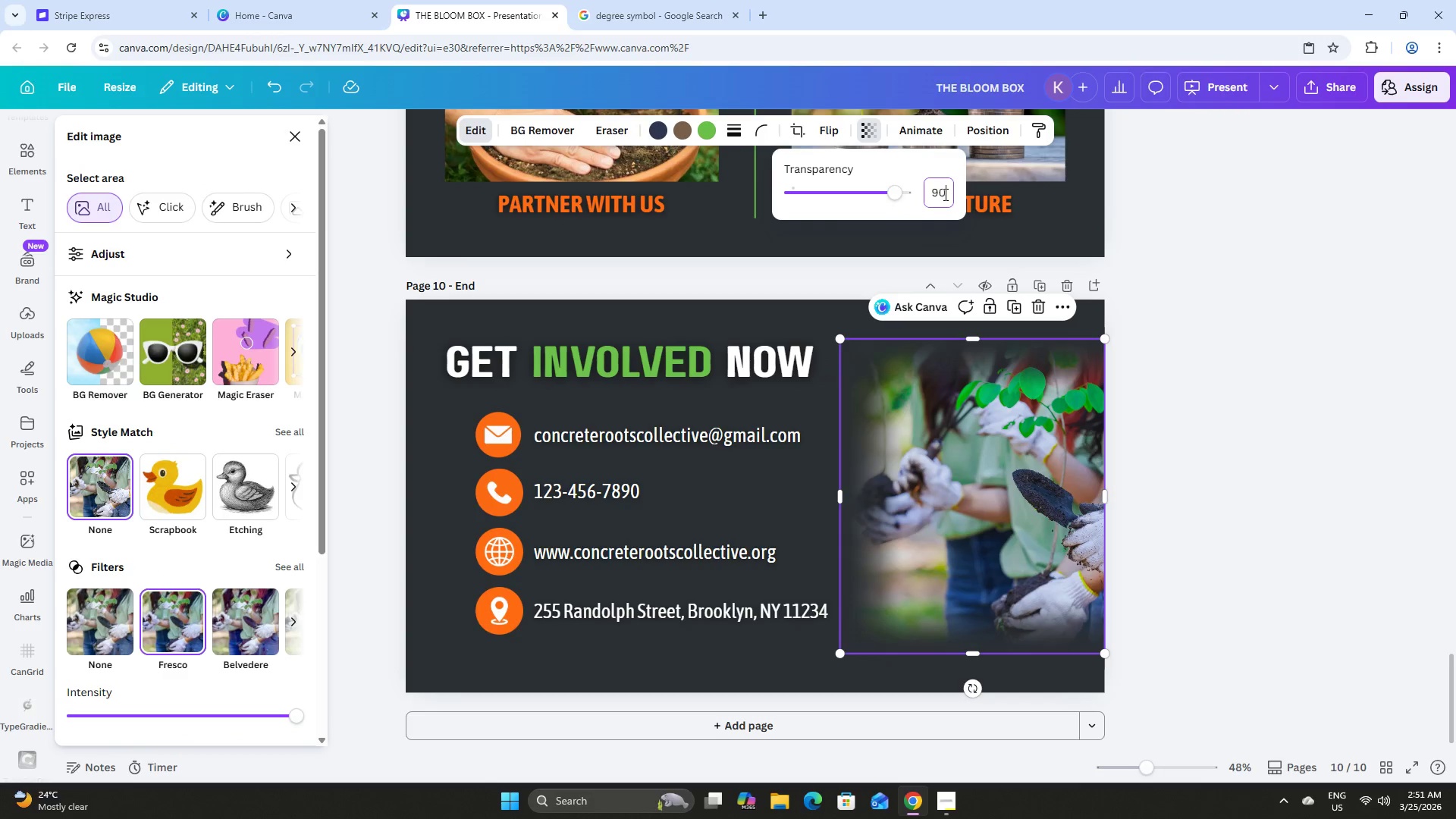 
key(Numpad0)
 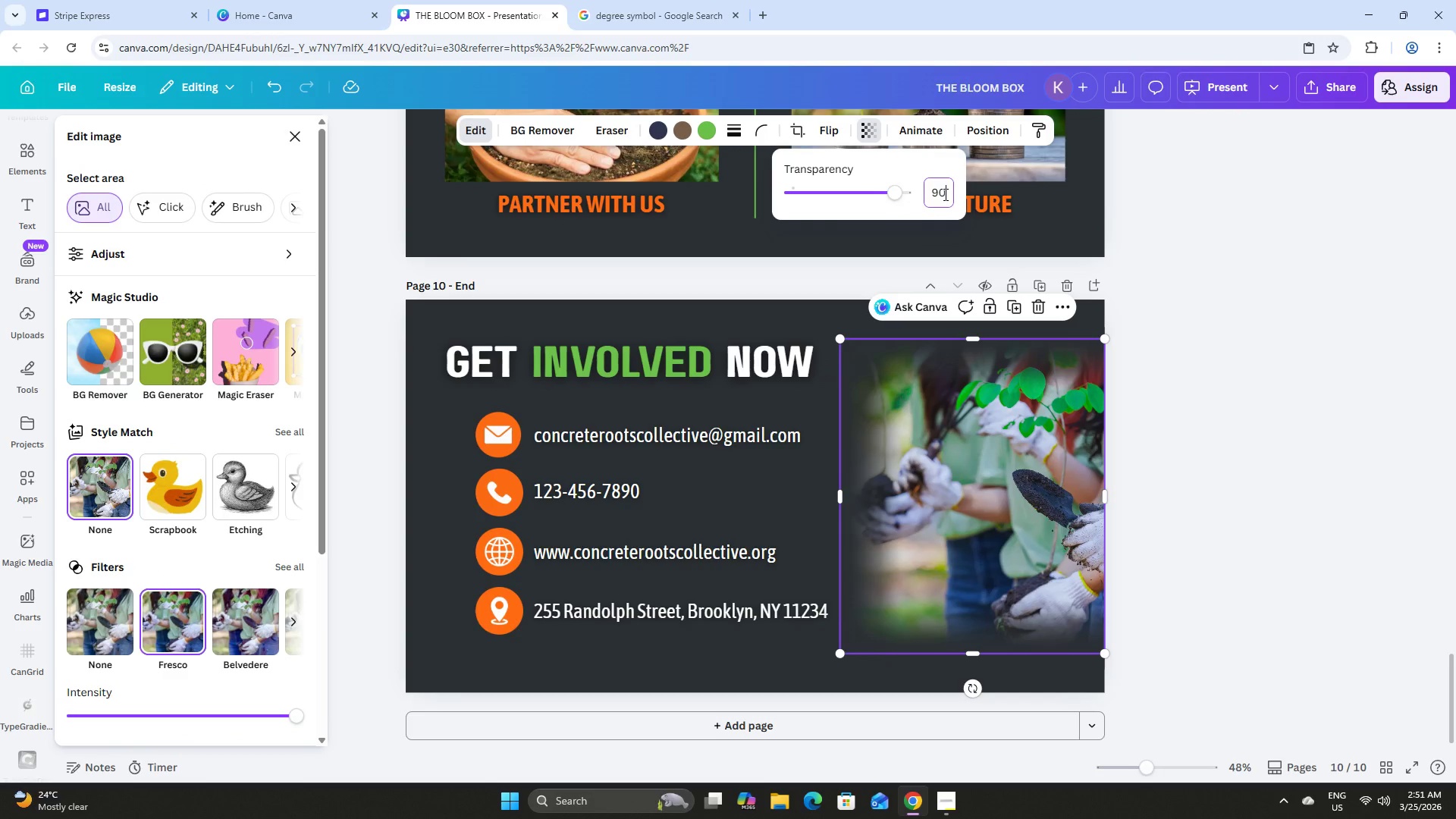 
key(NumpadEnter)
 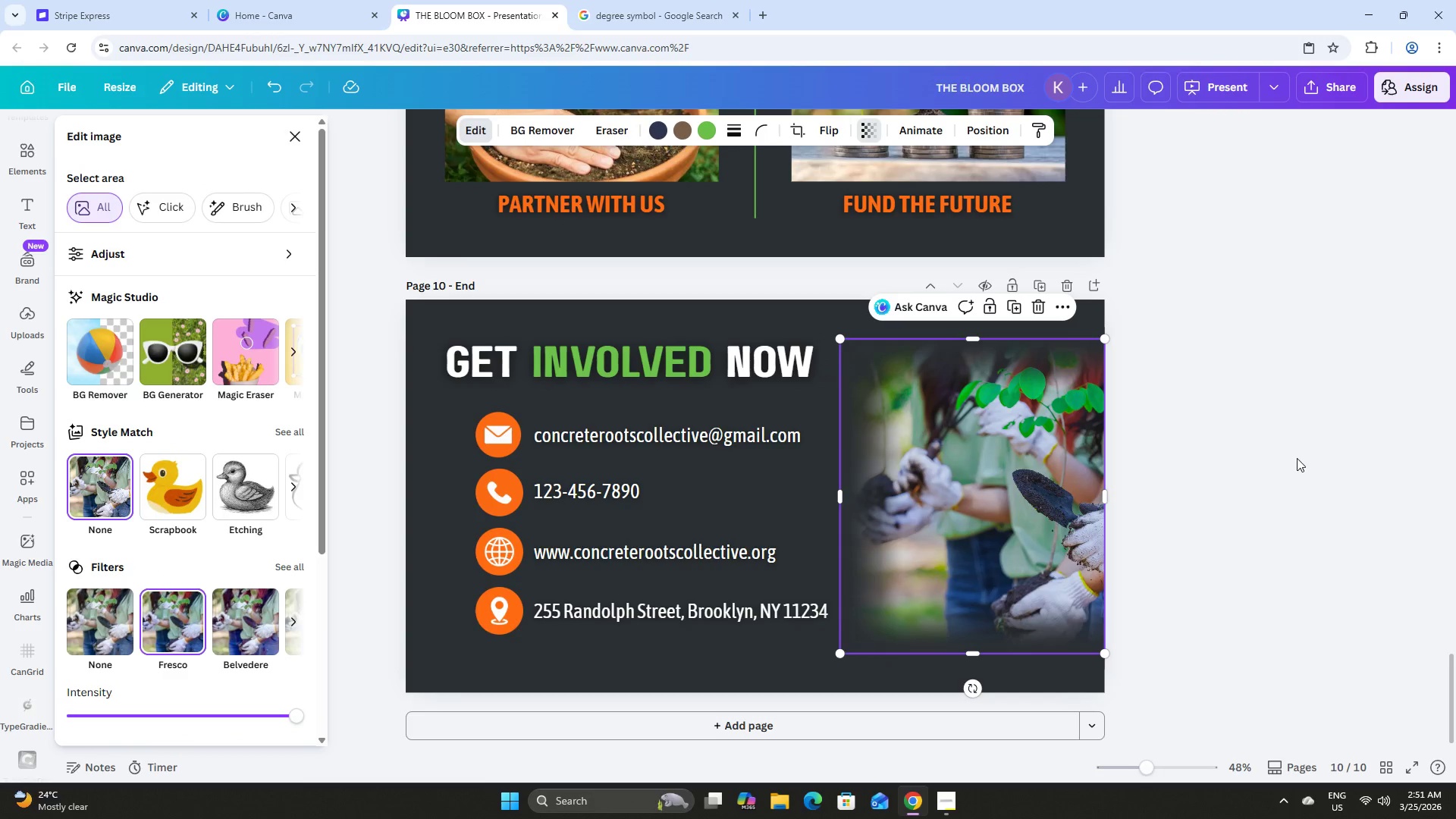 
double_click([1294, 455])
 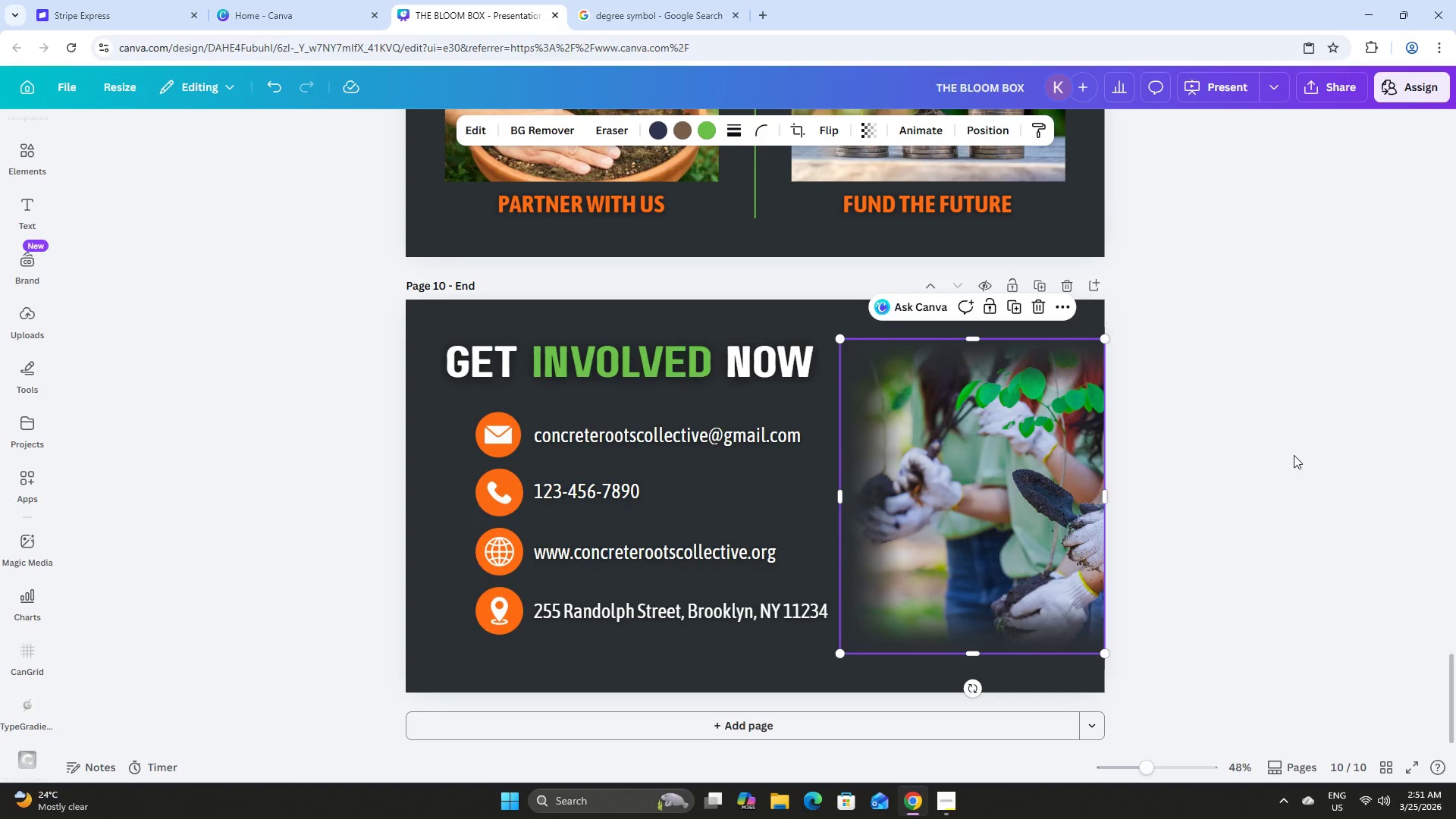 
left_click([1294, 455])
 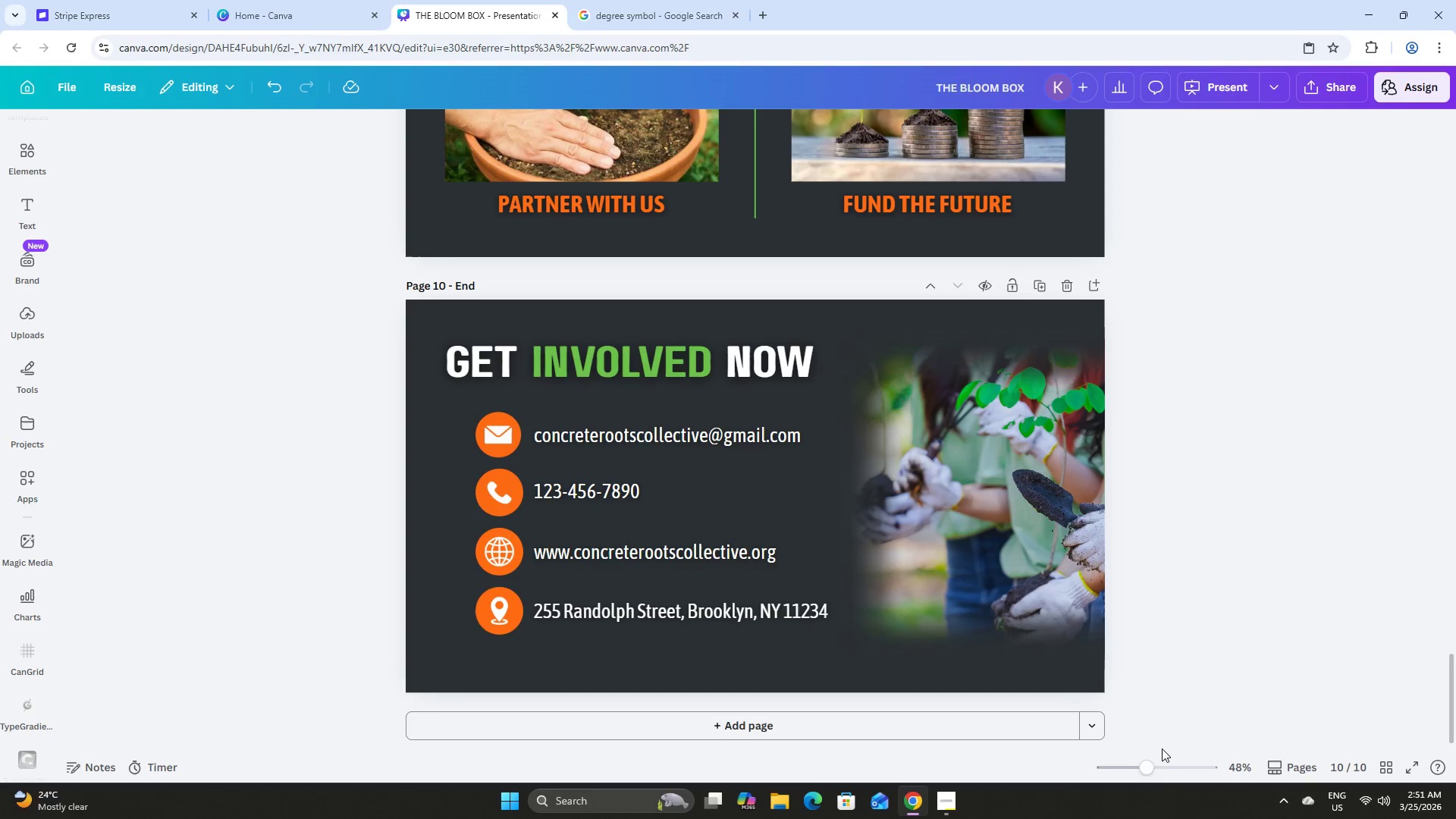 
left_click_drag(start_coordinate=[1153, 763], to_coordinate=[1143, 764])
 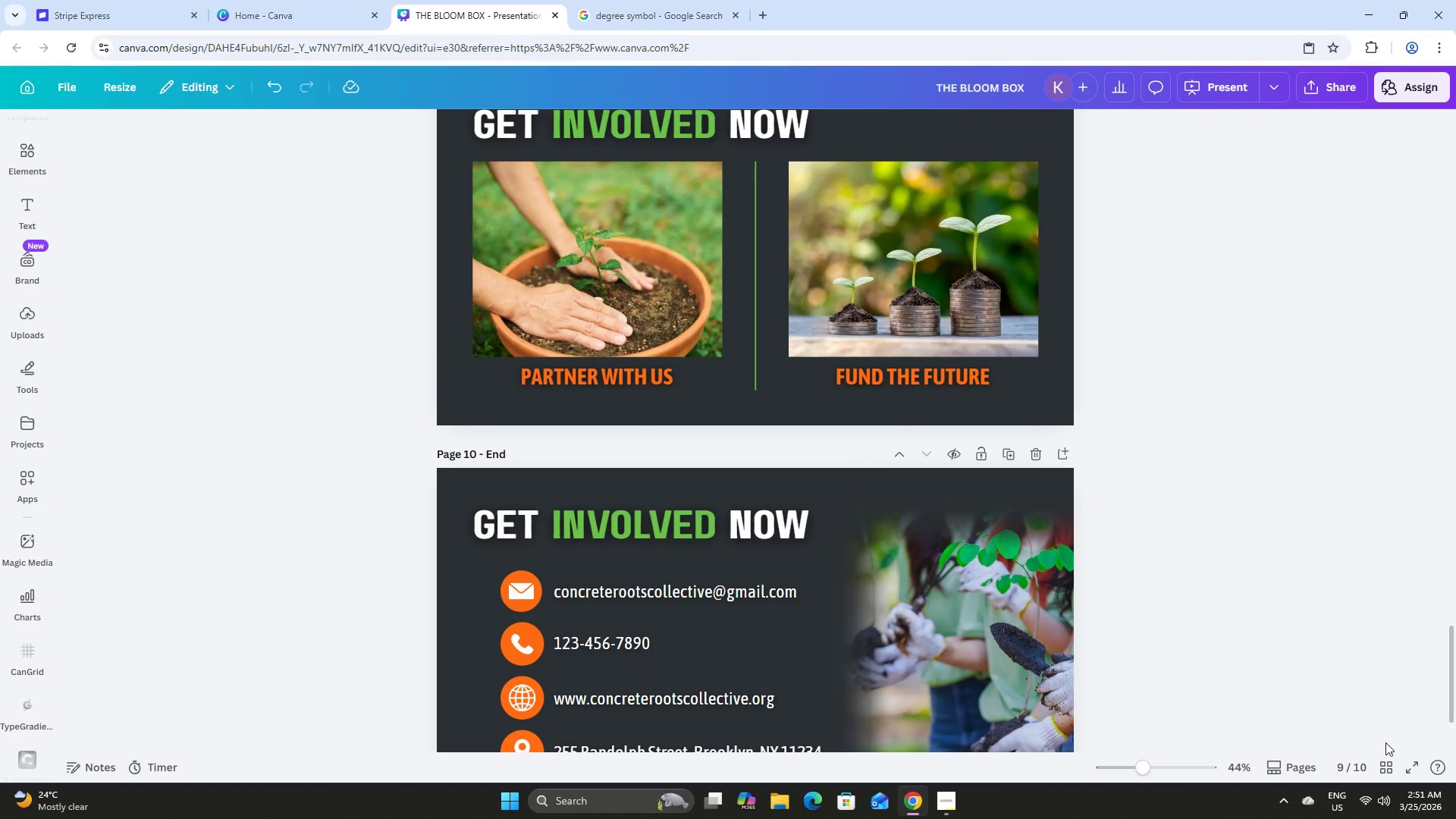 
left_click([1383, 766])
 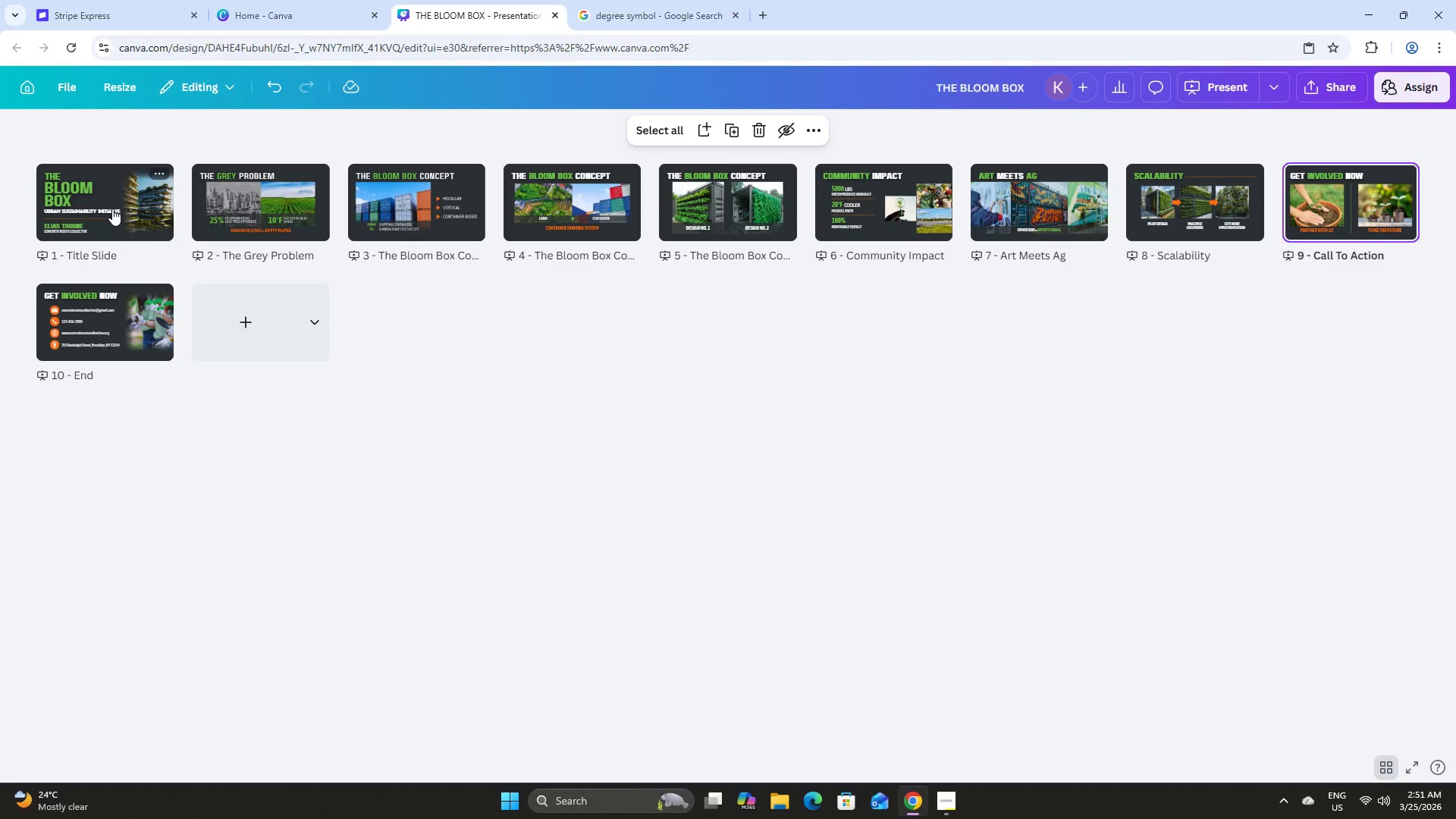 
double_click([112, 209])
 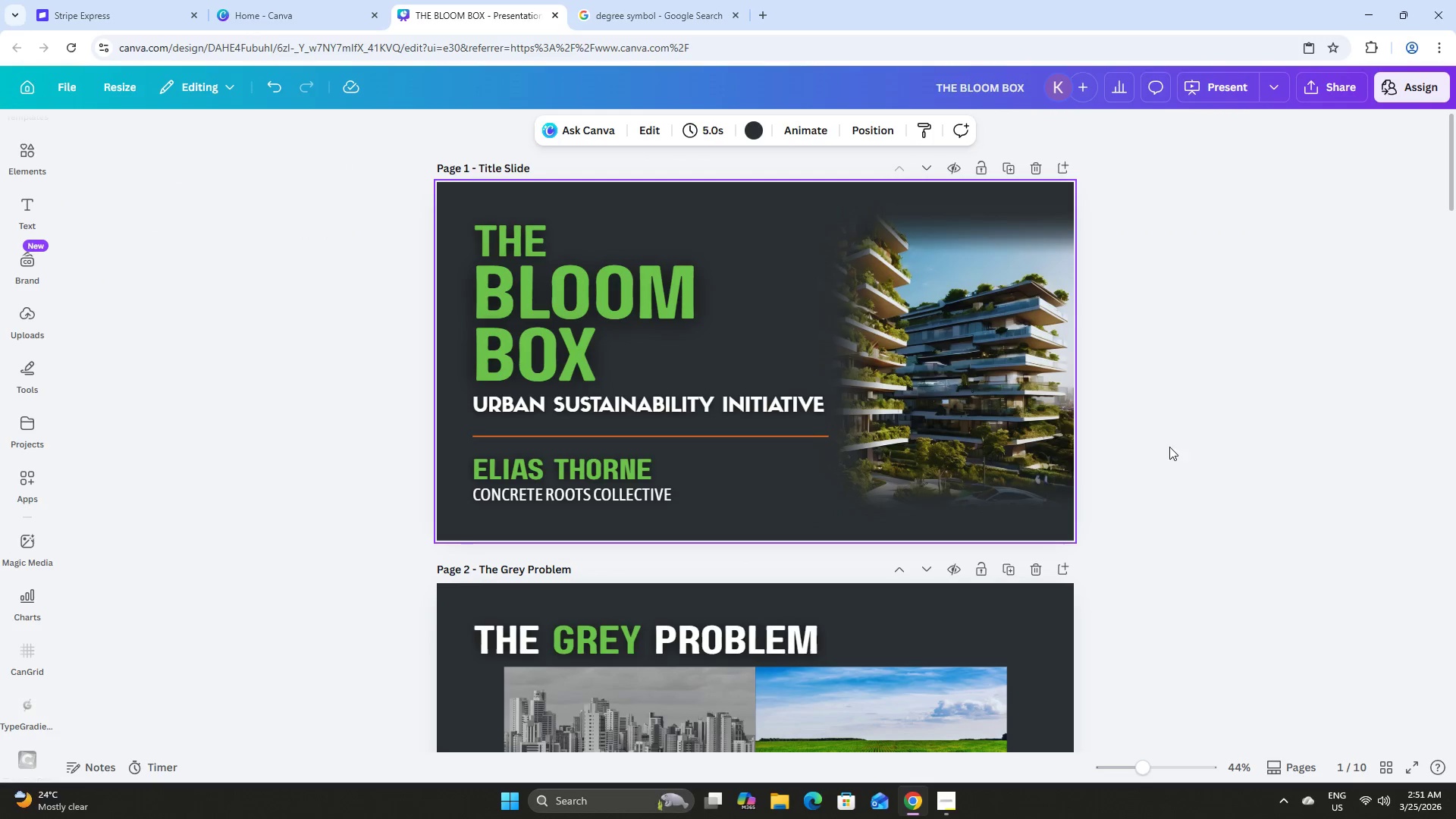 
scroll: coordinate [1165, 516], scroll_direction: down, amount: 55.0
 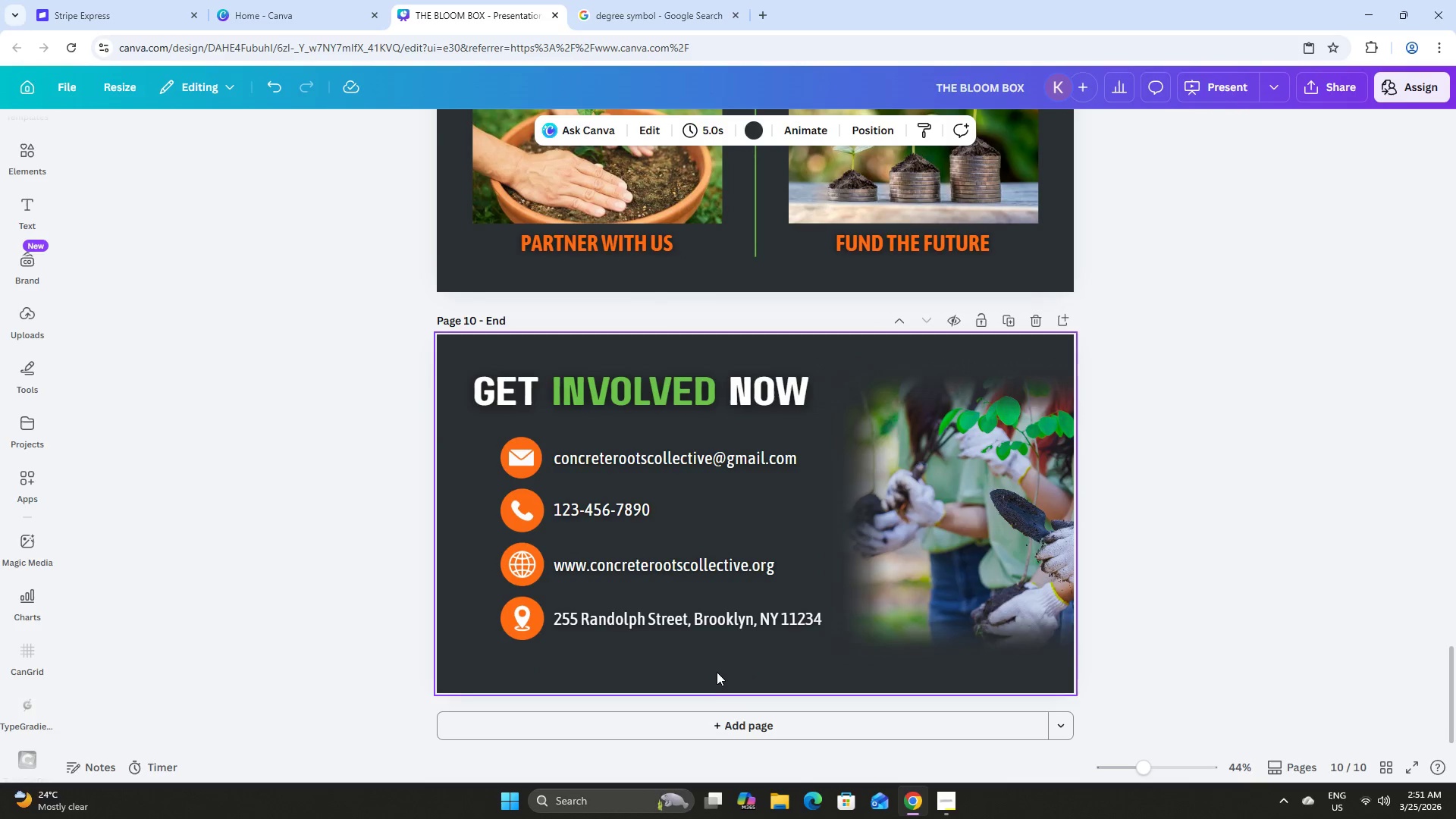 
wait(12.57)
 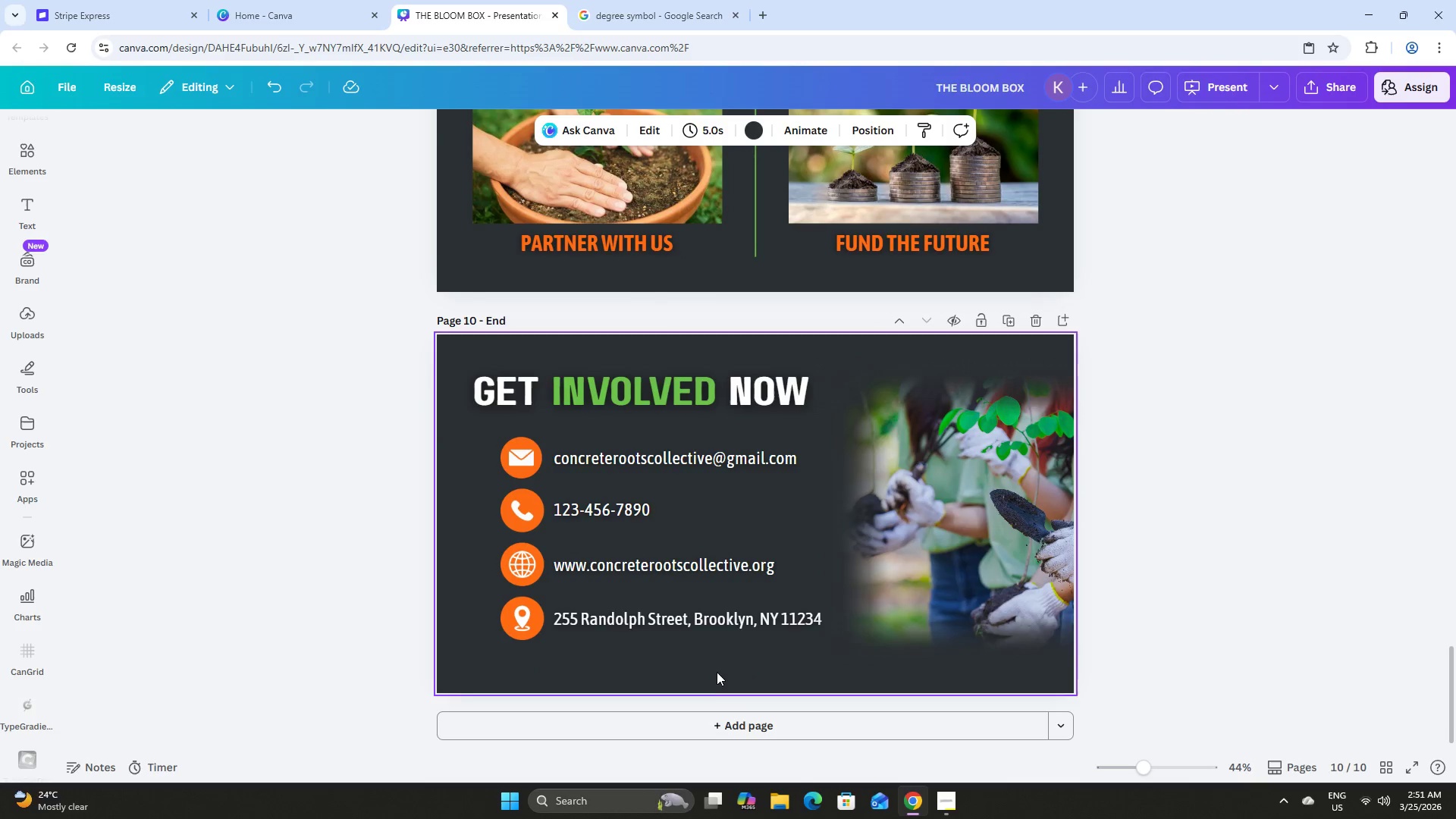 
key(ArrowLeft)
 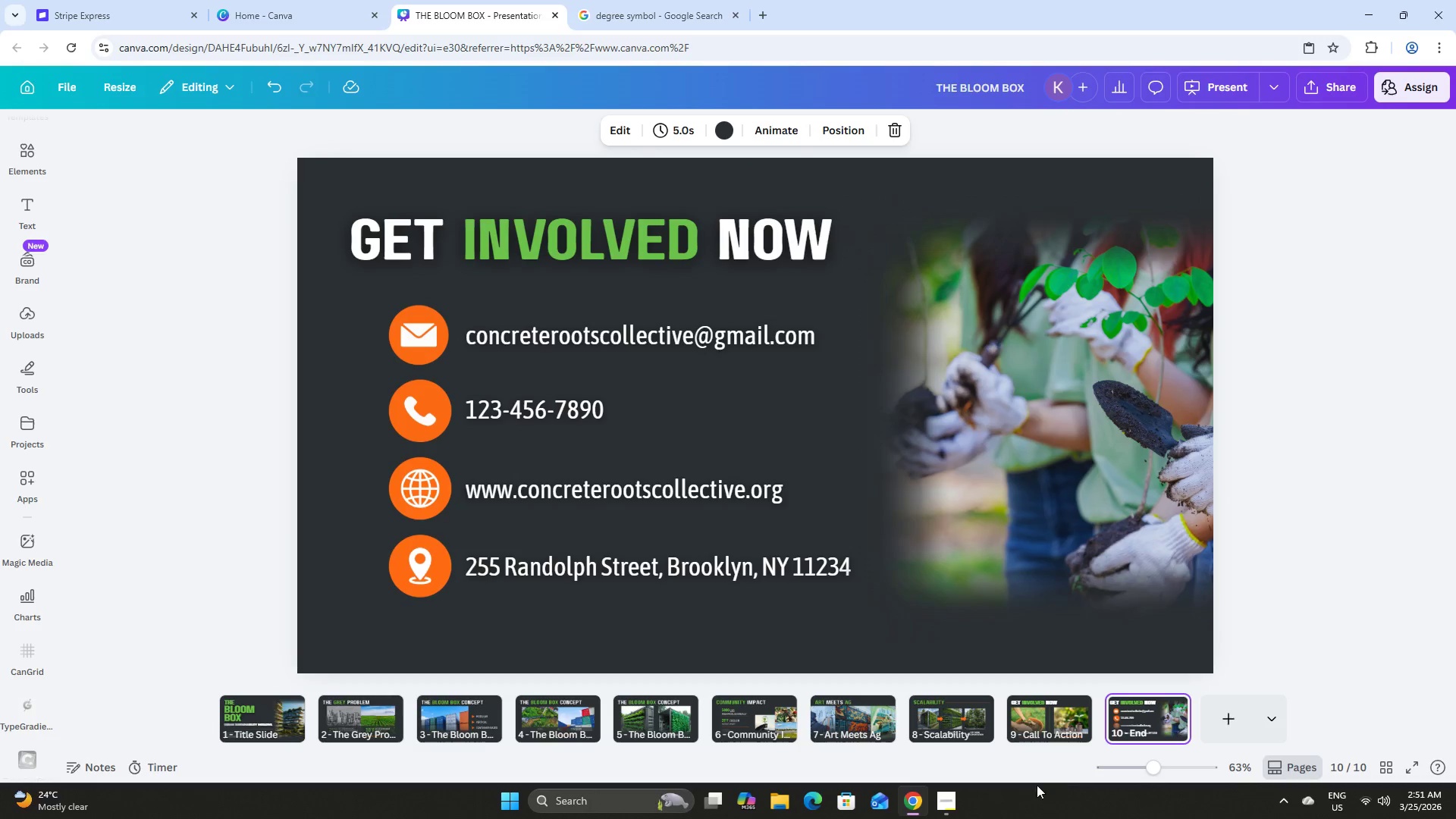 
left_click([1061, 726])
 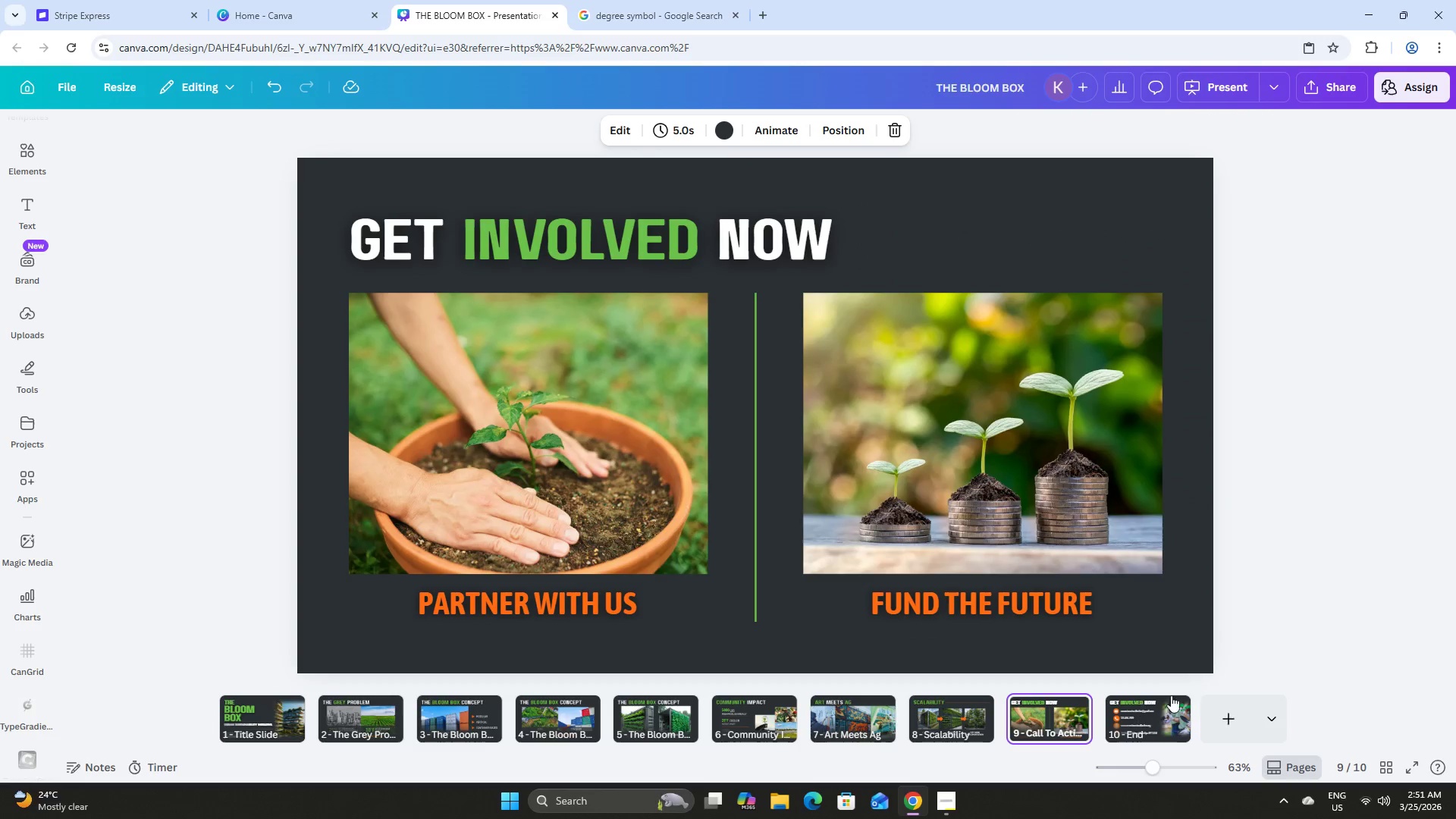 
left_click([1184, 694])
 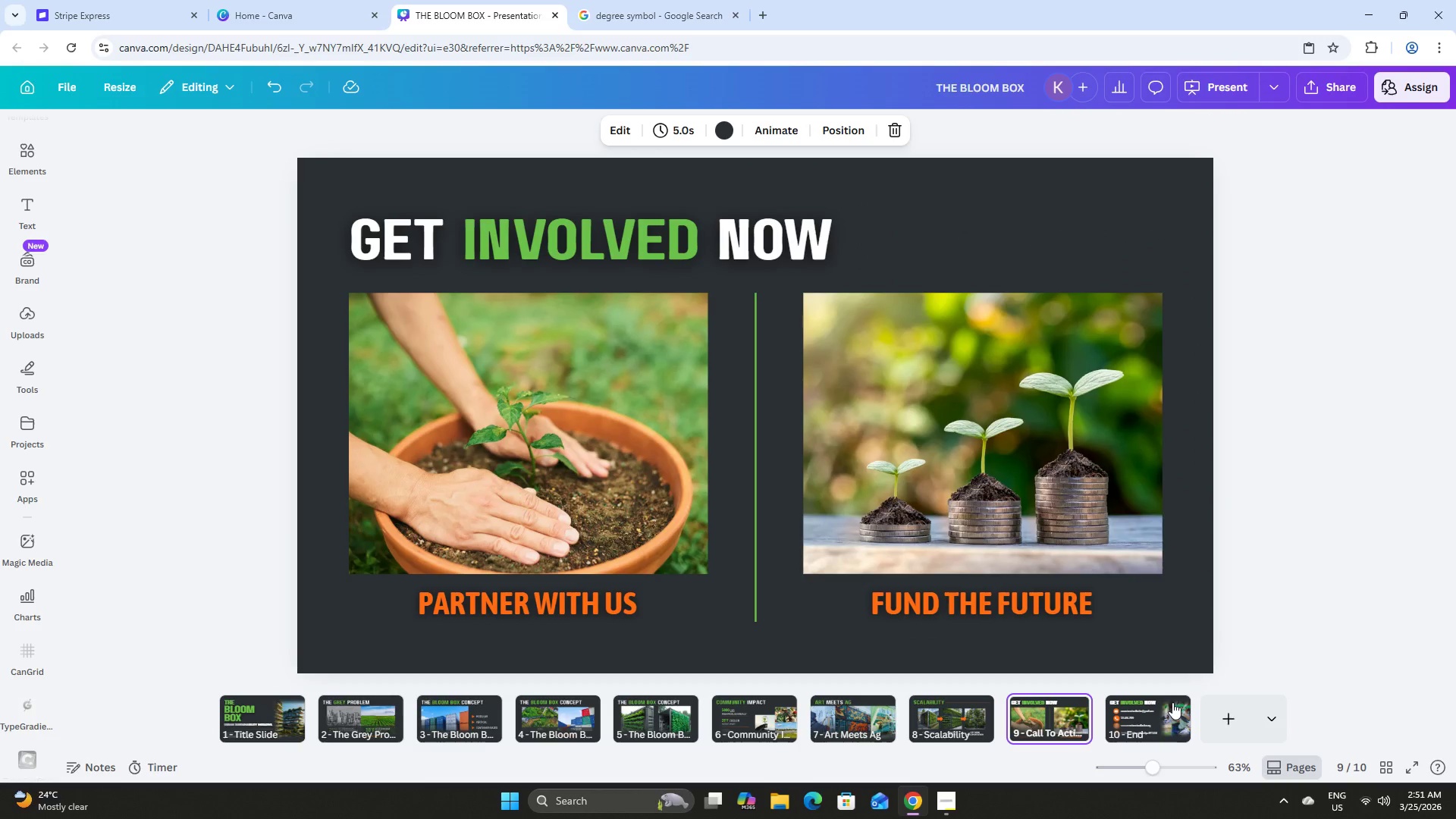 
left_click([1164, 707])
 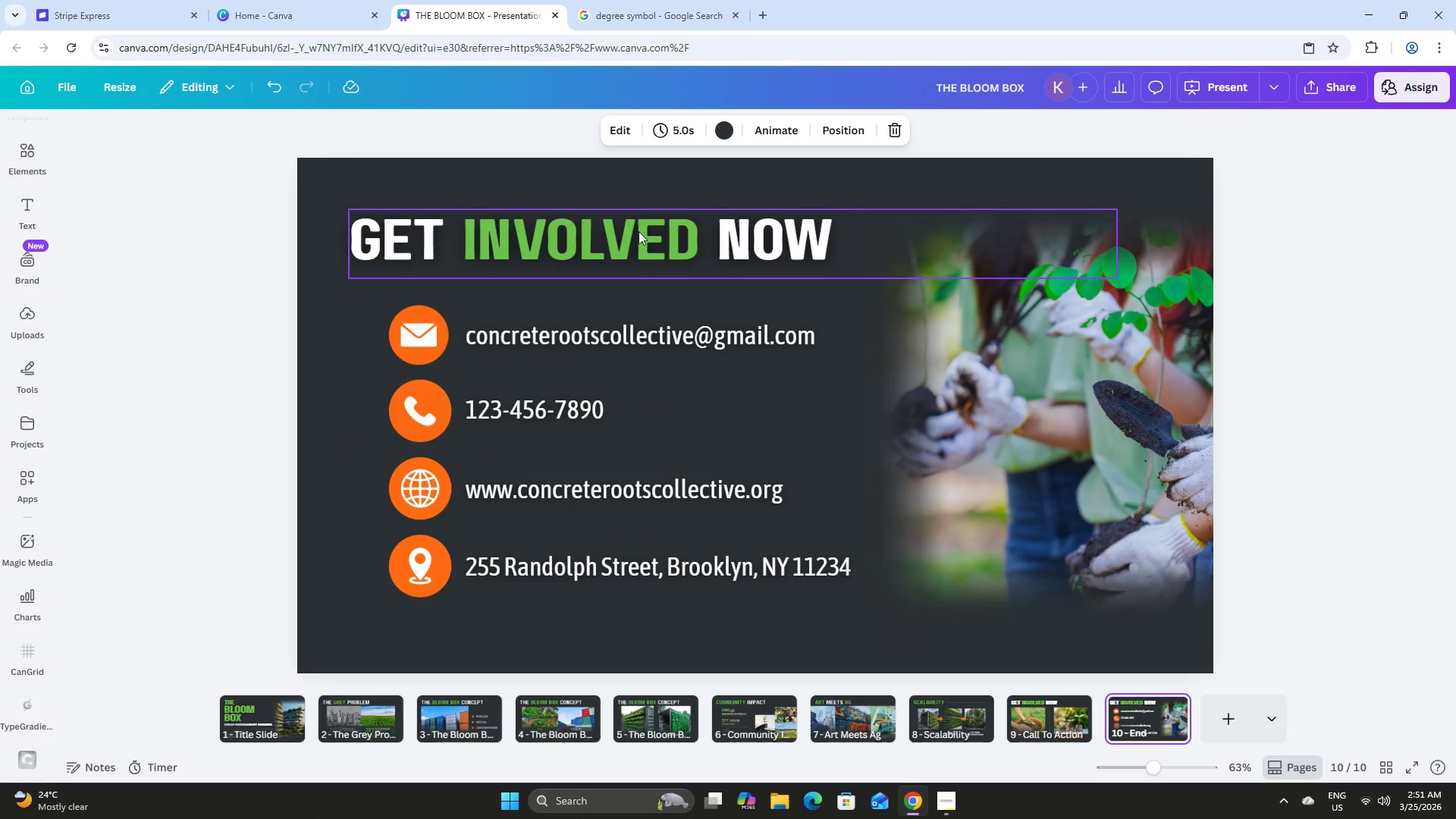 
double_click([639, 231])
 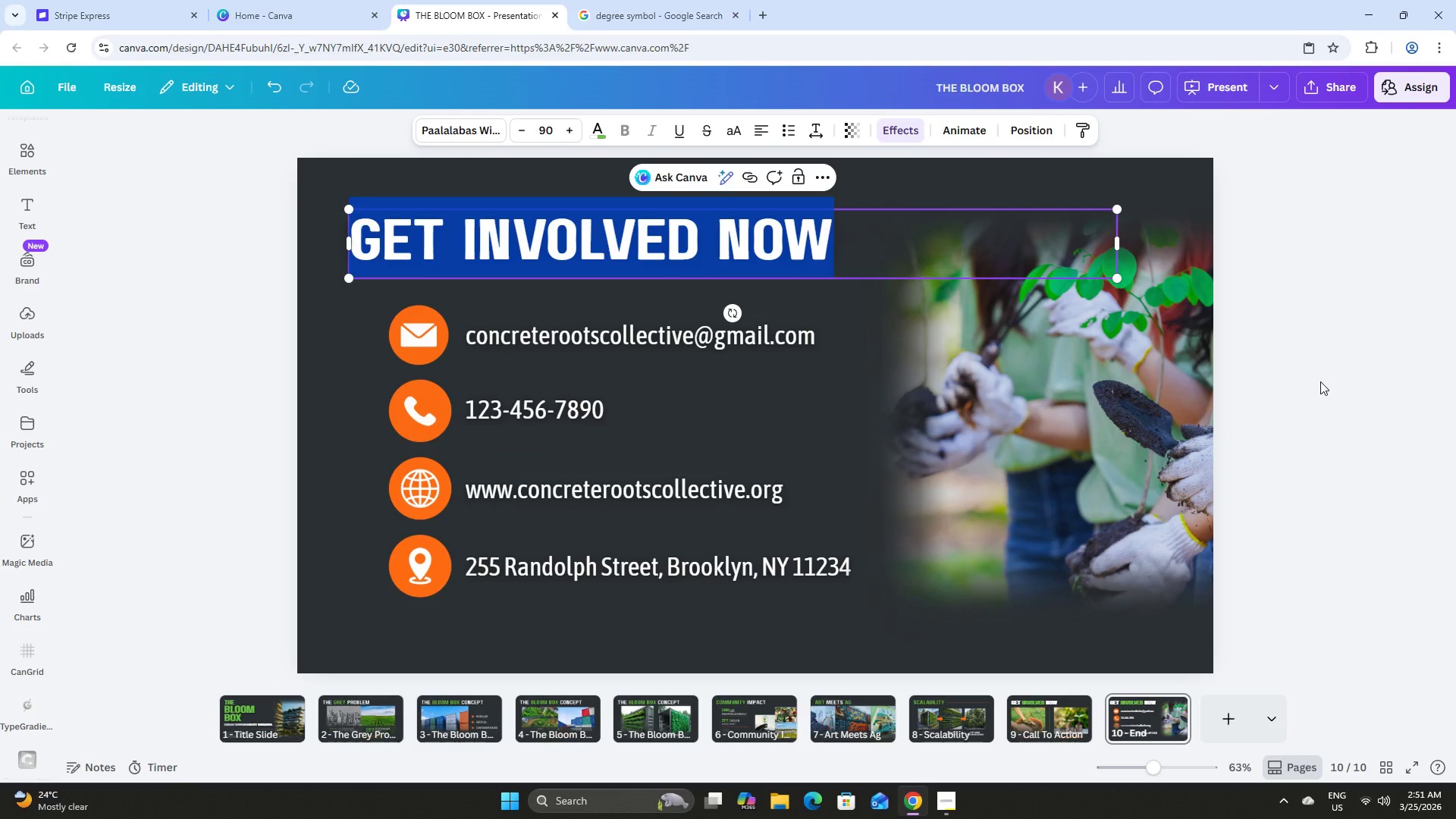 
left_click([1320, 381])
 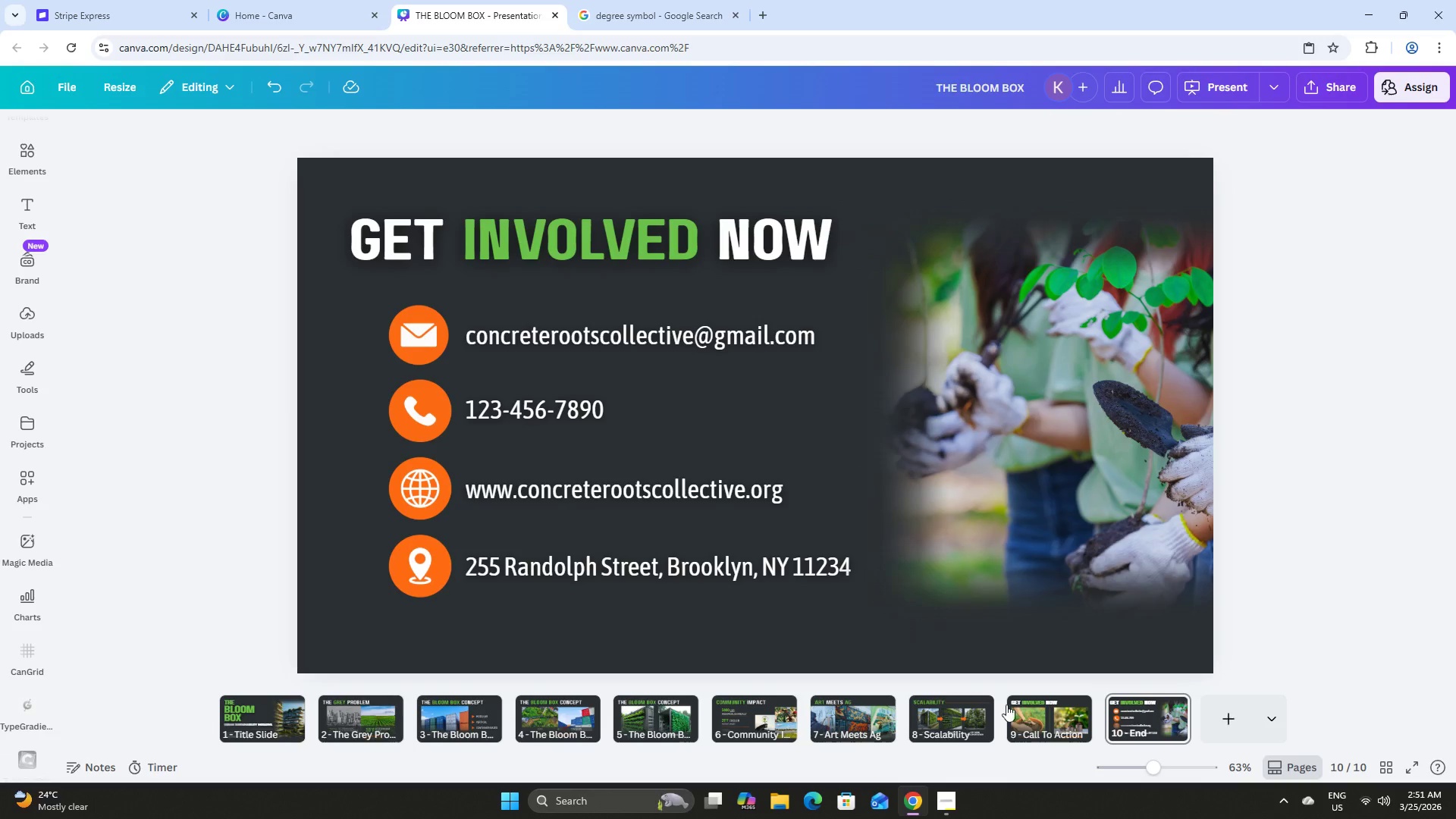 
left_click([1043, 712])
 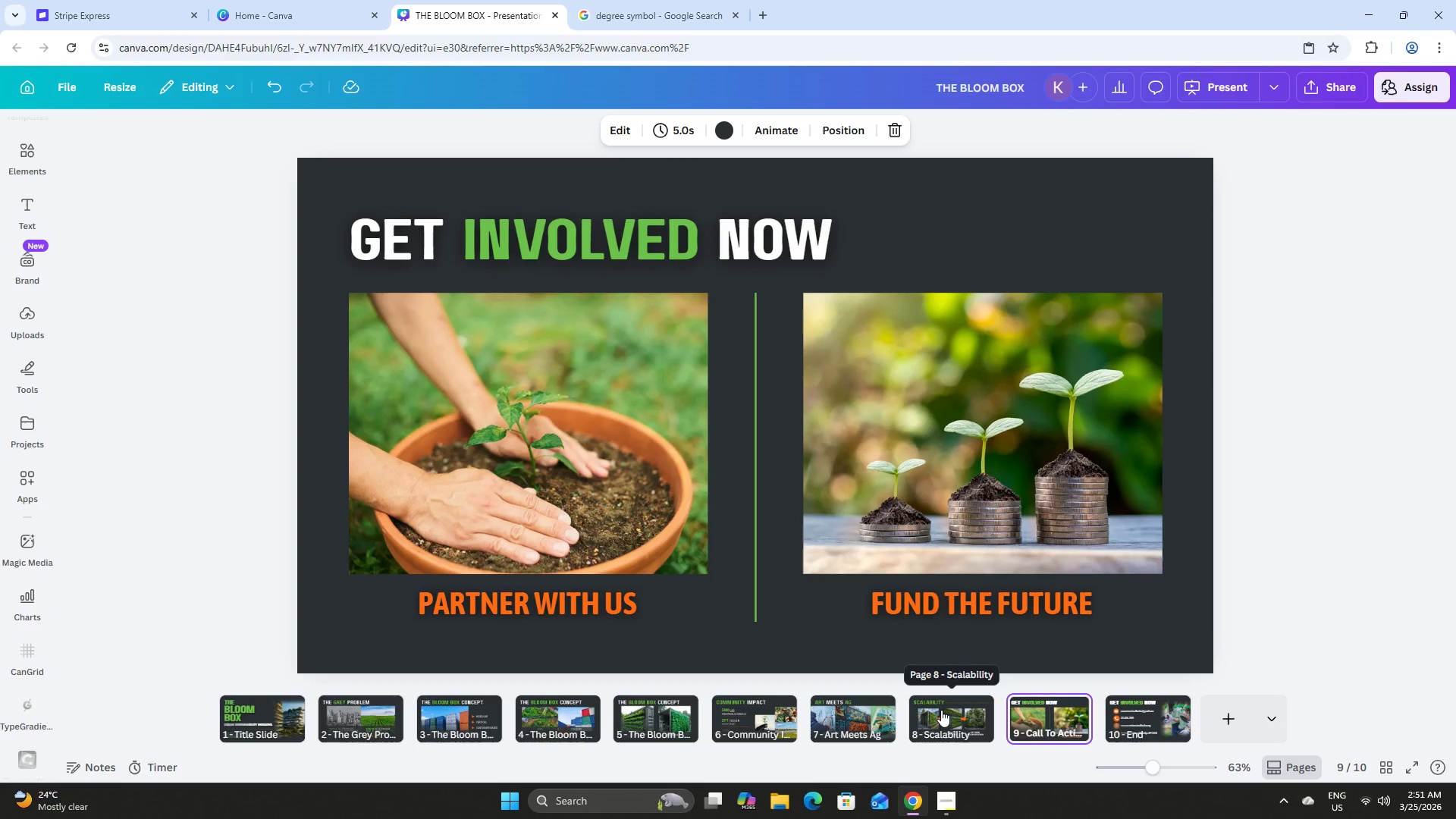 
left_click([941, 710])
 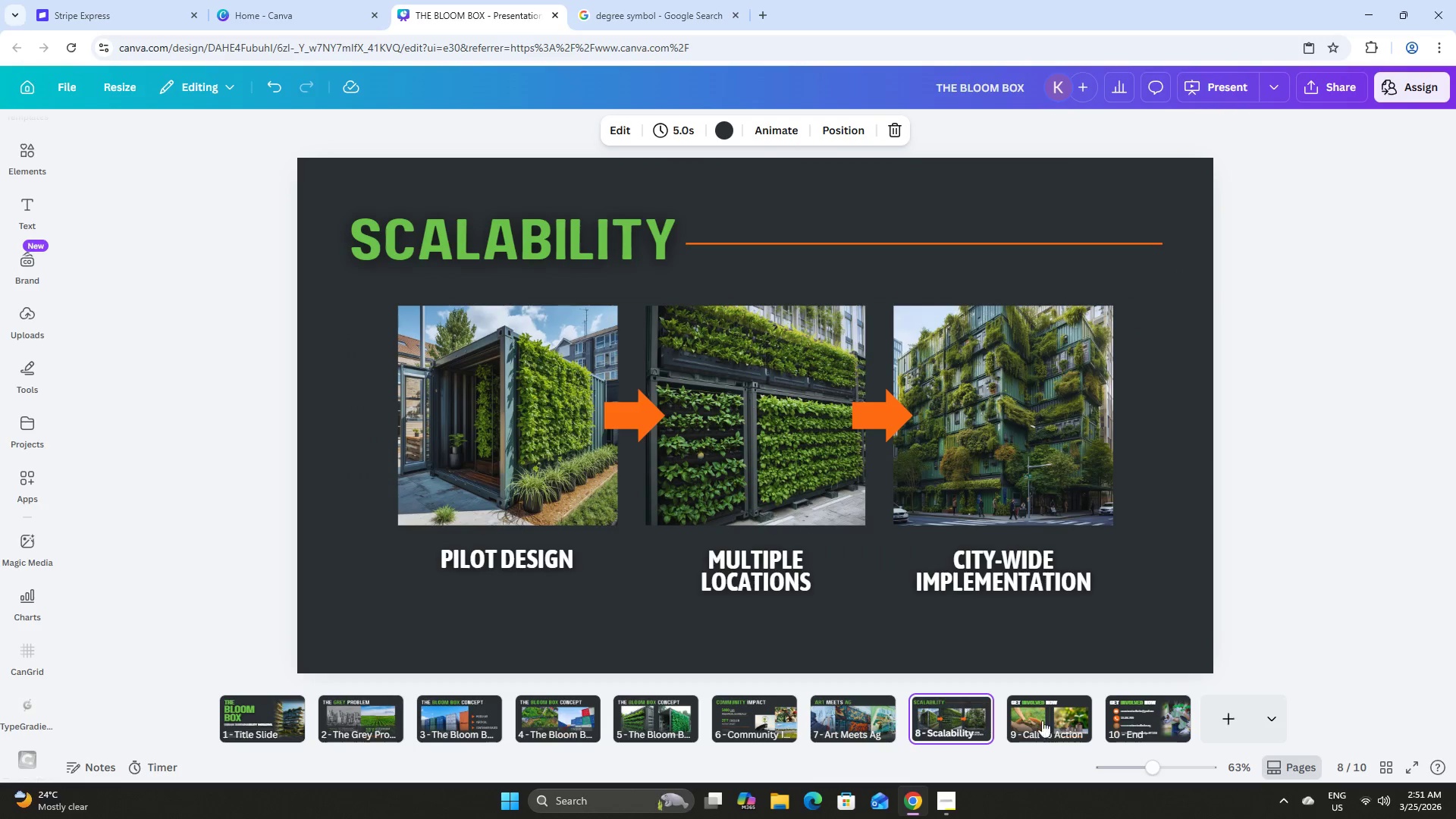 
left_click([1055, 722])
 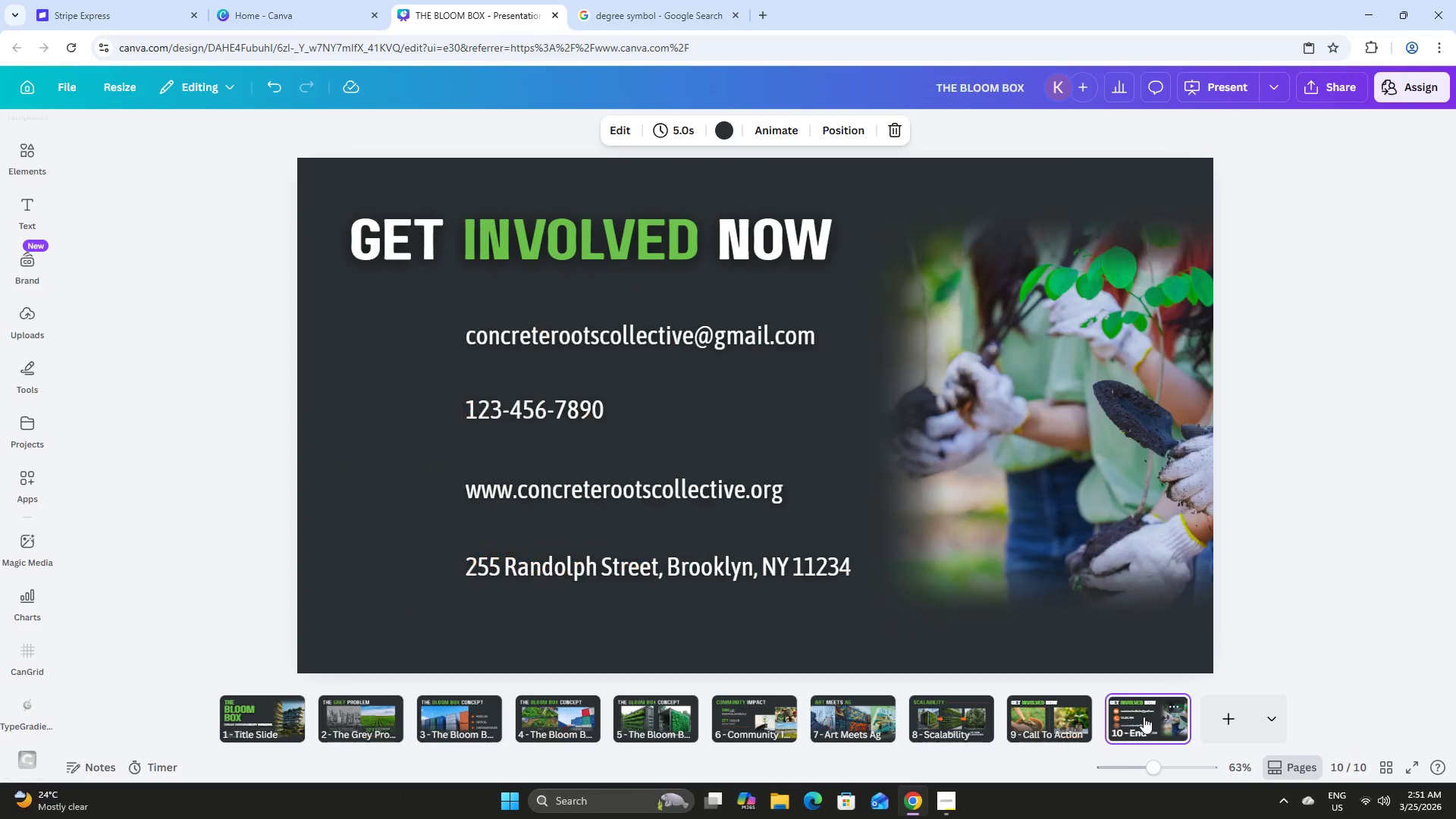 
left_click([1044, 714])
 